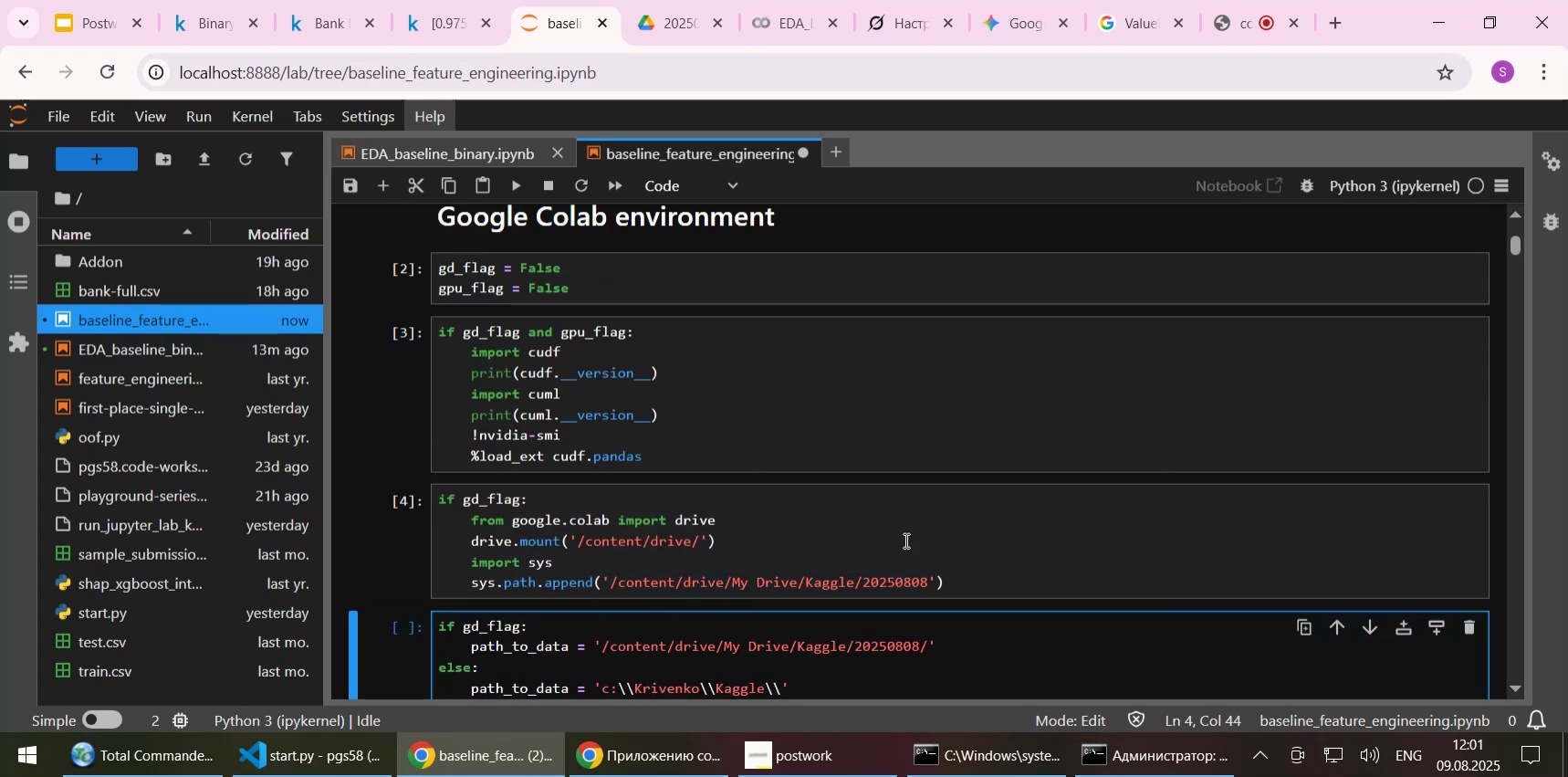 
key(Control+S)
 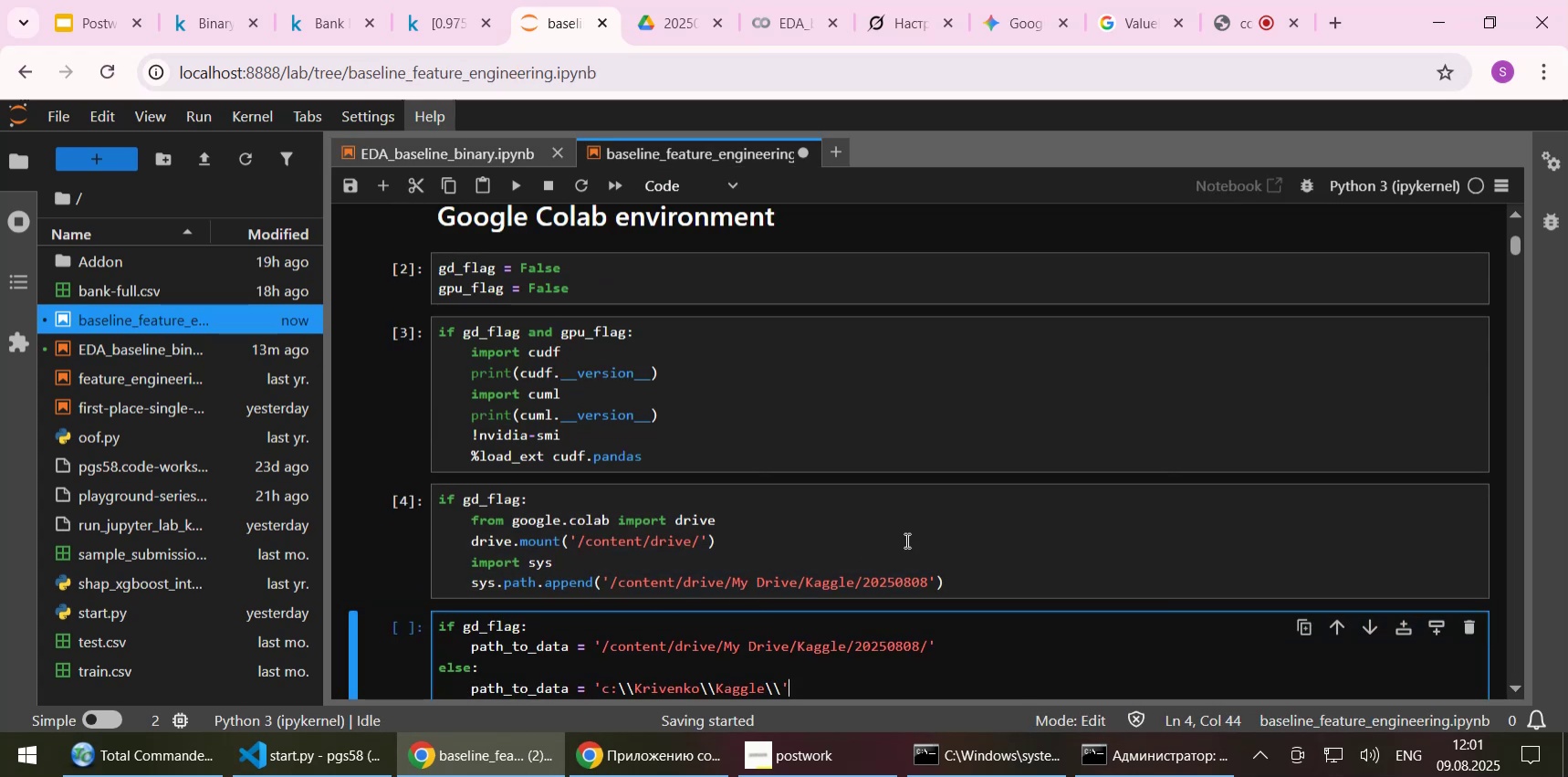 
scroll: coordinate [905, 540], scroll_direction: down, amount: 1.0
 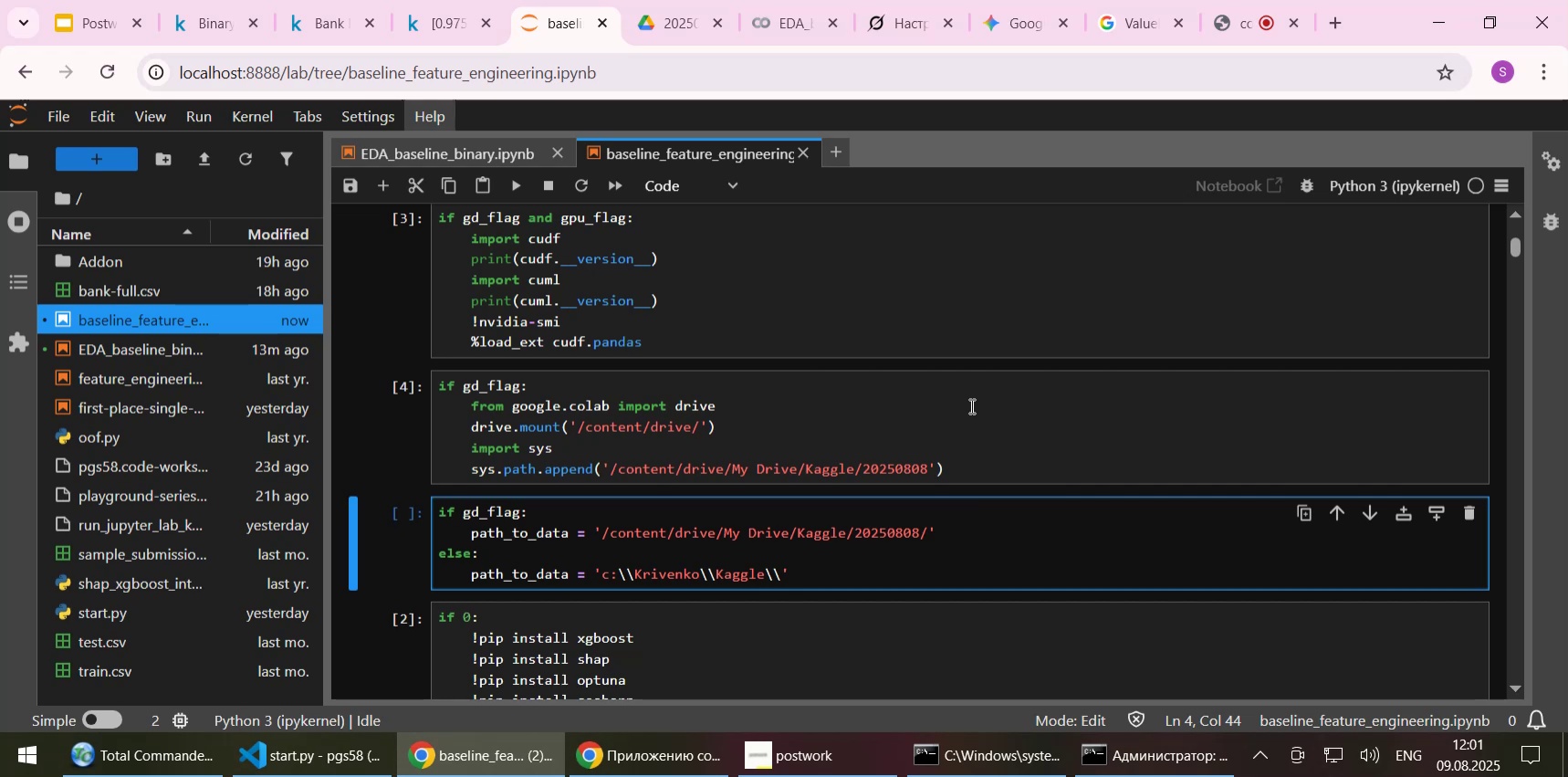 
wait(13.03)
 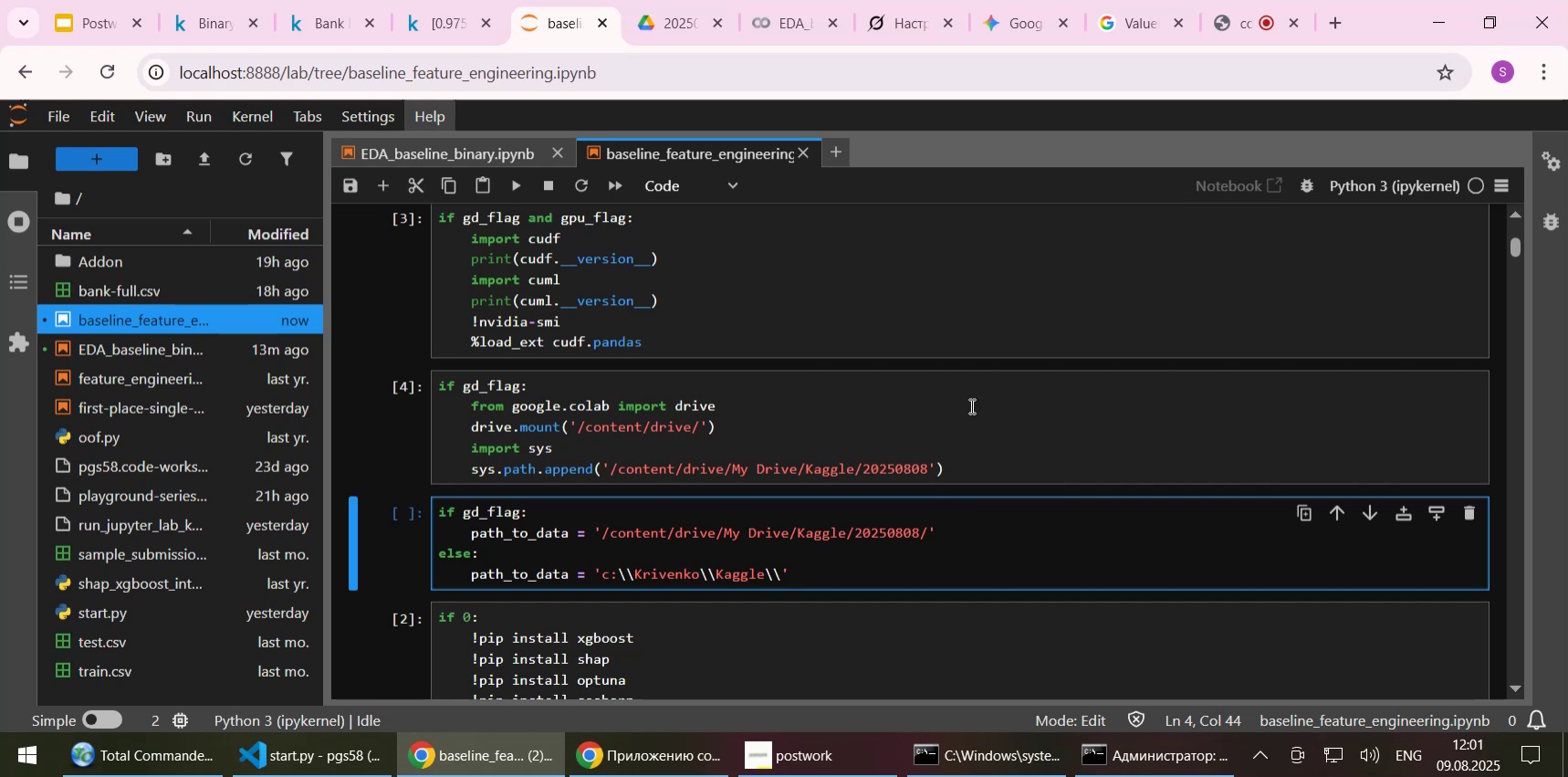 
scroll: coordinate [970, 405], scroll_direction: up, amount: 1.0
 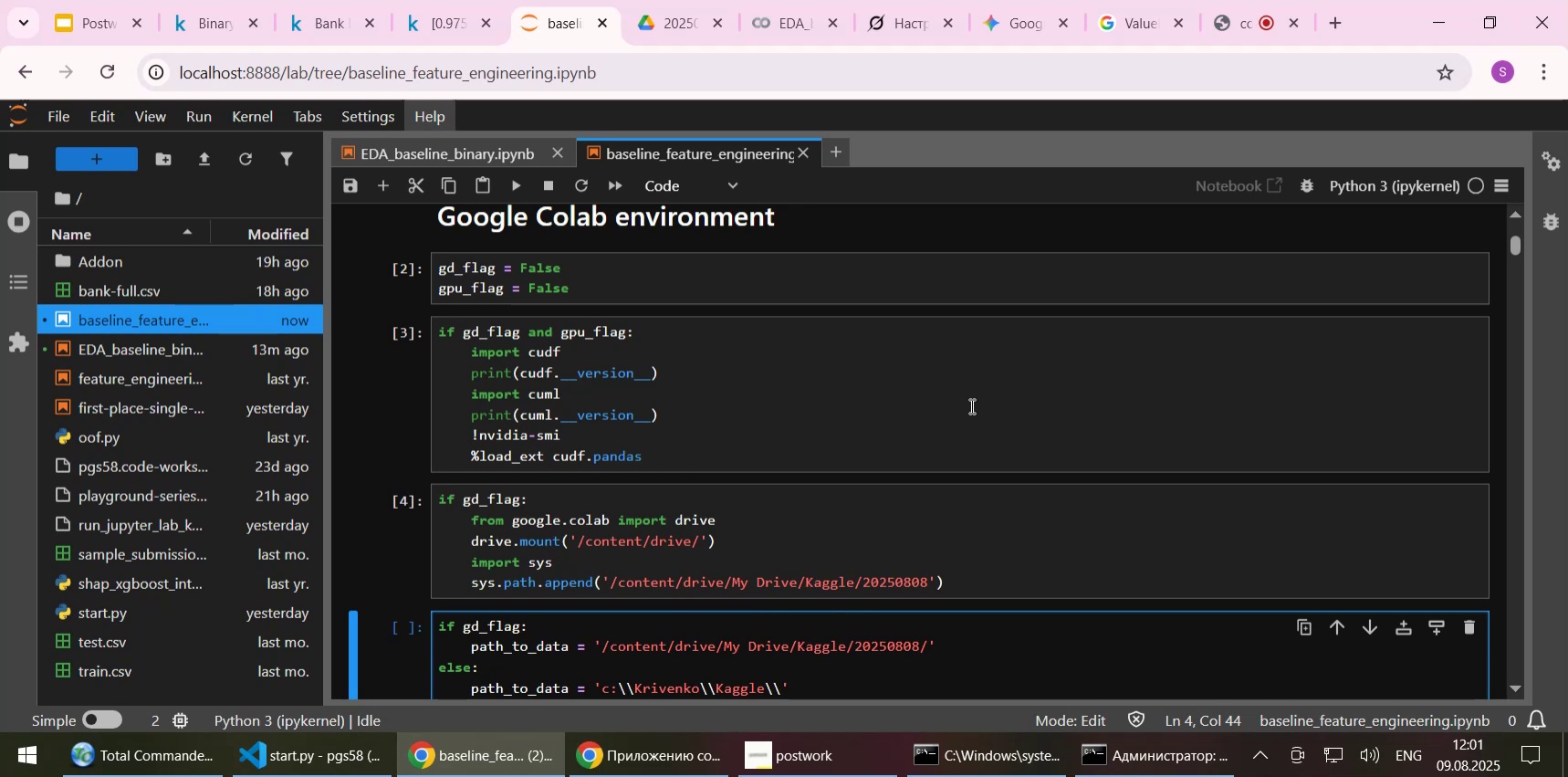 
key(Control+S)
 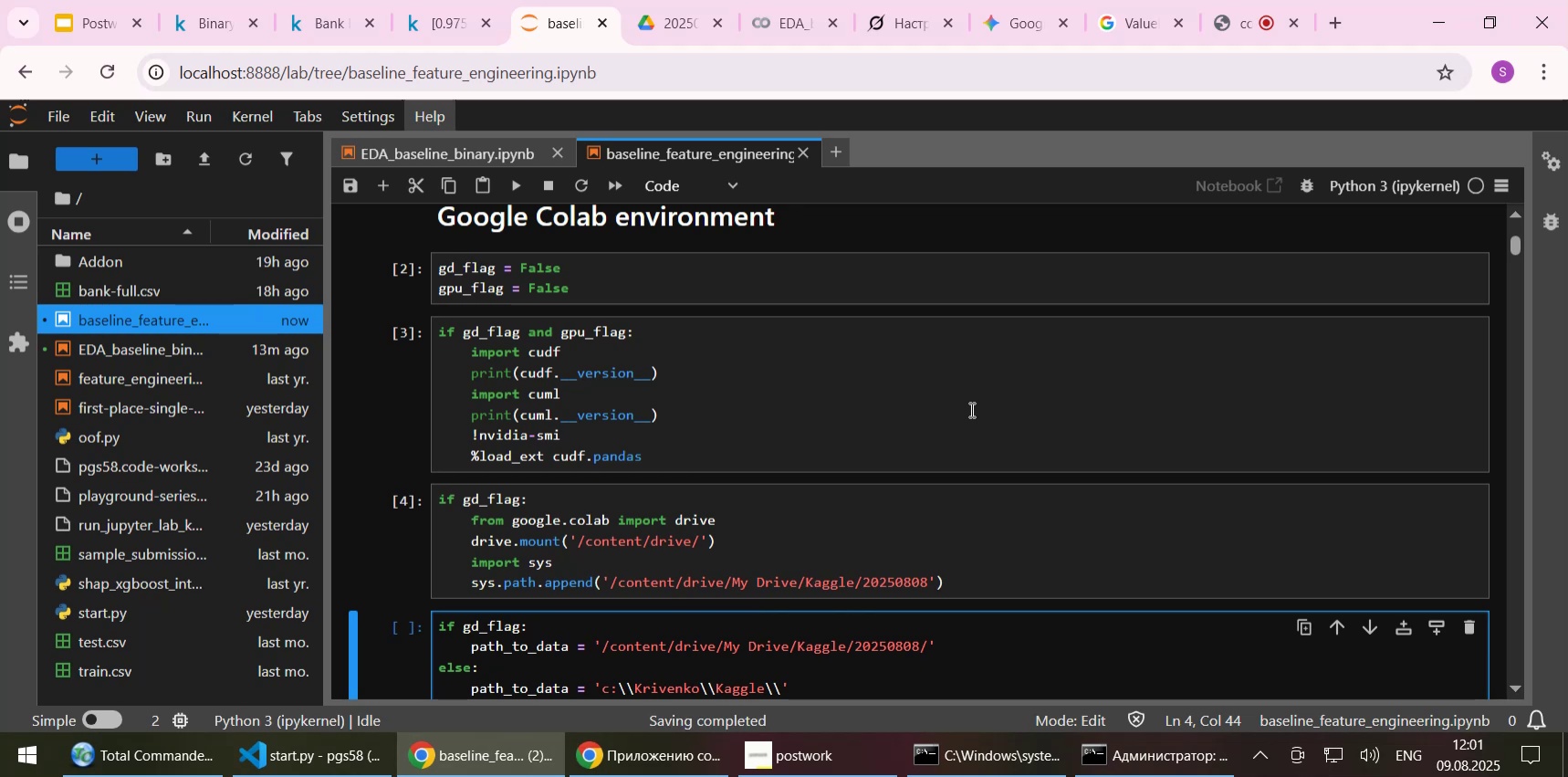 
scroll: coordinate [969, 418], scroll_direction: up, amount: 1.0
 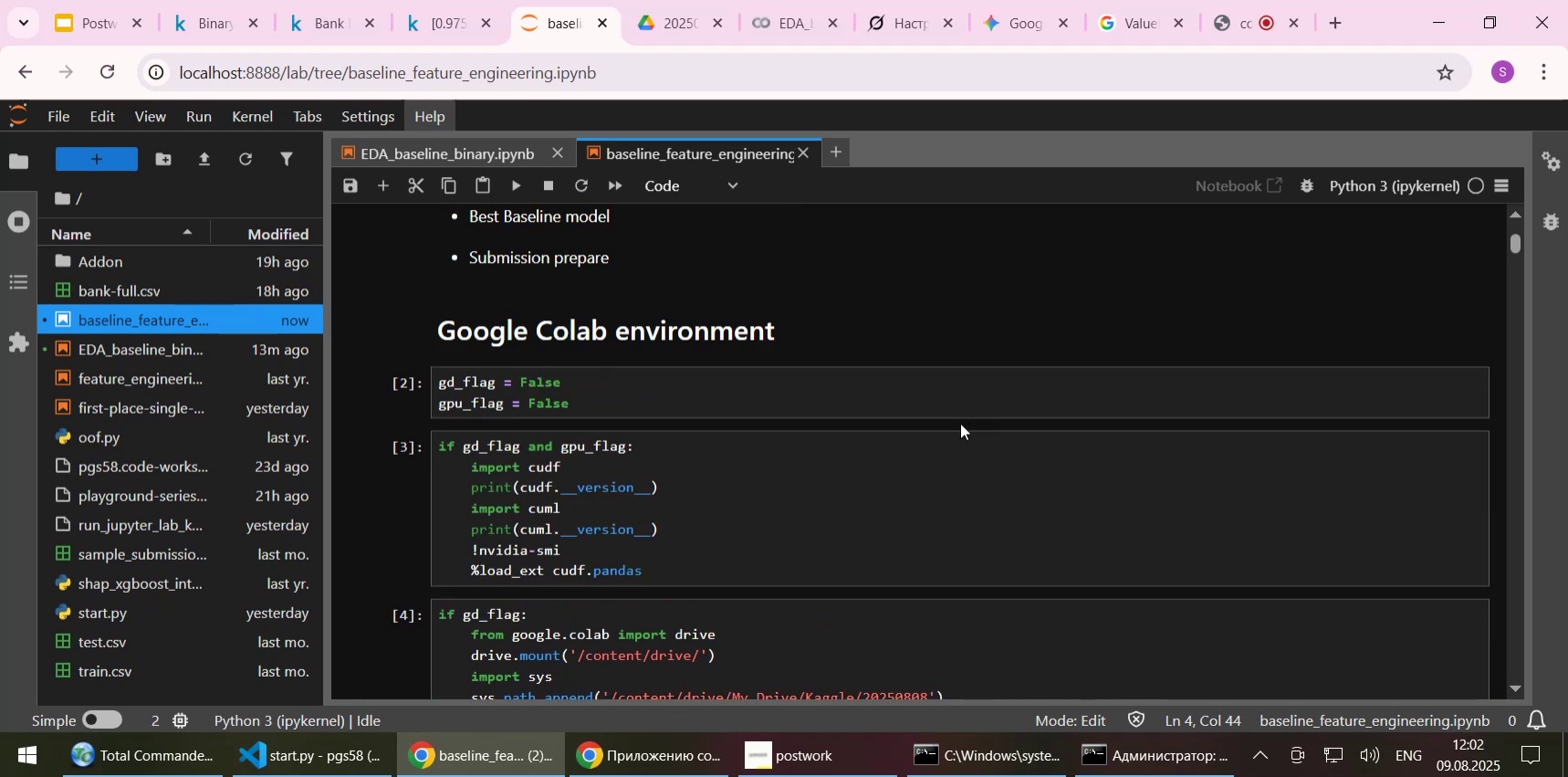 
scroll: coordinate [958, 426], scroll_direction: down, amount: 1.0
 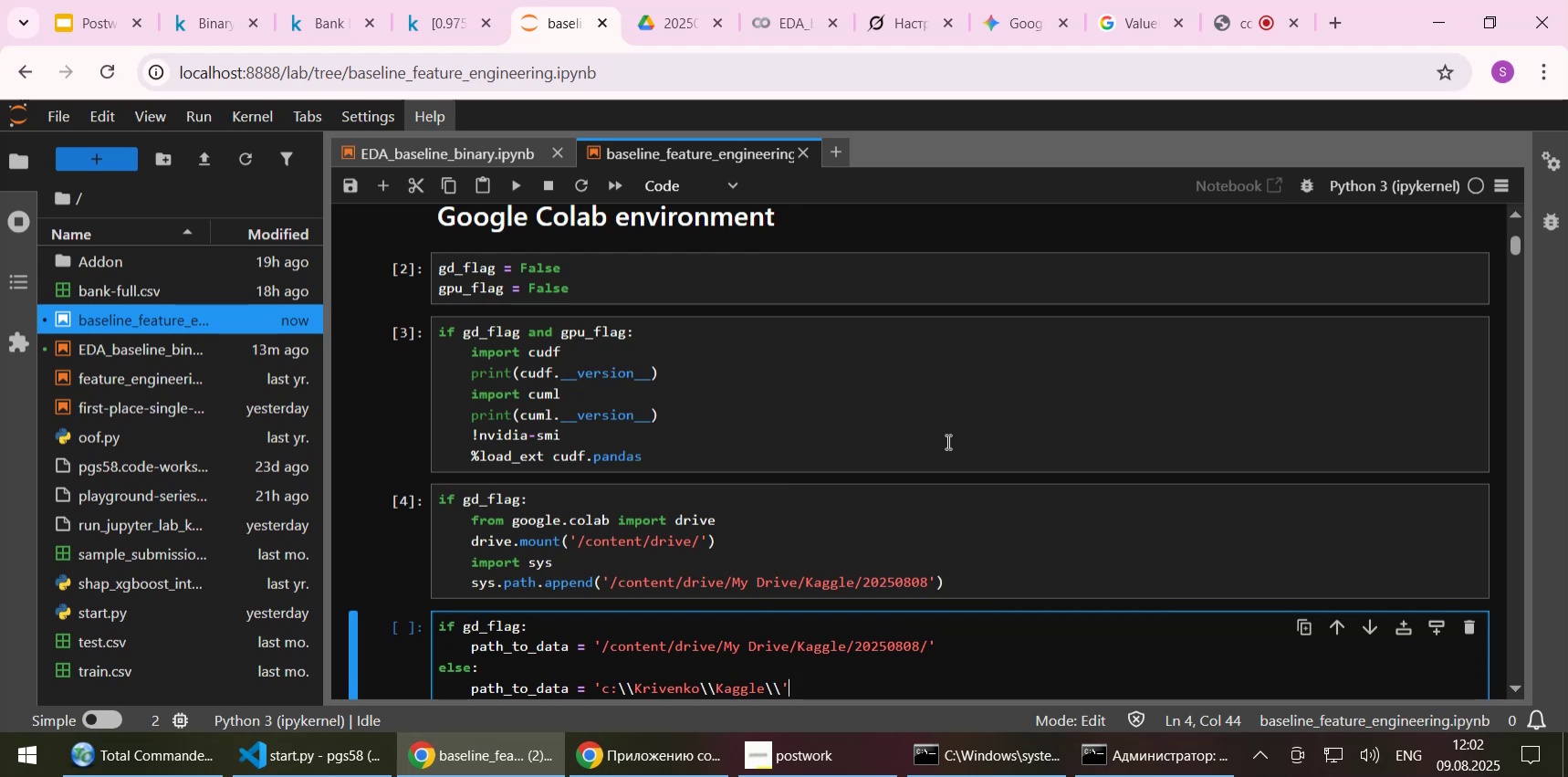 
wait(5.93)
 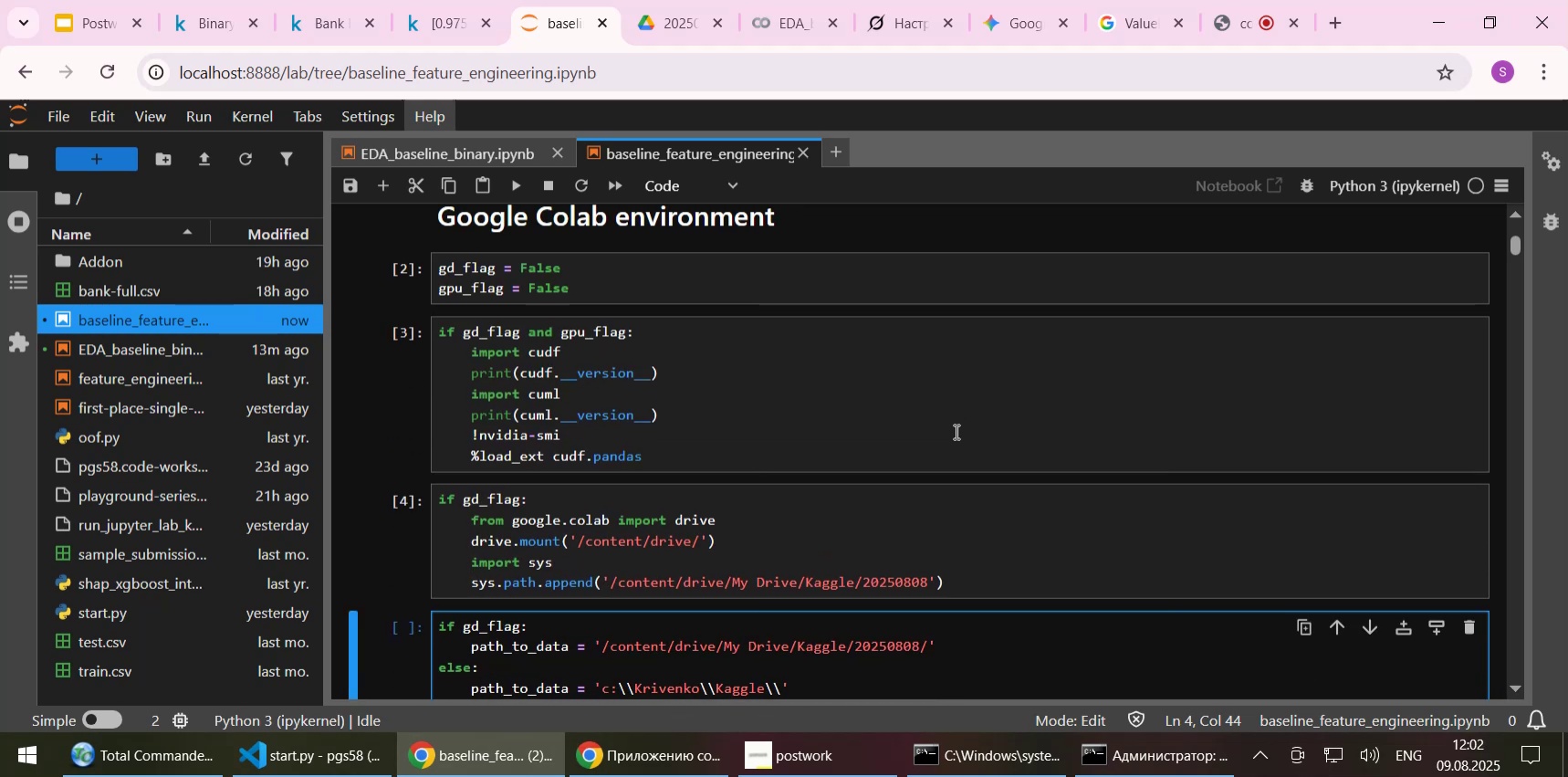 
mouse_move([452, 44])
 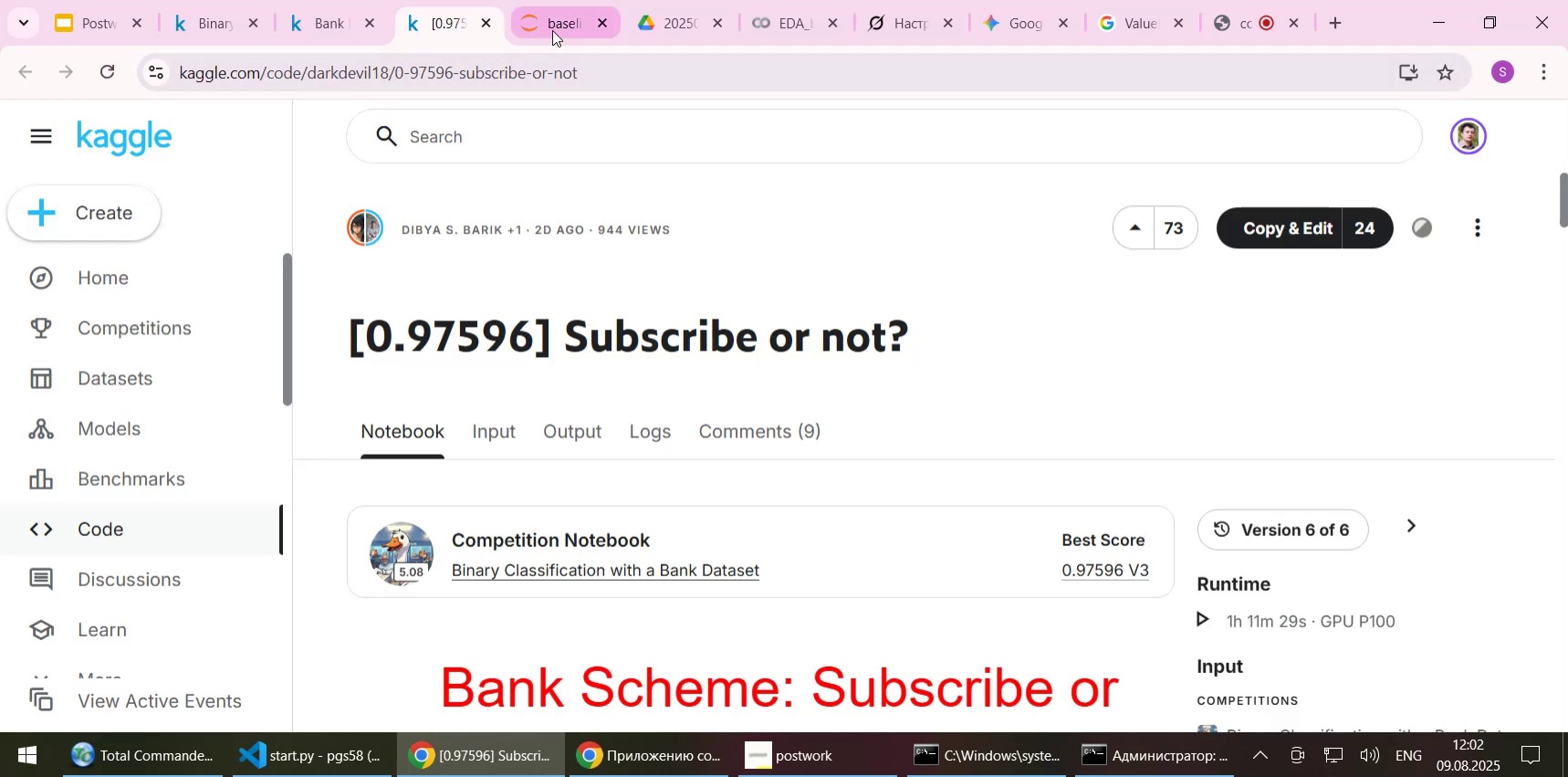 
left_click([552, 28])
 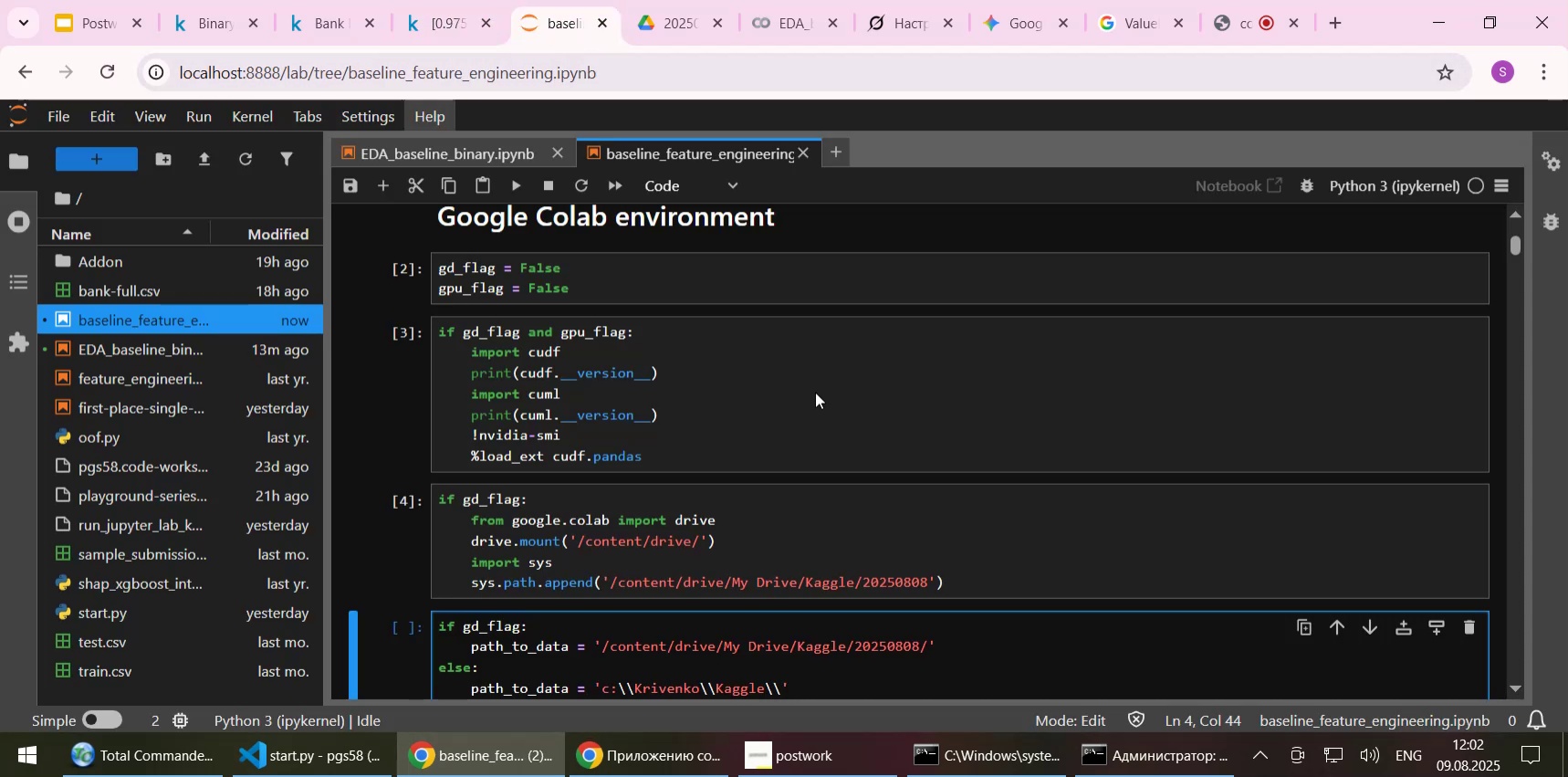 
scroll: coordinate [830, 408], scroll_direction: down, amount: 2.0
 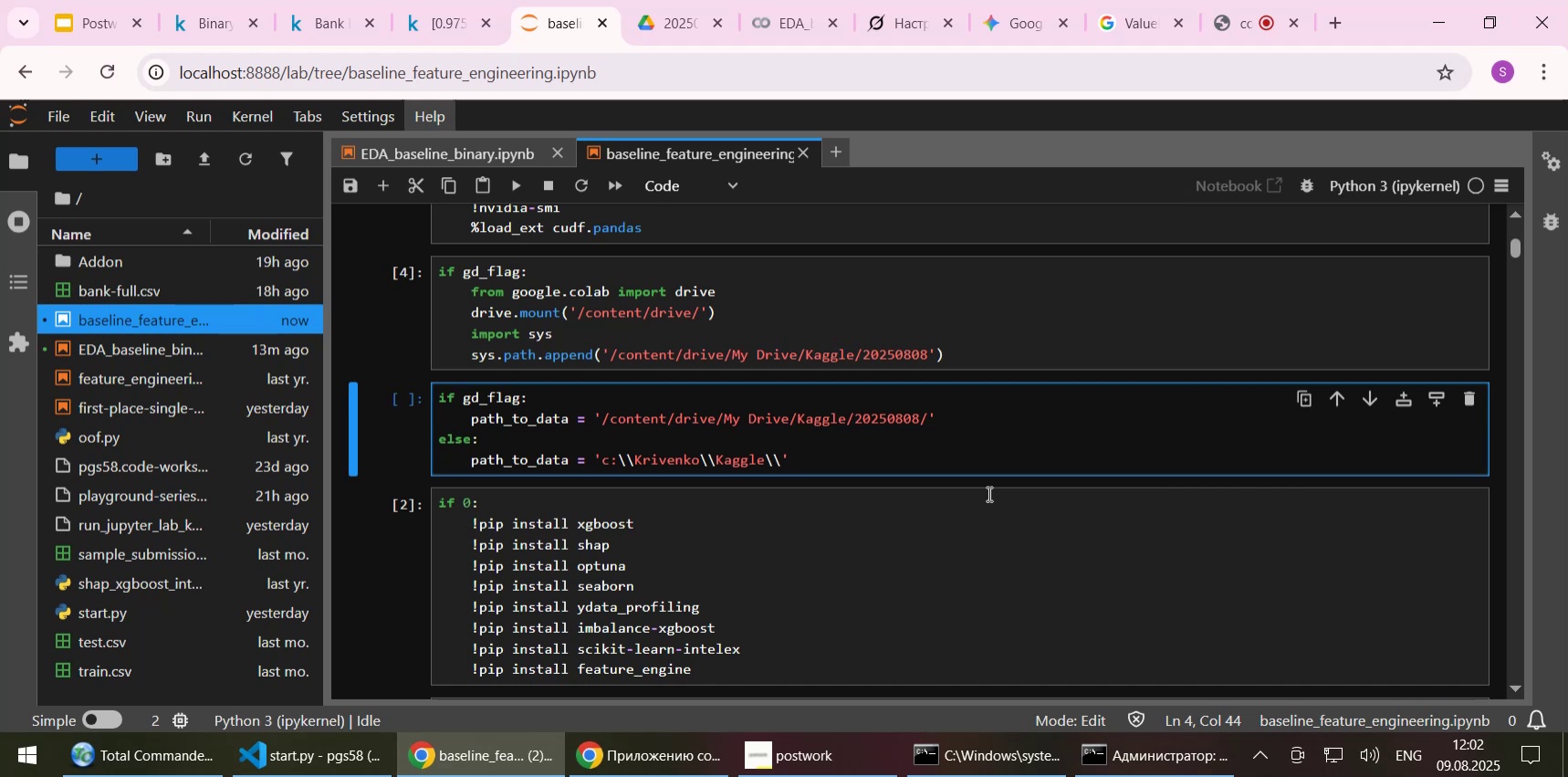 
wait(14.88)
 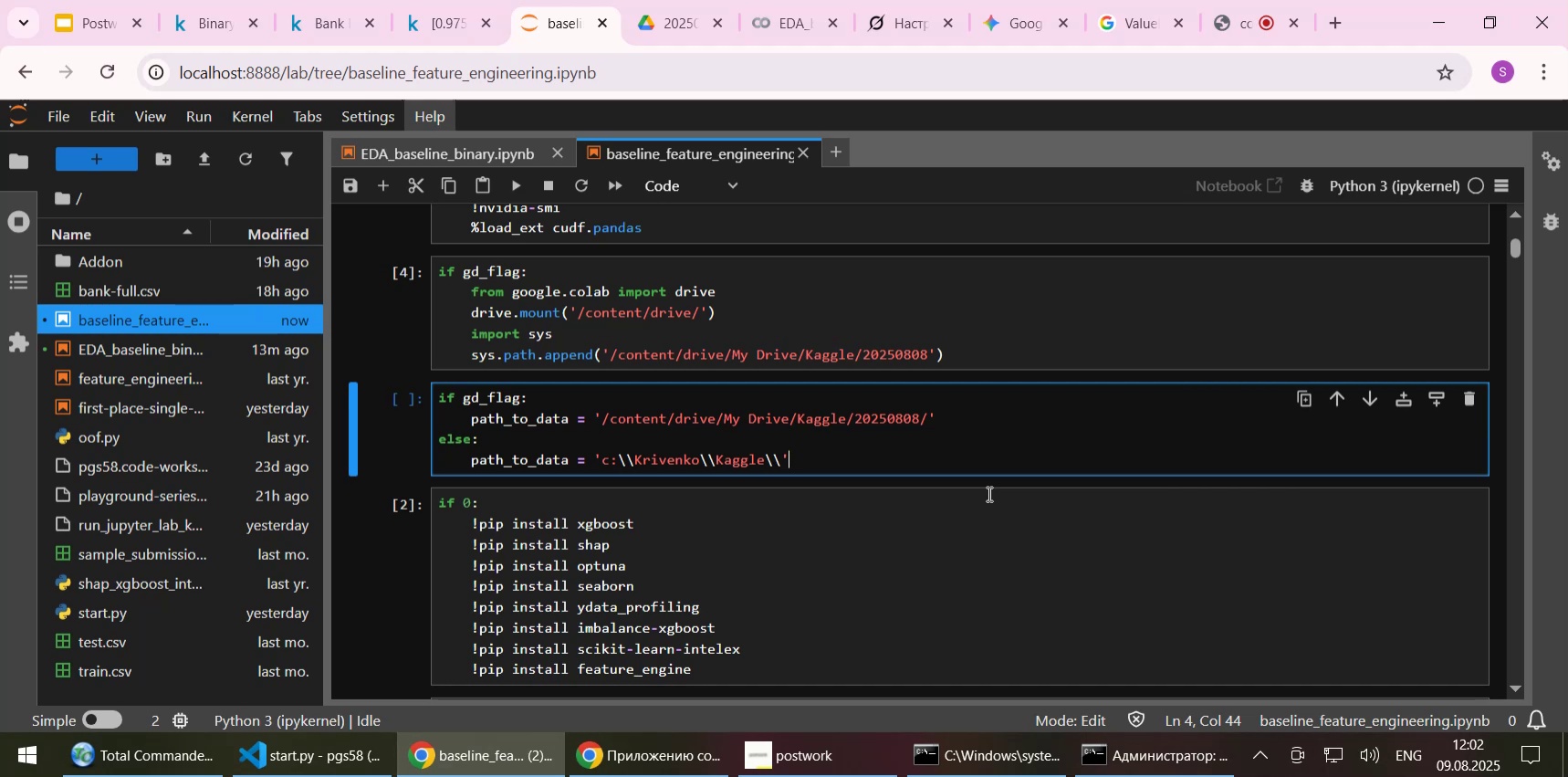 
key(Shift+Enter)
 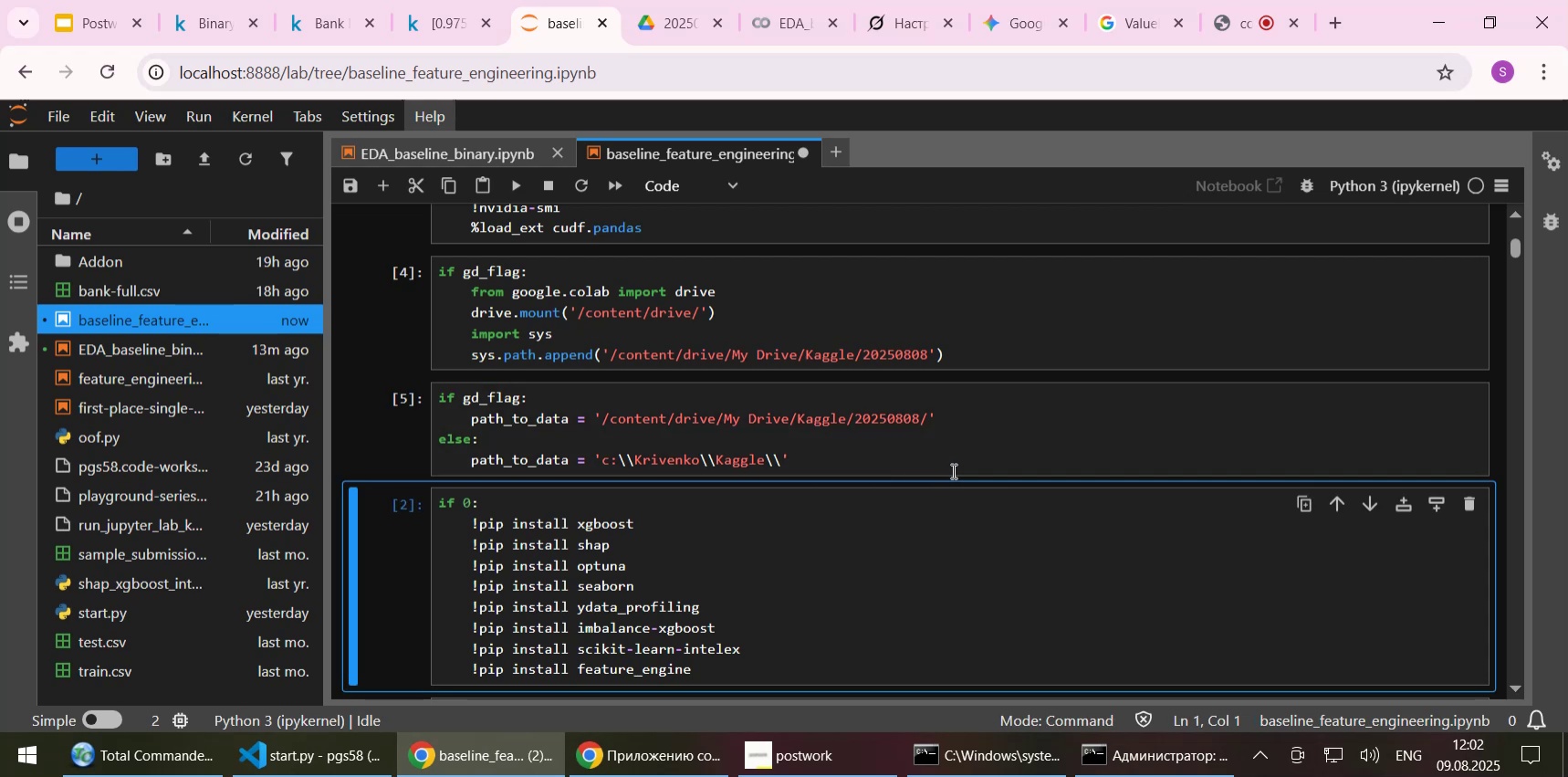 
scroll: coordinate [952, 470], scroll_direction: down, amount: 1.0
 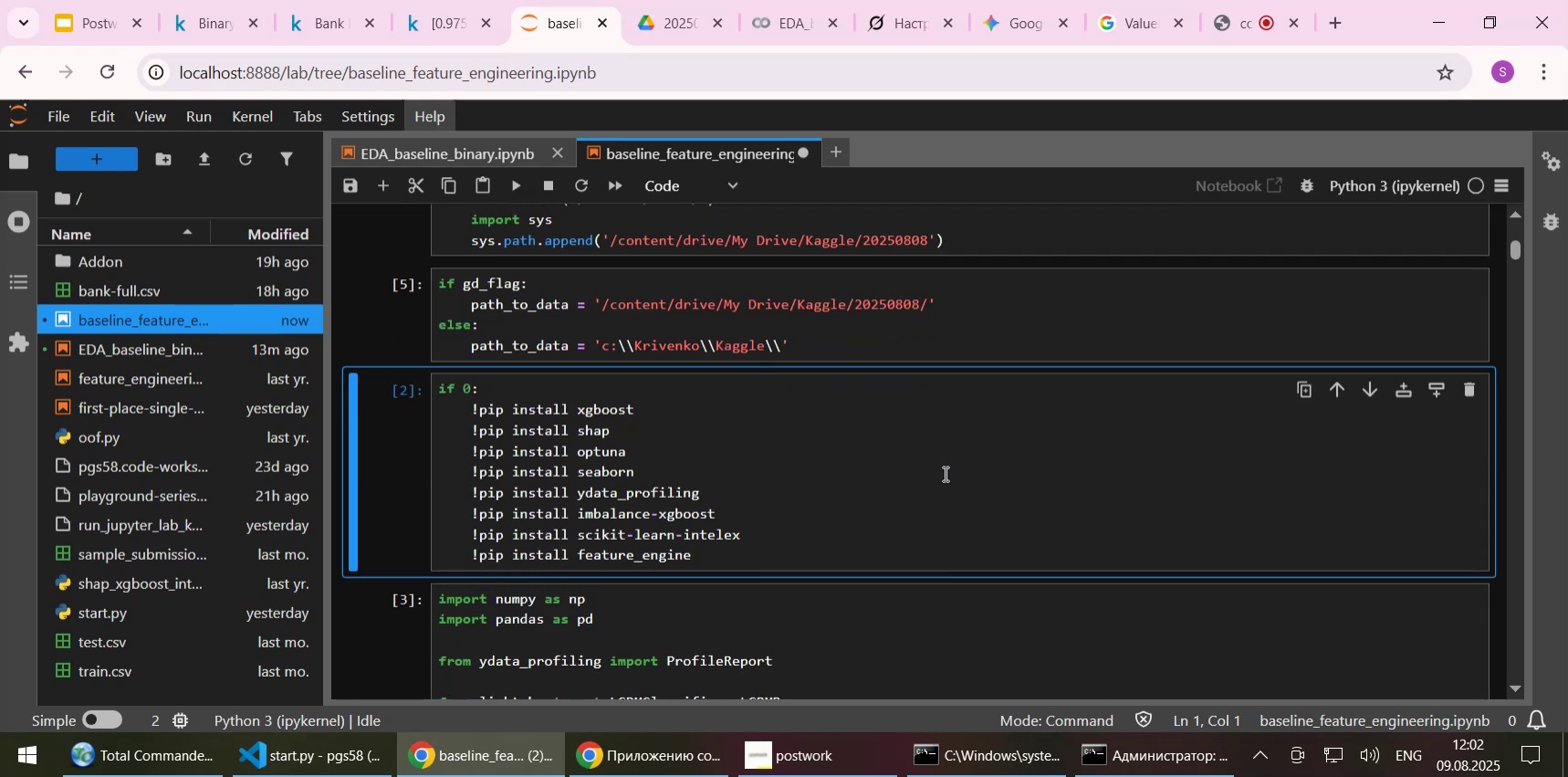 
wait(5.19)
 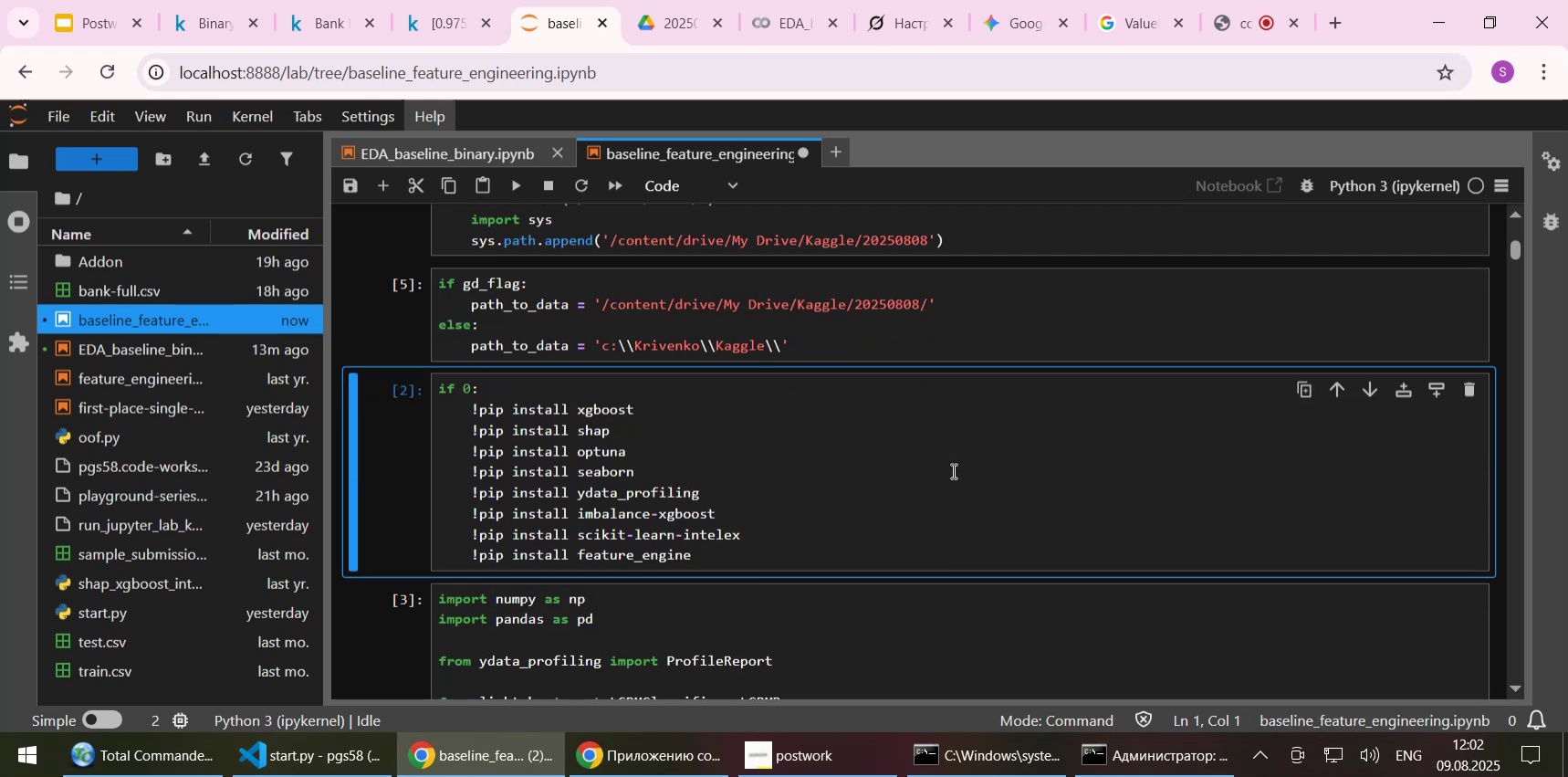 
key(Shift+Enter)
 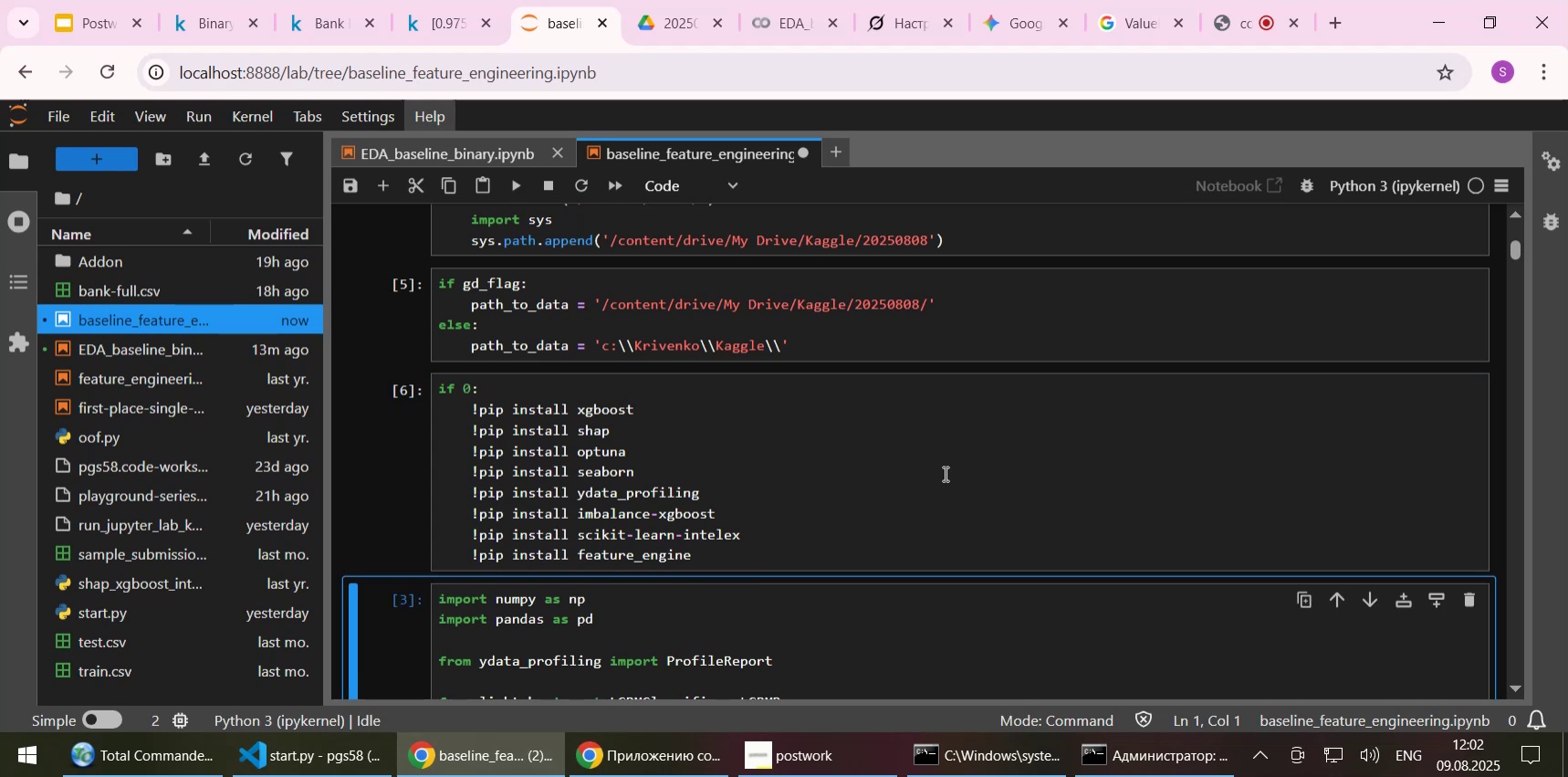 
scroll: coordinate [968, 447], scroll_direction: down, amount: 3.0
 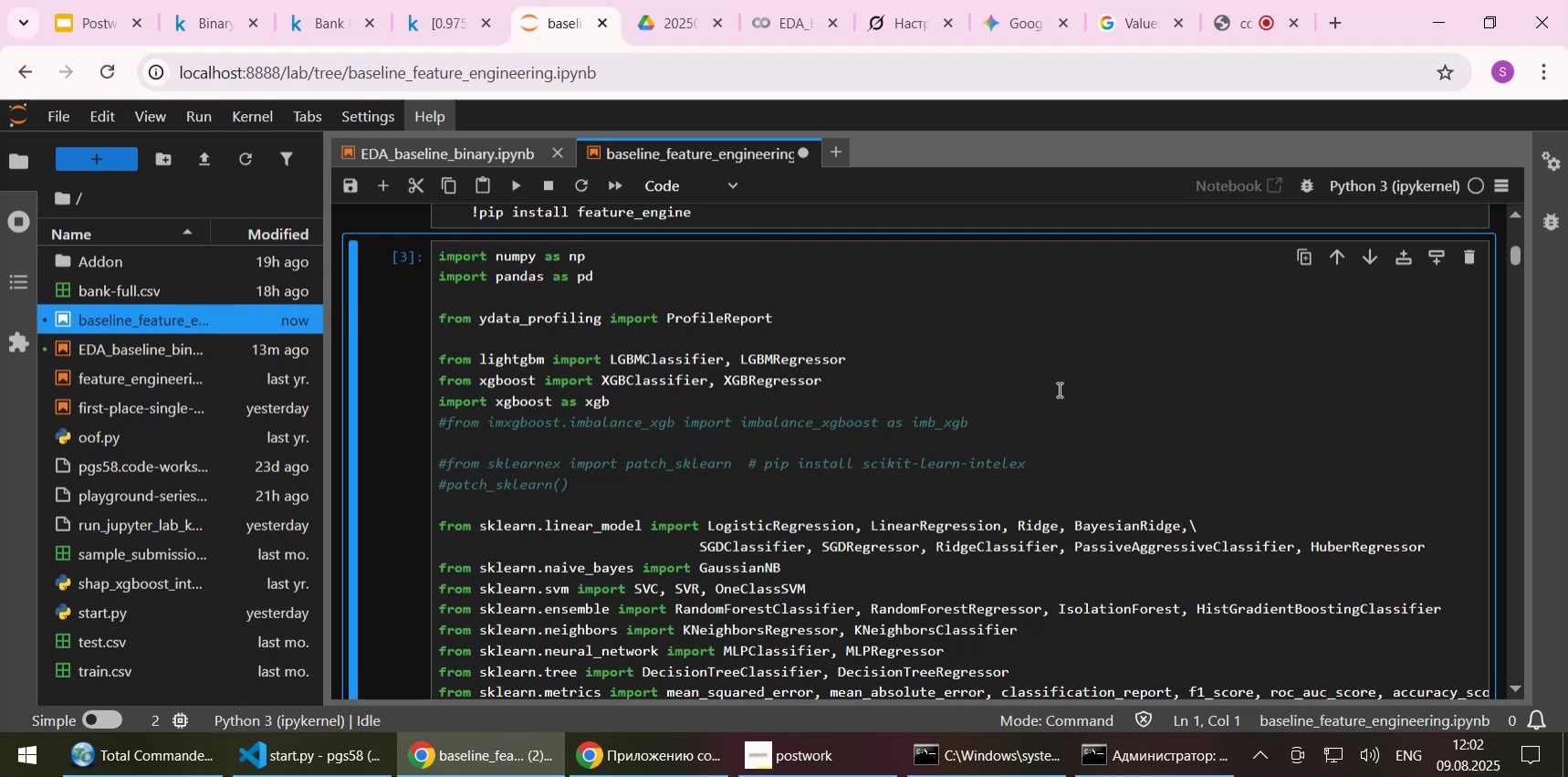 
key(Shift+Enter)
 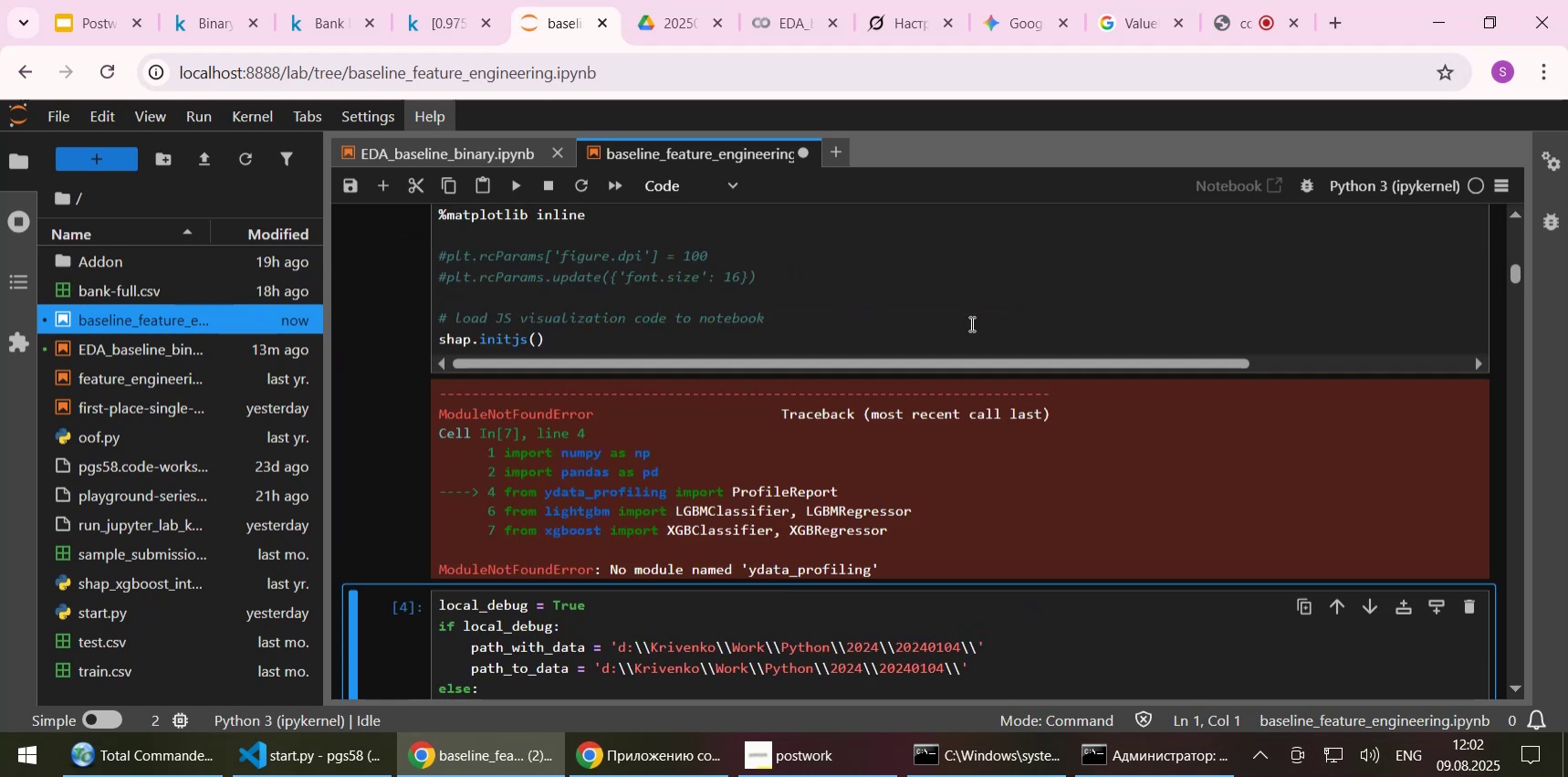 
scroll: coordinate [970, 323], scroll_direction: up, amount: 1.0
 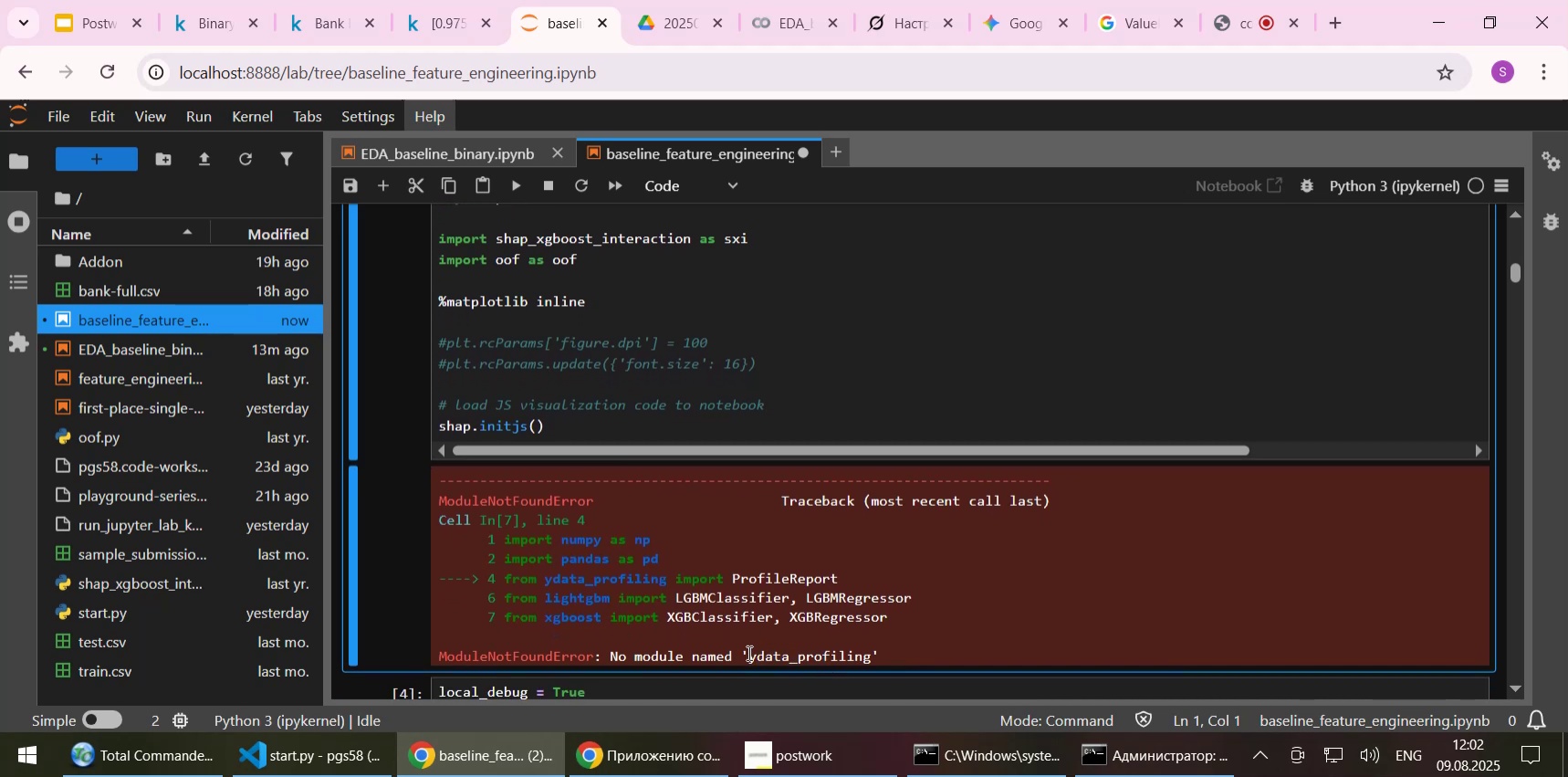 
wait(5.5)
 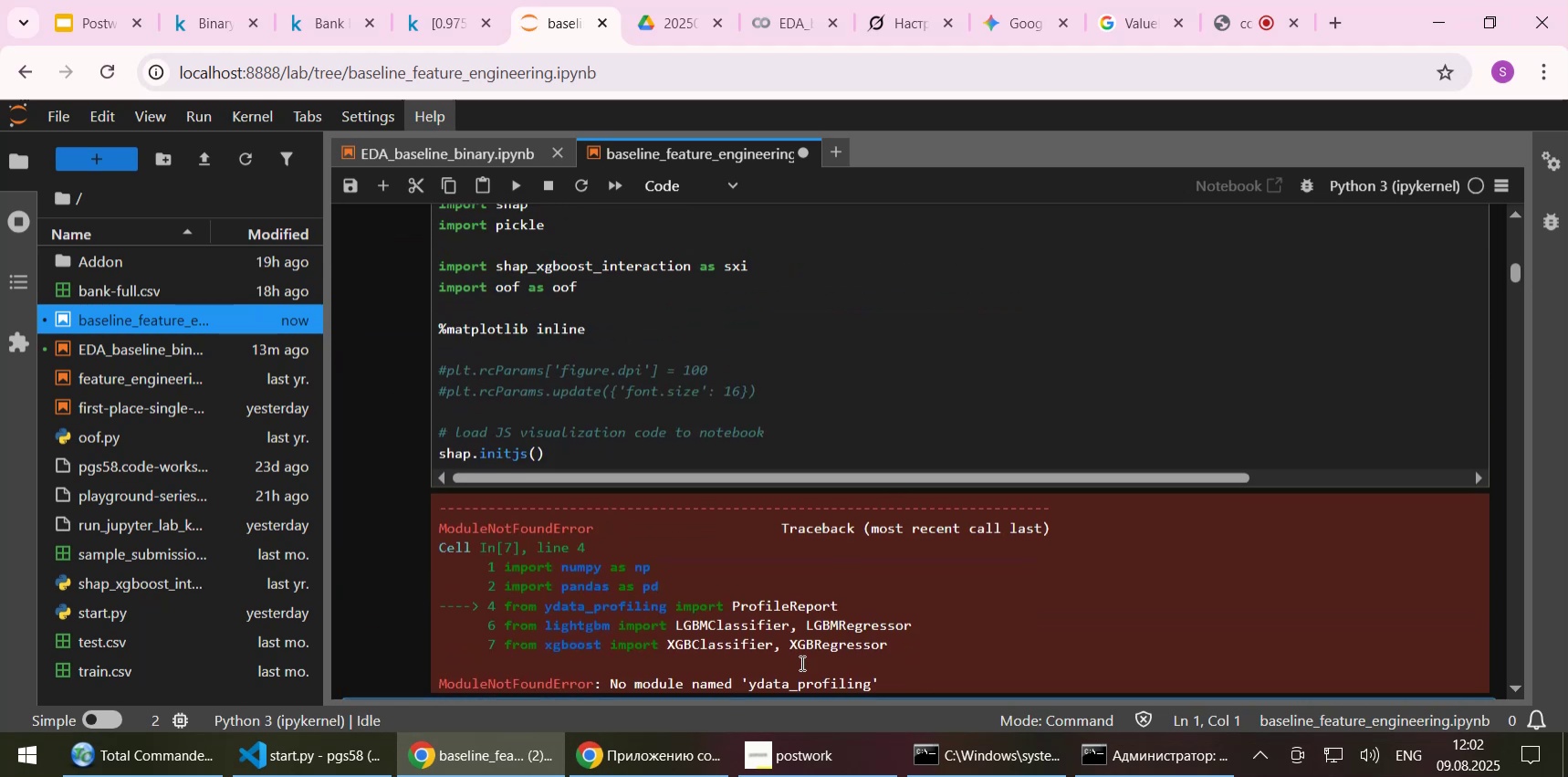 
left_click([765, 657])
 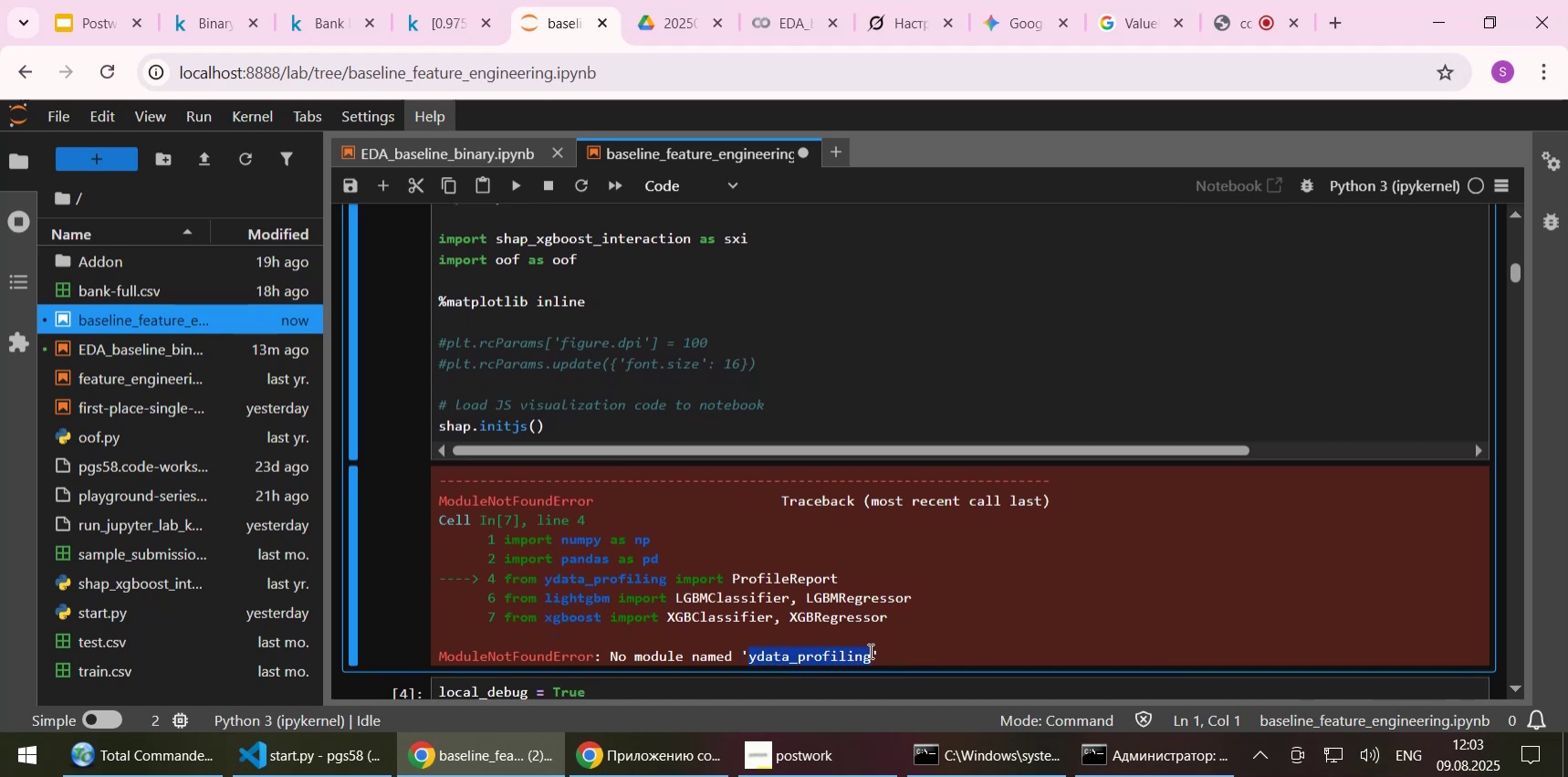 
key(Control+C)
 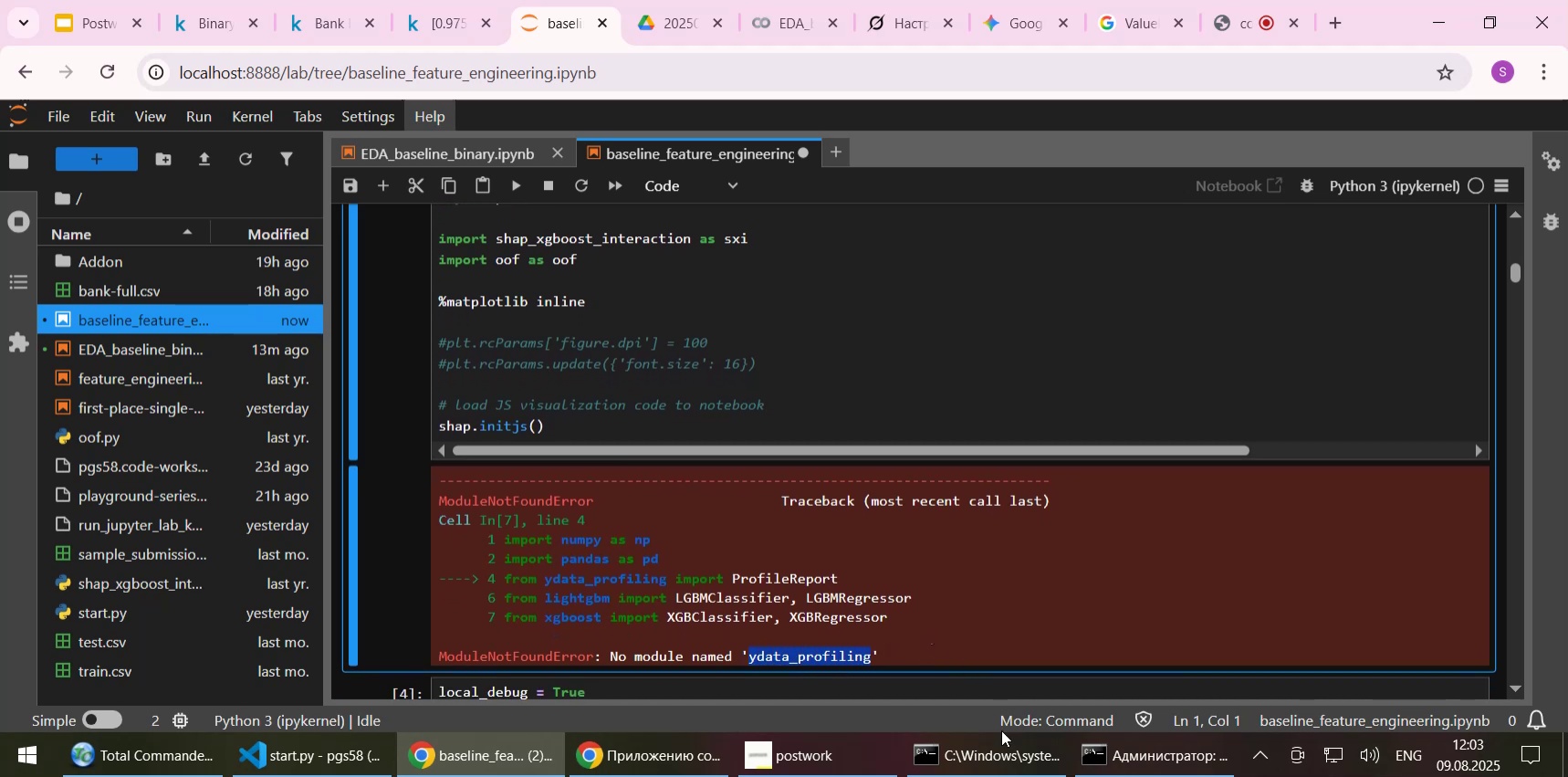 
mouse_move([810, 776])
 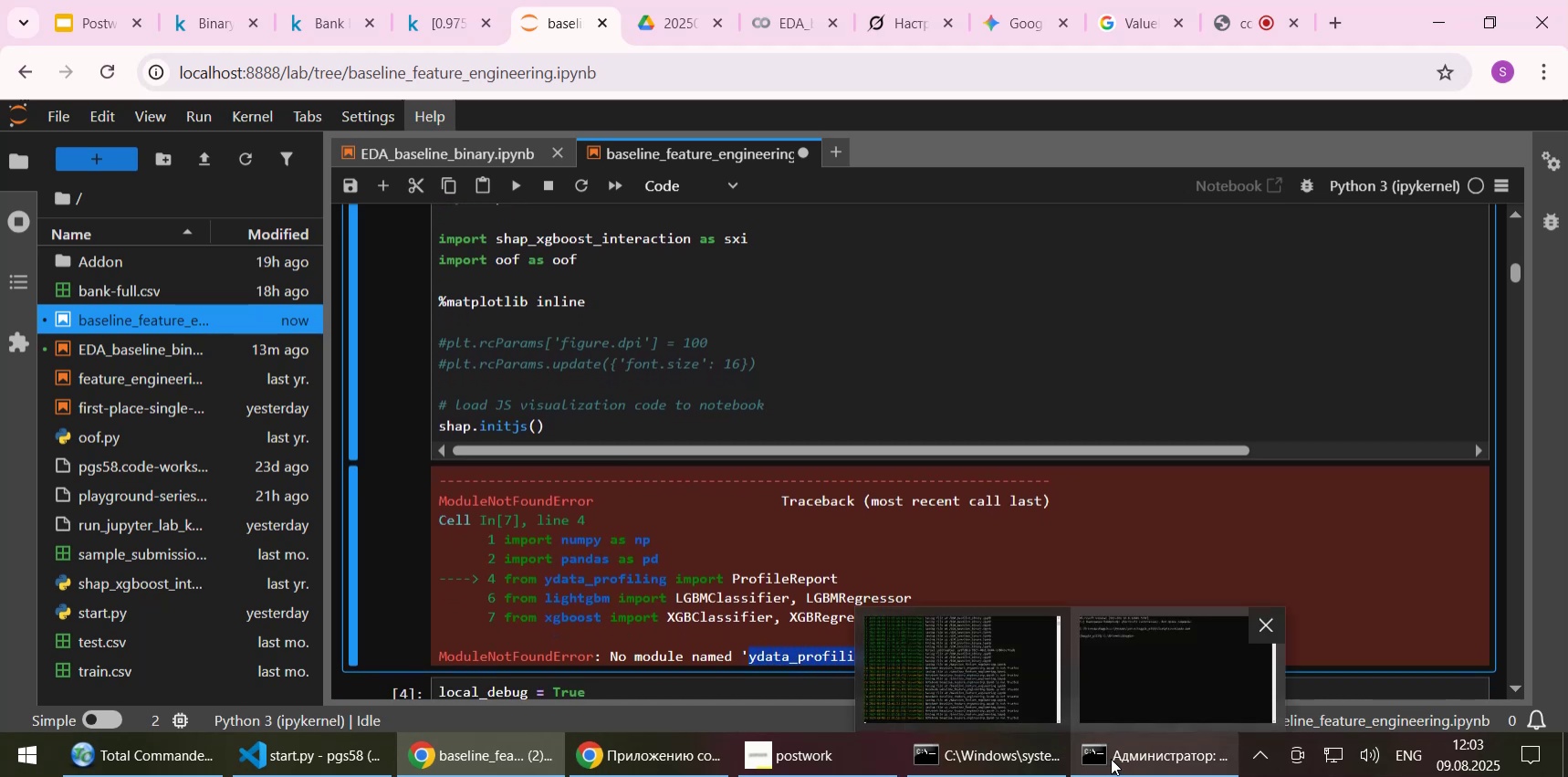 
left_click([1111, 758])
 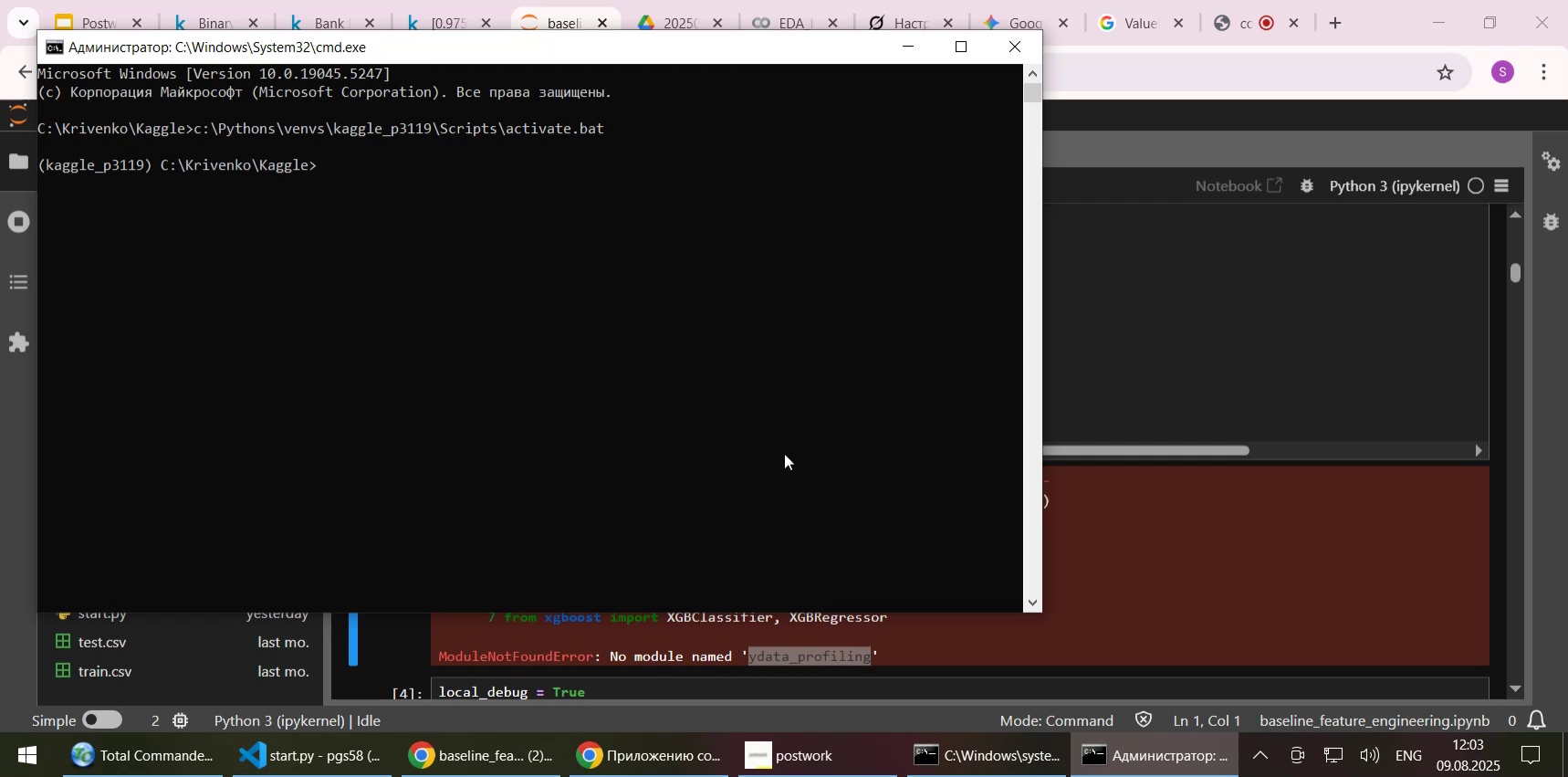 
type(pip install )
 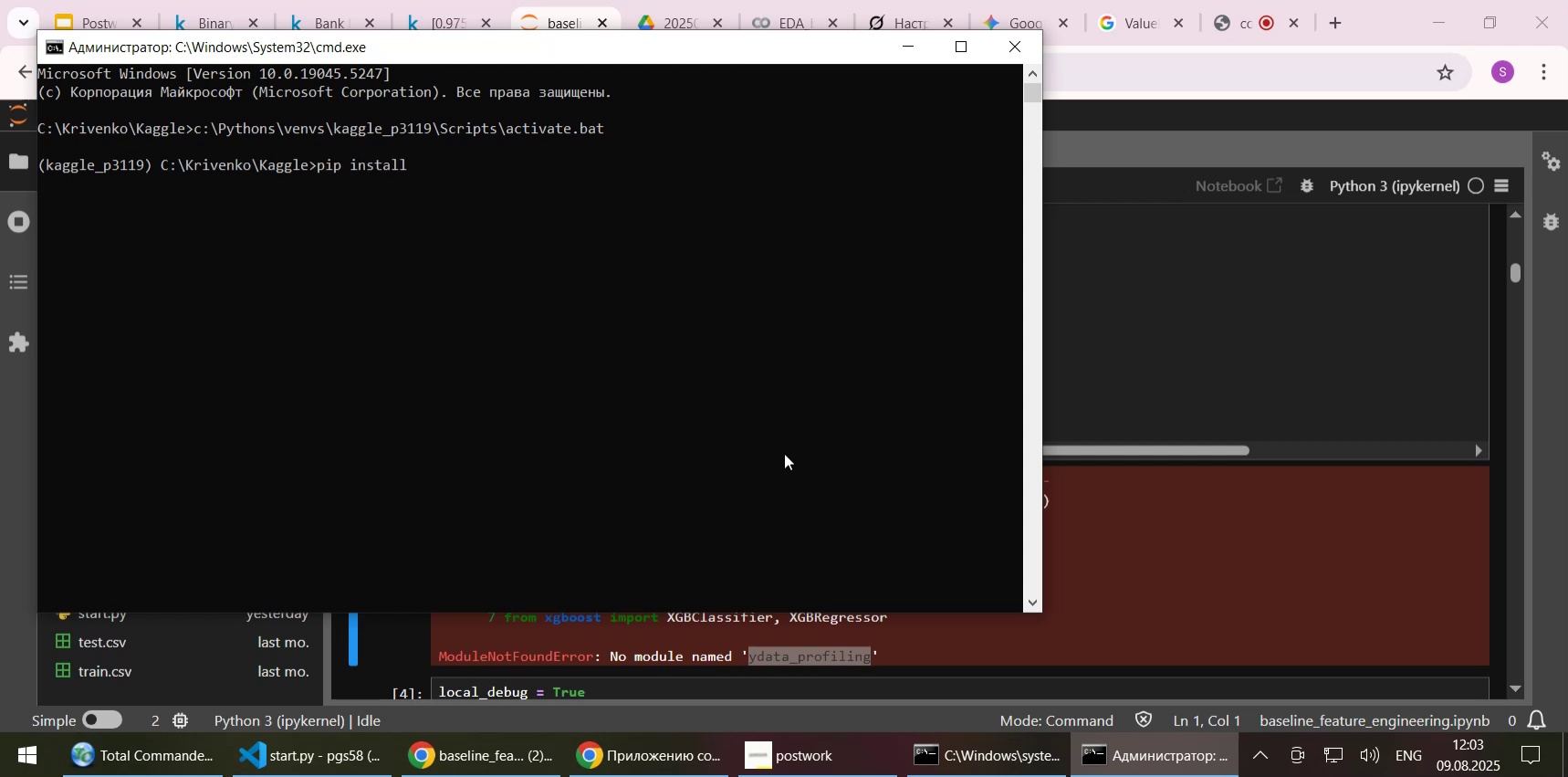 
right_click([784, 453])
 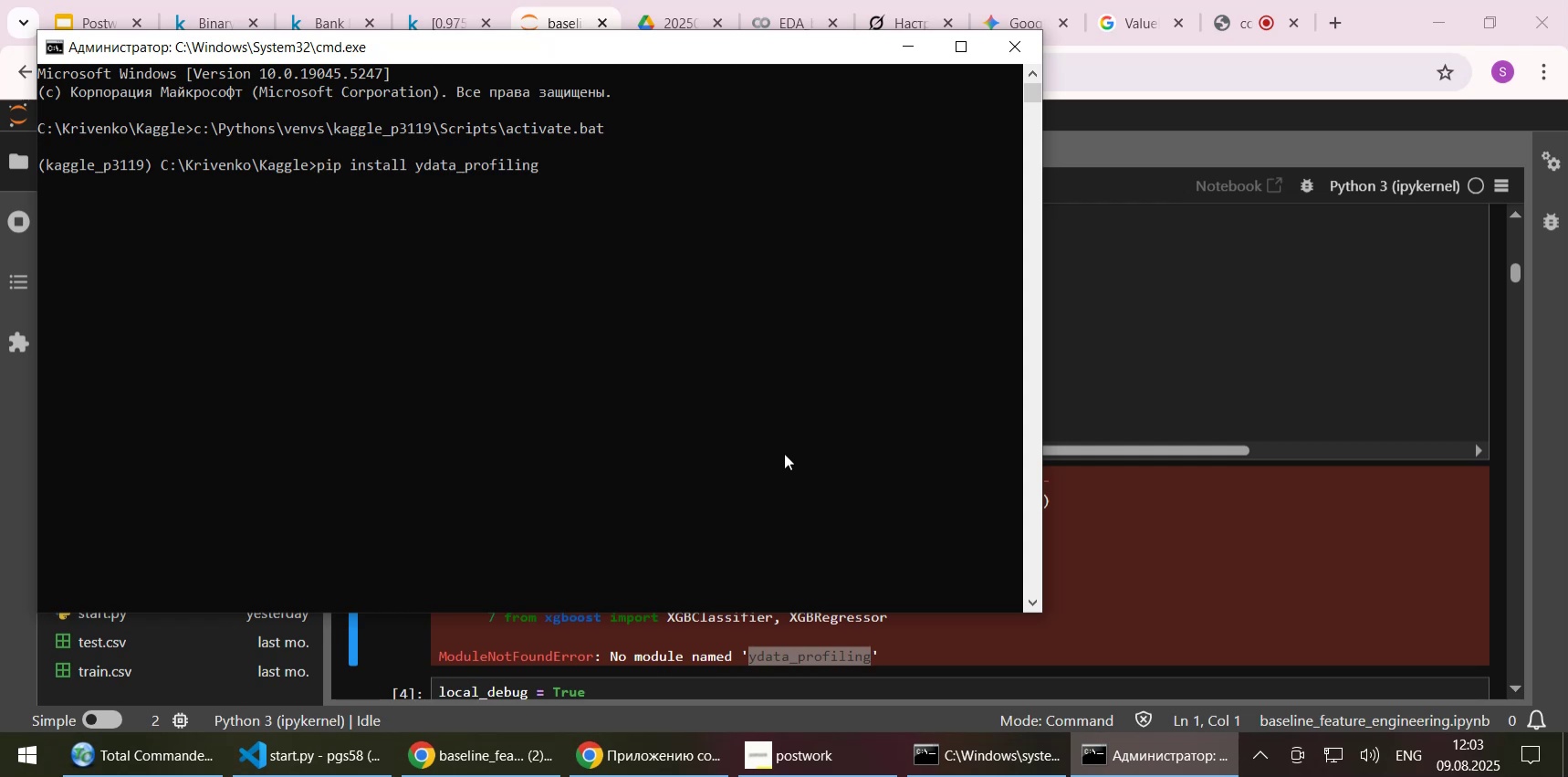 
key(NumpadEnter)
 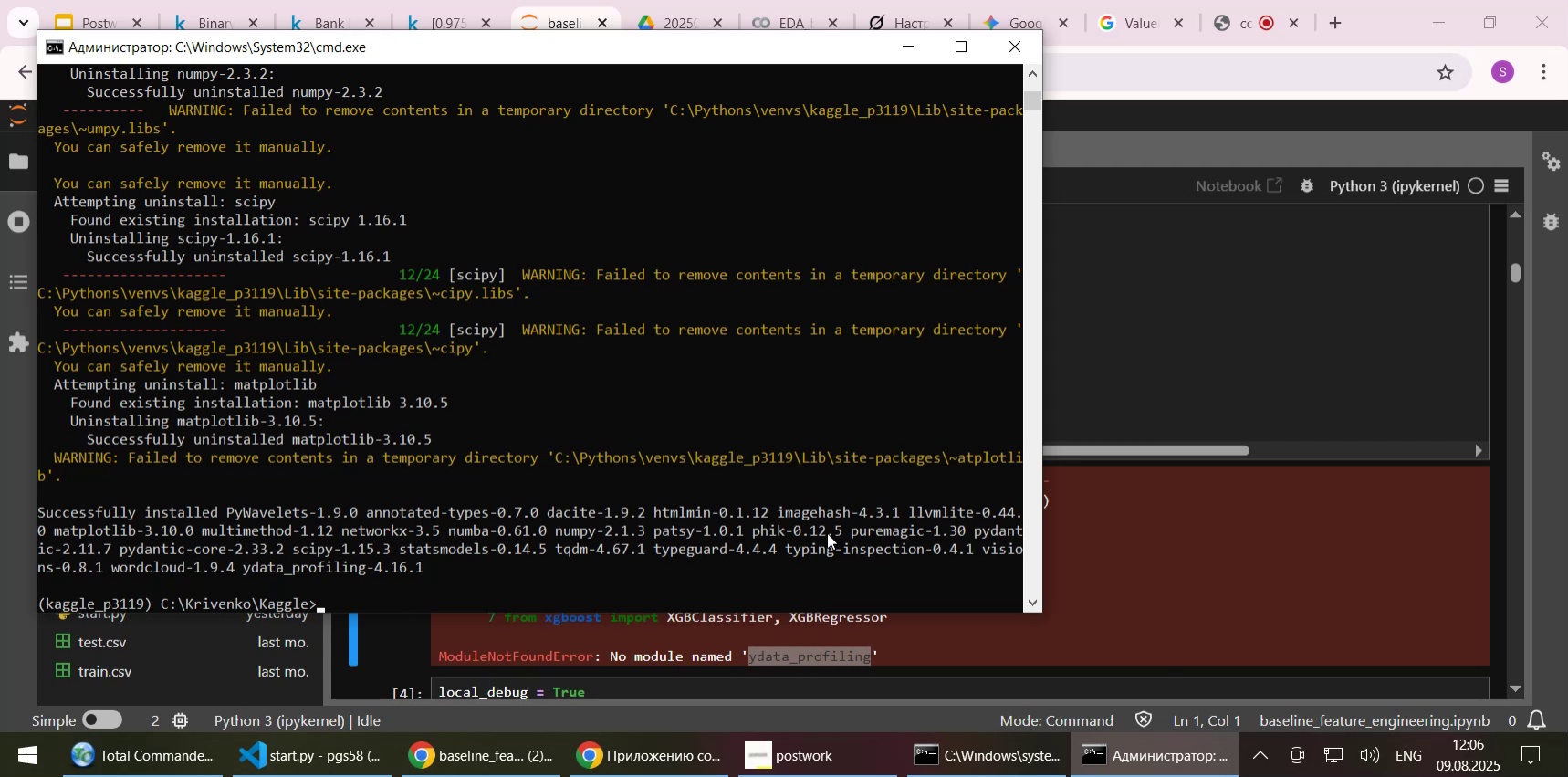 
wait(224.52)
 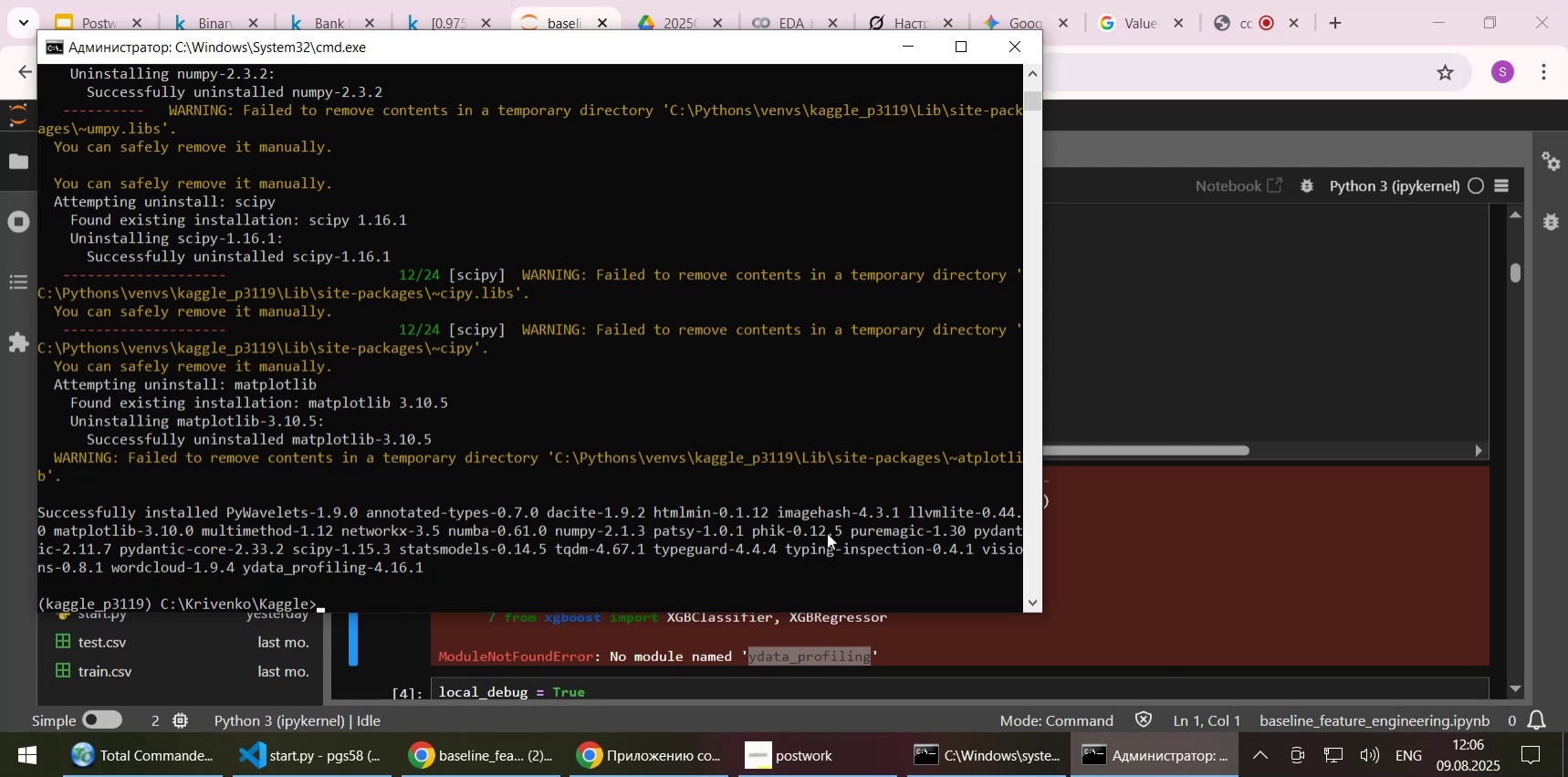 
left_click([896, 53])
 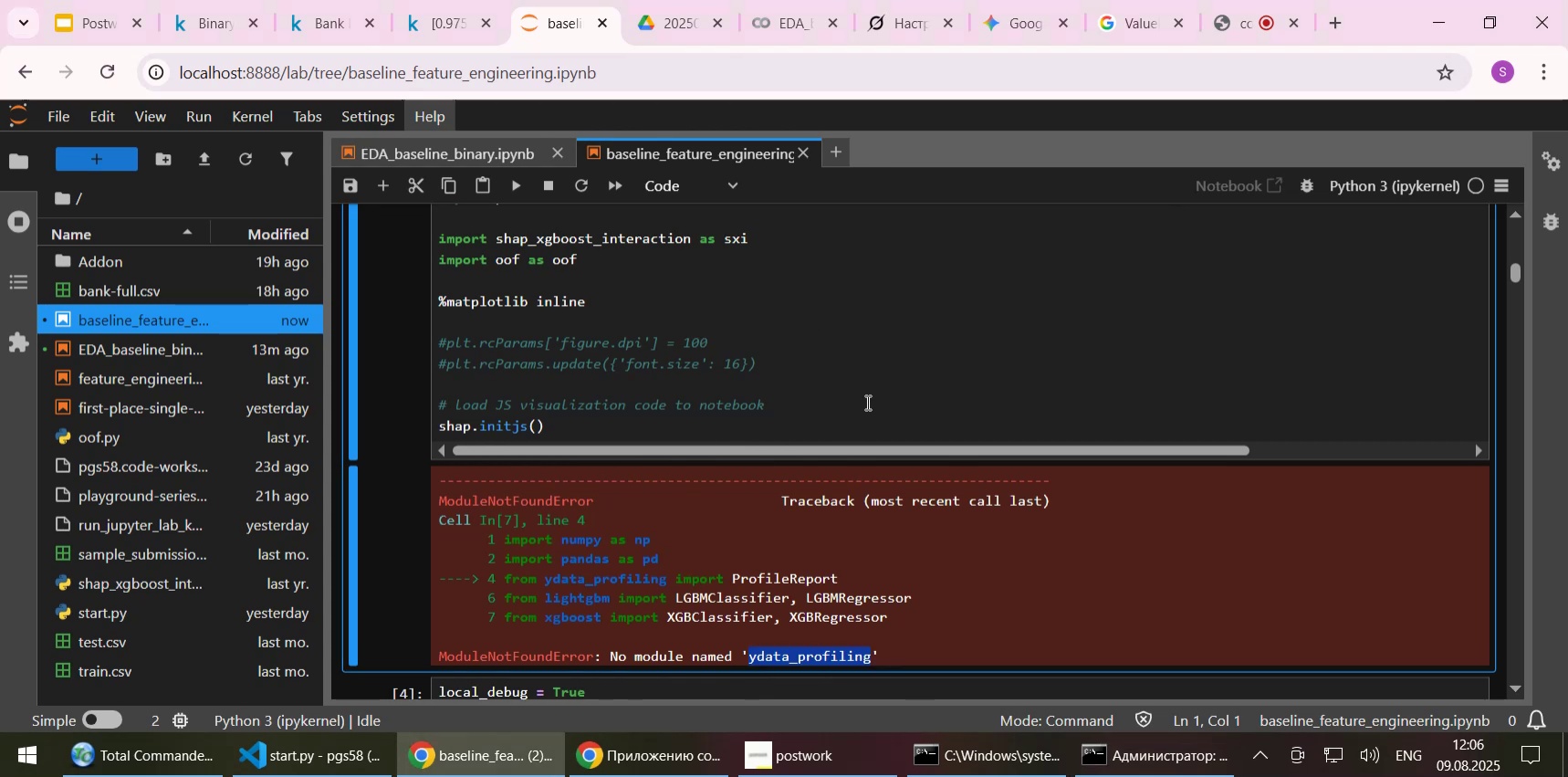 
left_click([886, 354])
 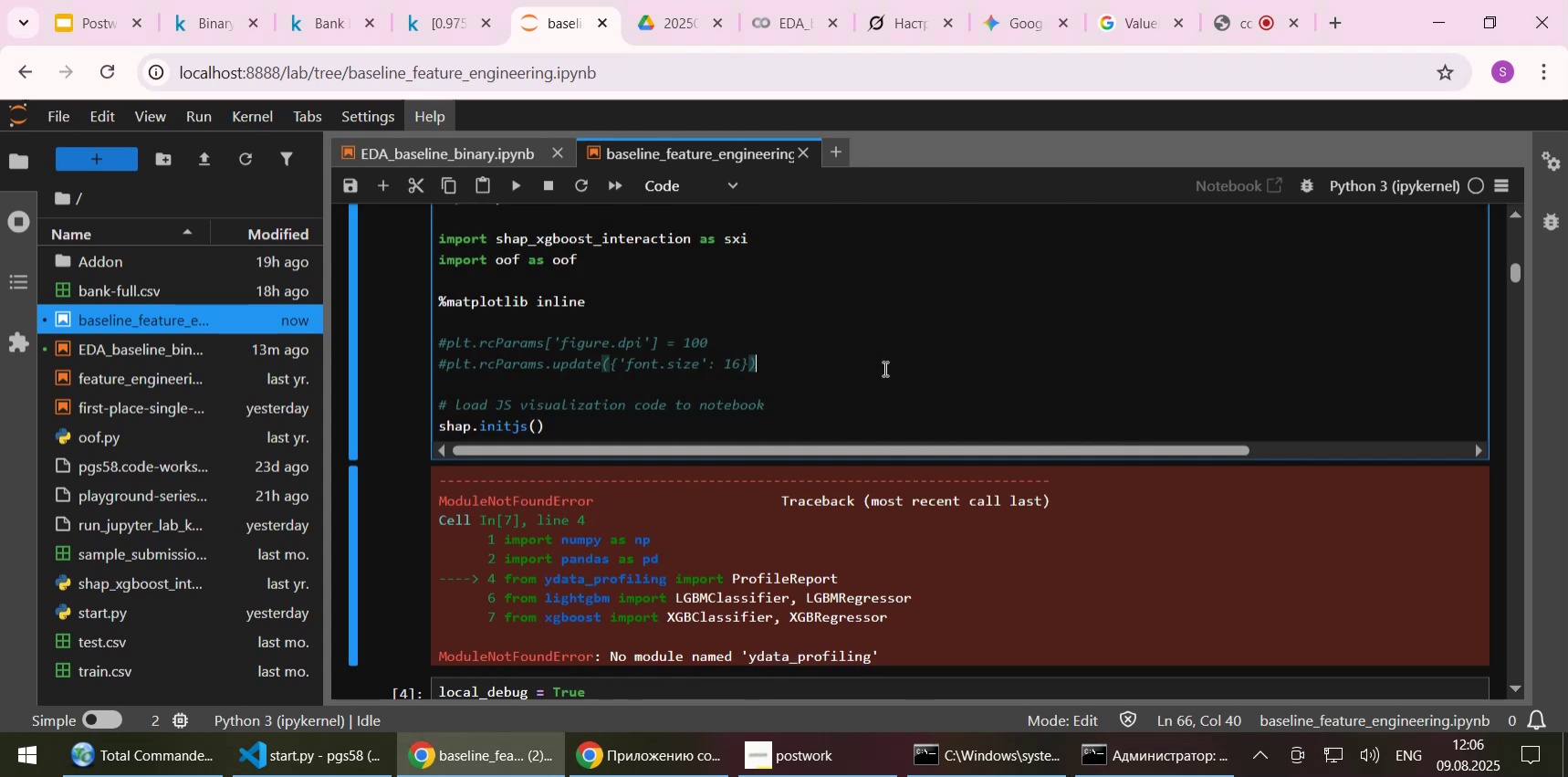 
key(Shift+Enter)
 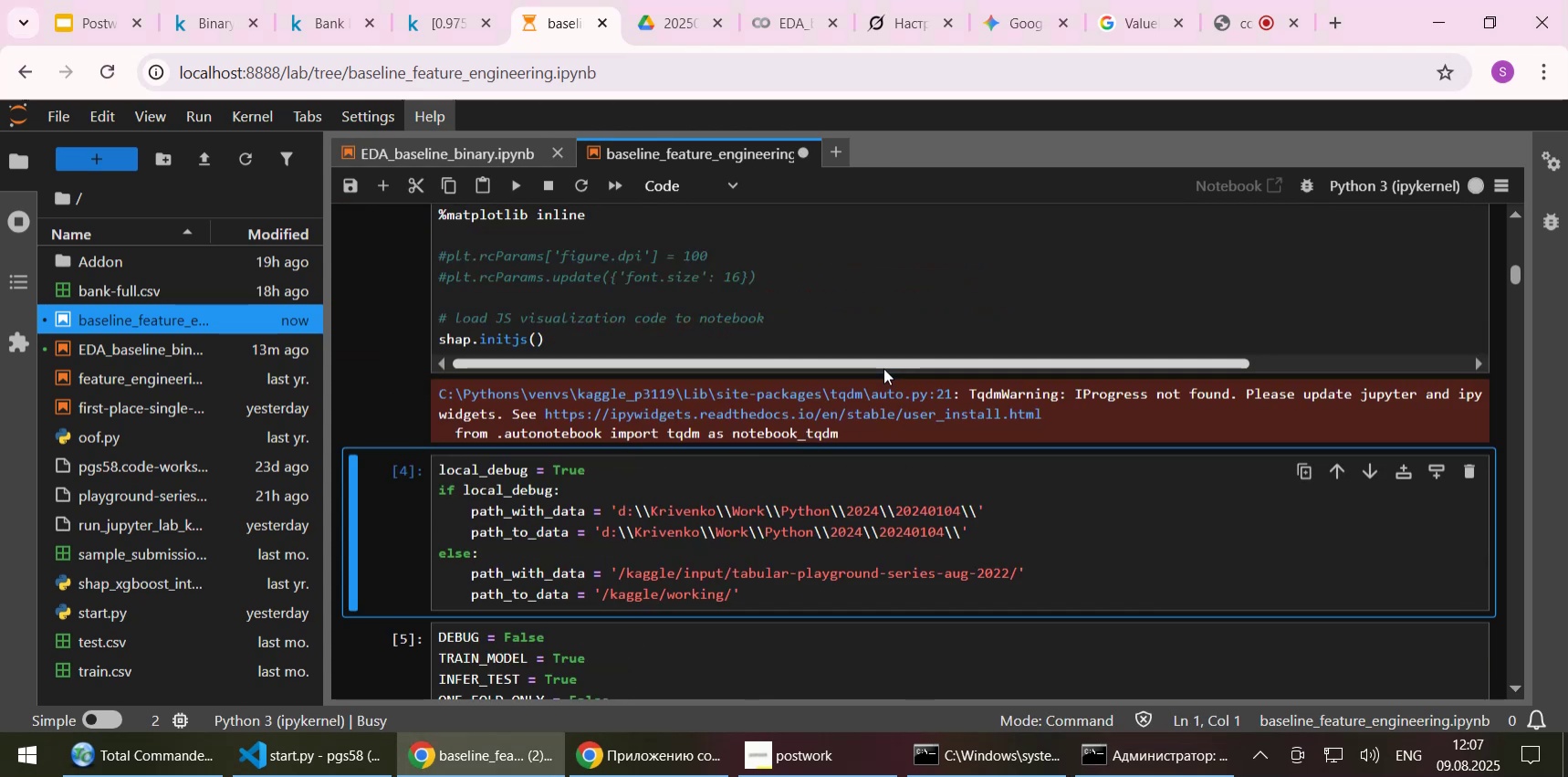 
wait(9.4)
 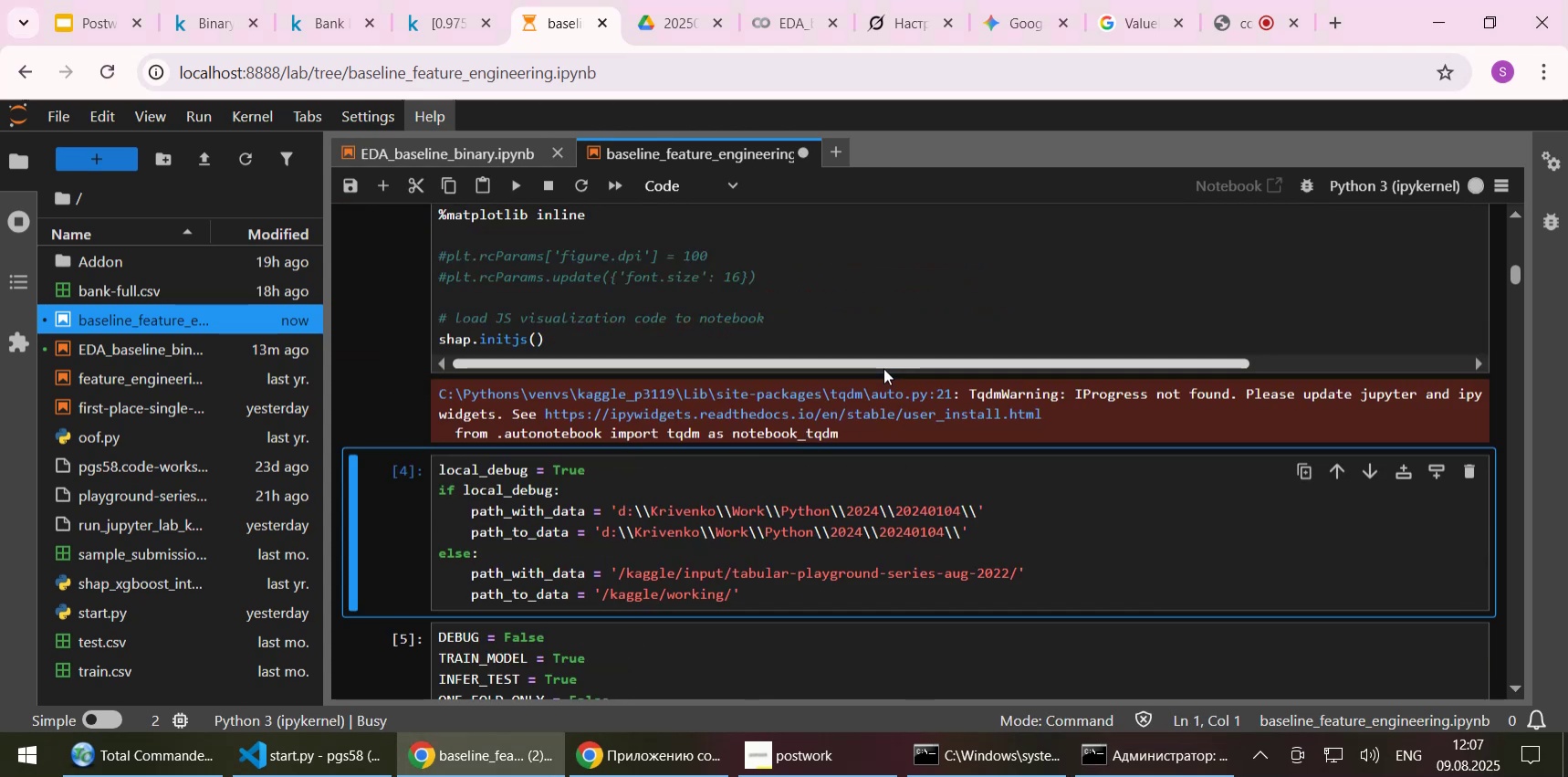 
scroll: coordinate [904, 416], scroll_direction: down, amount: 10.0
 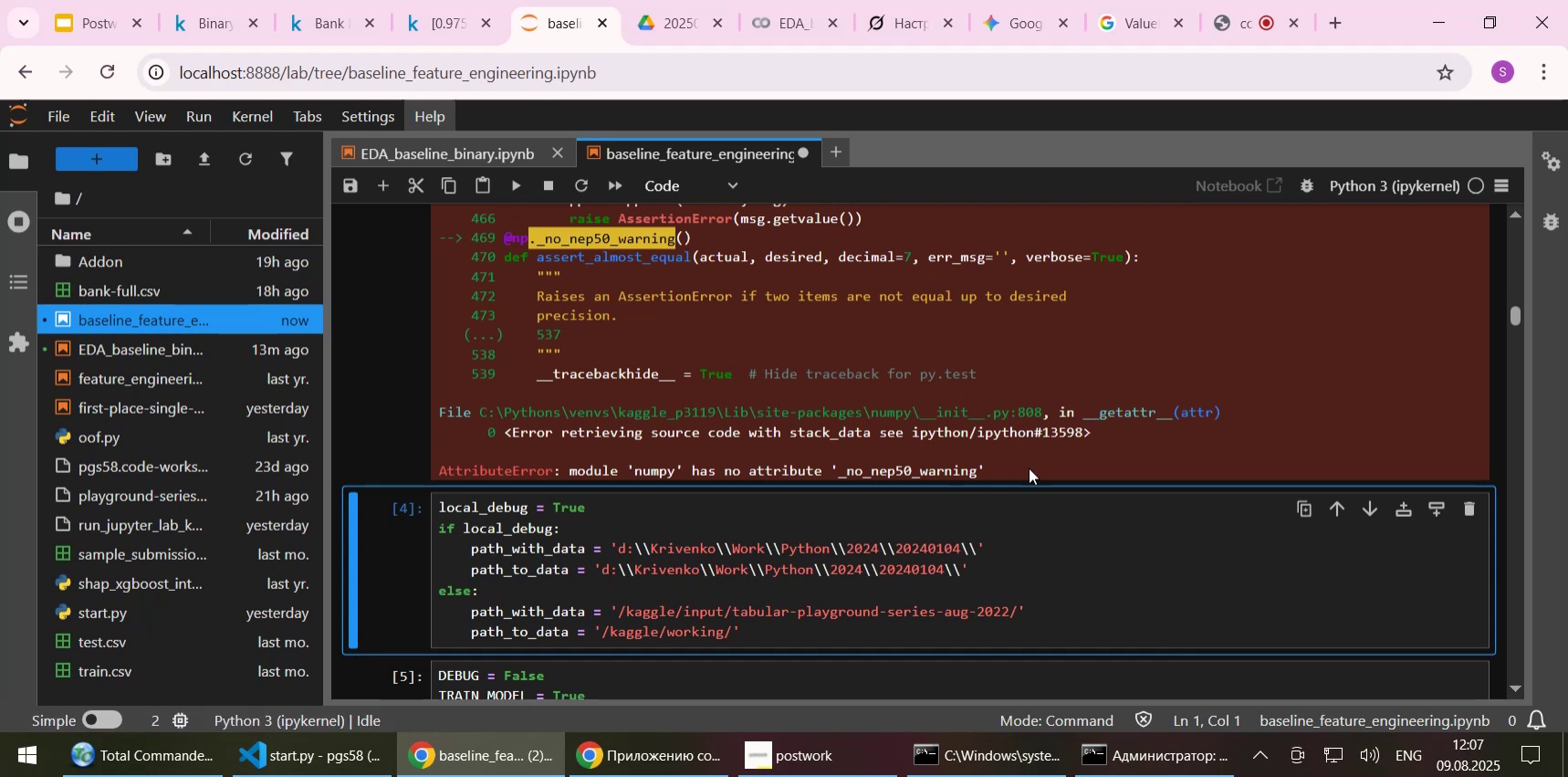 
wait(8.38)
 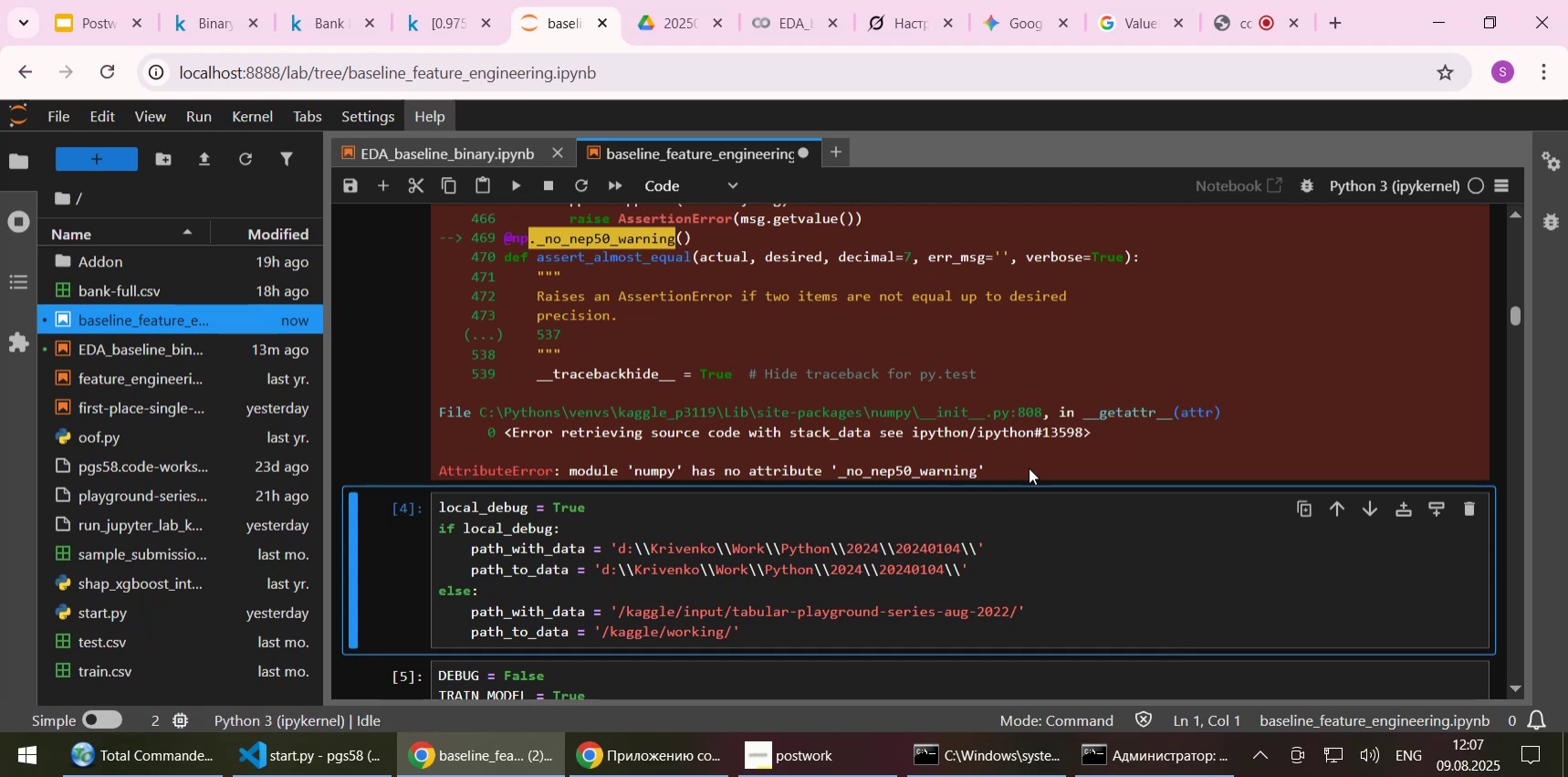 
scroll: coordinate [1029, 467], scroll_direction: up, amount: 8.0
 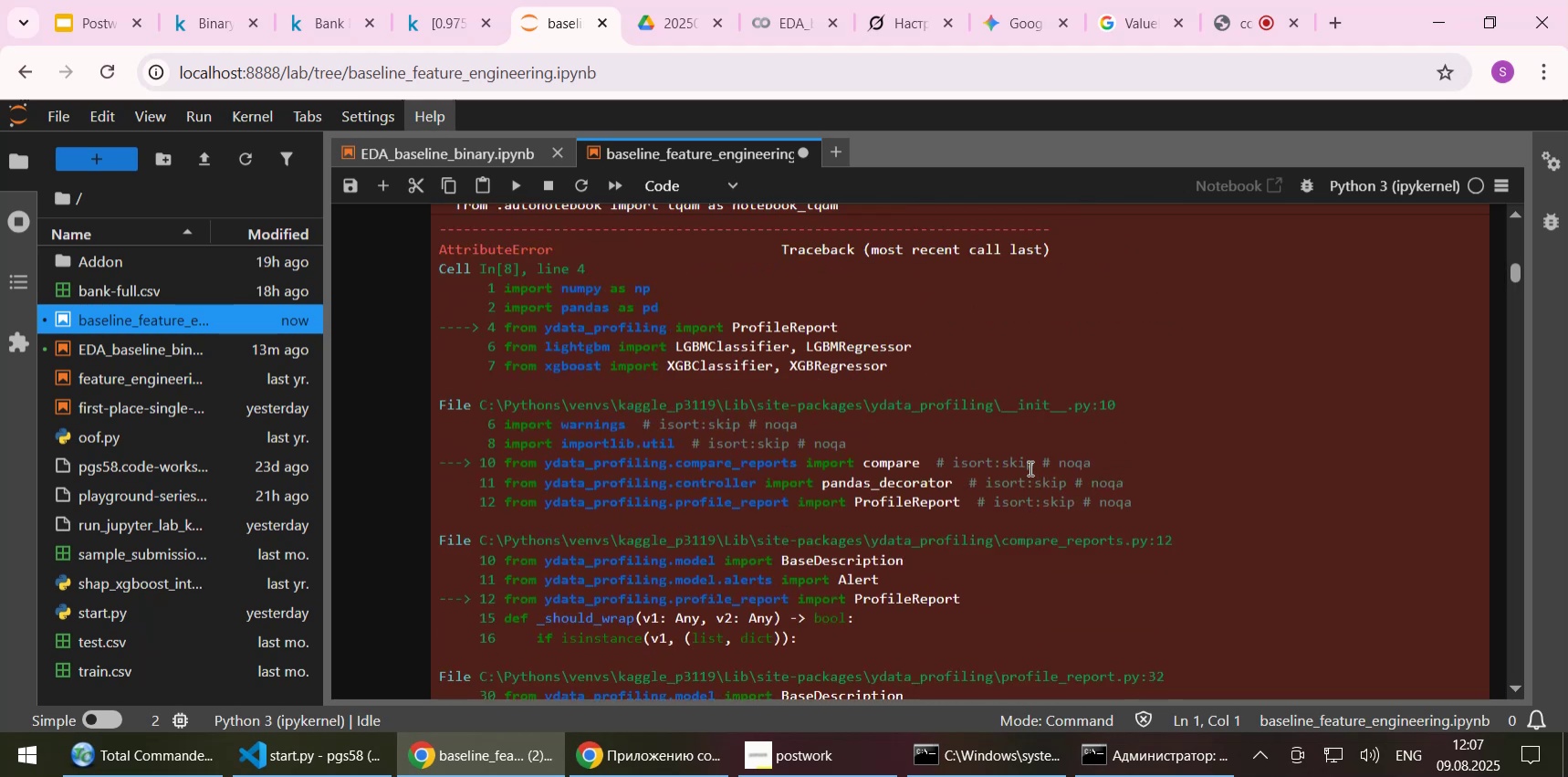 
wait(6.06)
 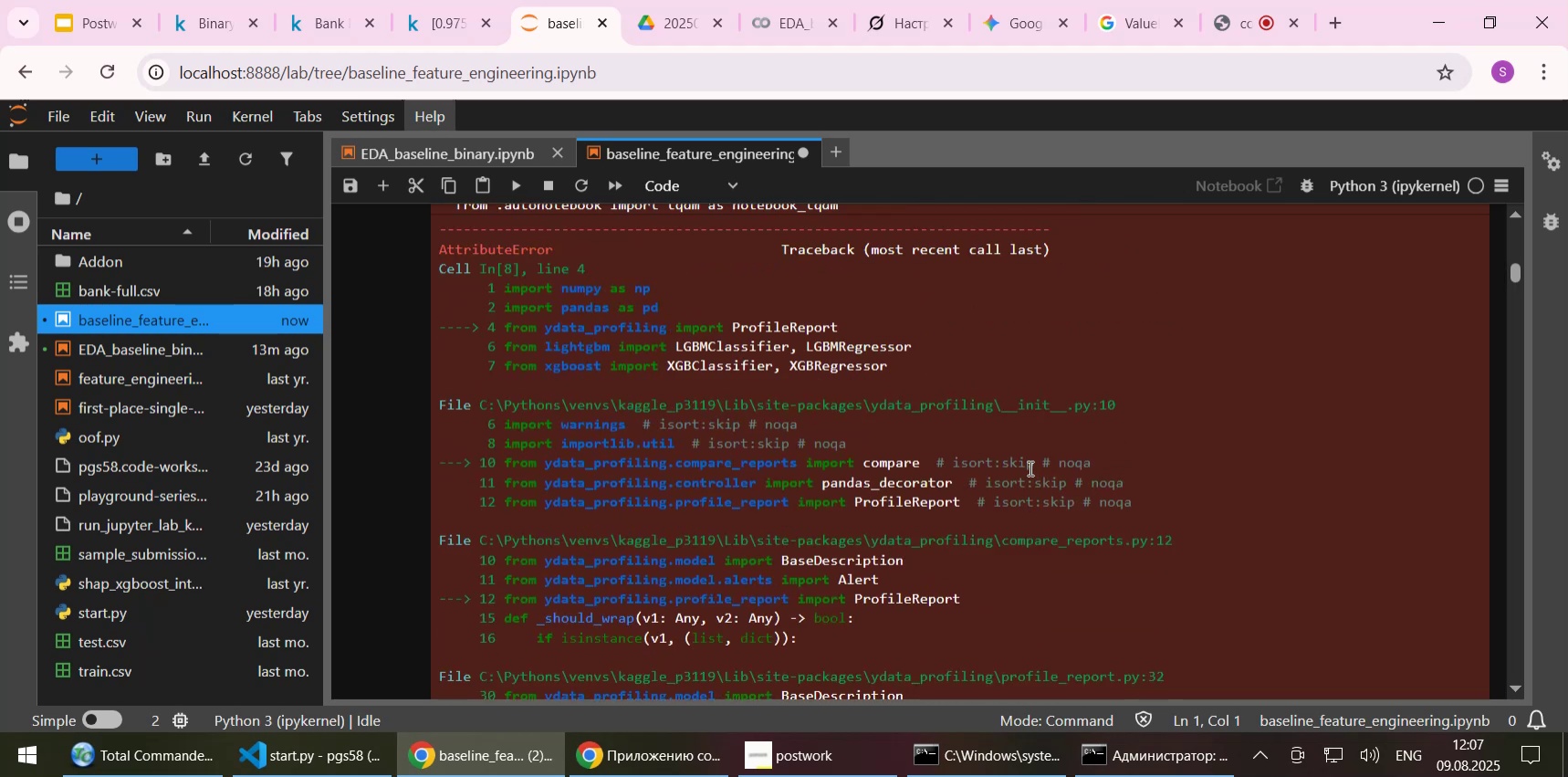 
scroll: coordinate [1034, 467], scroll_direction: up, amount: 1.0
 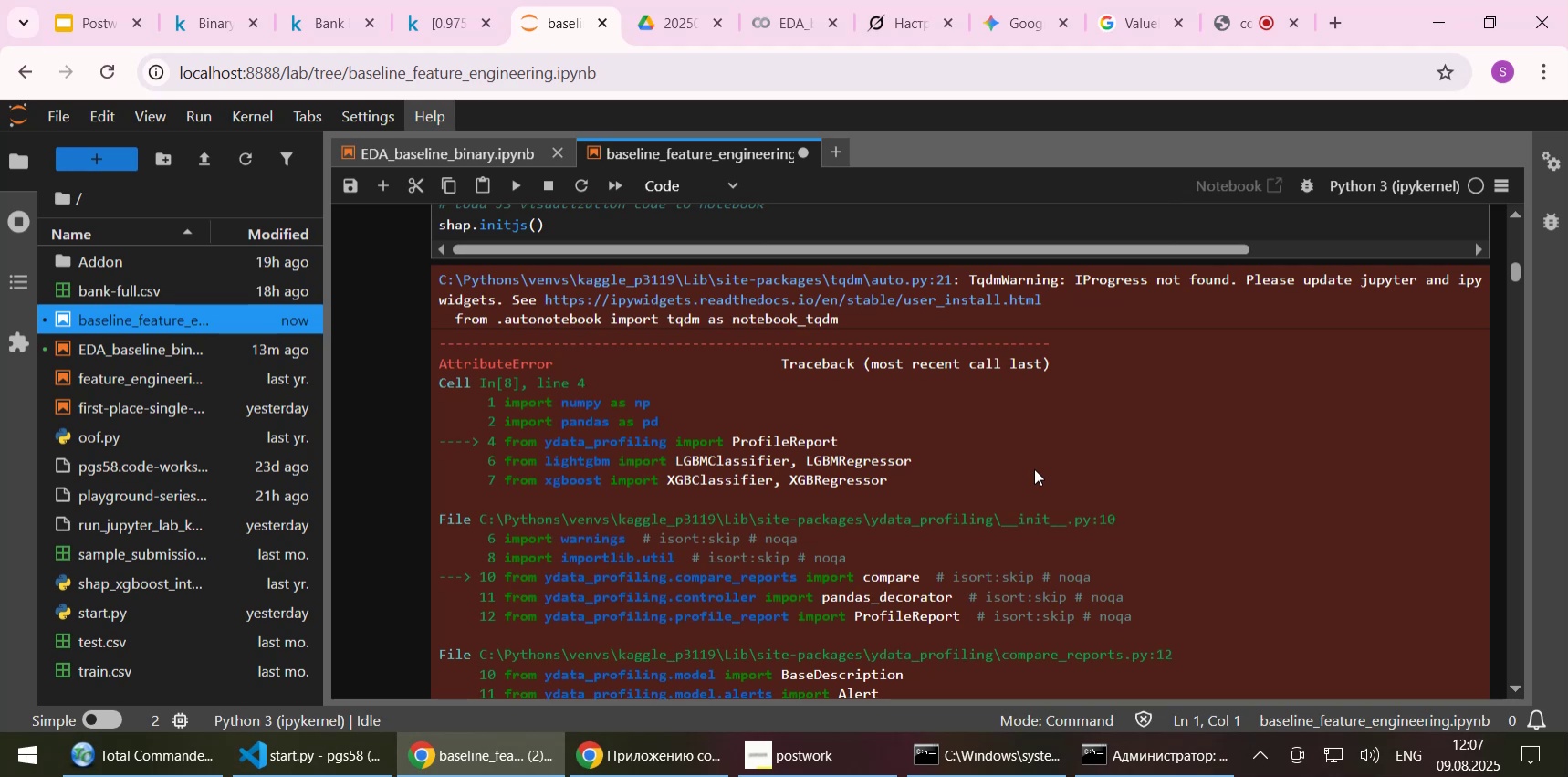 
wait(13.13)
 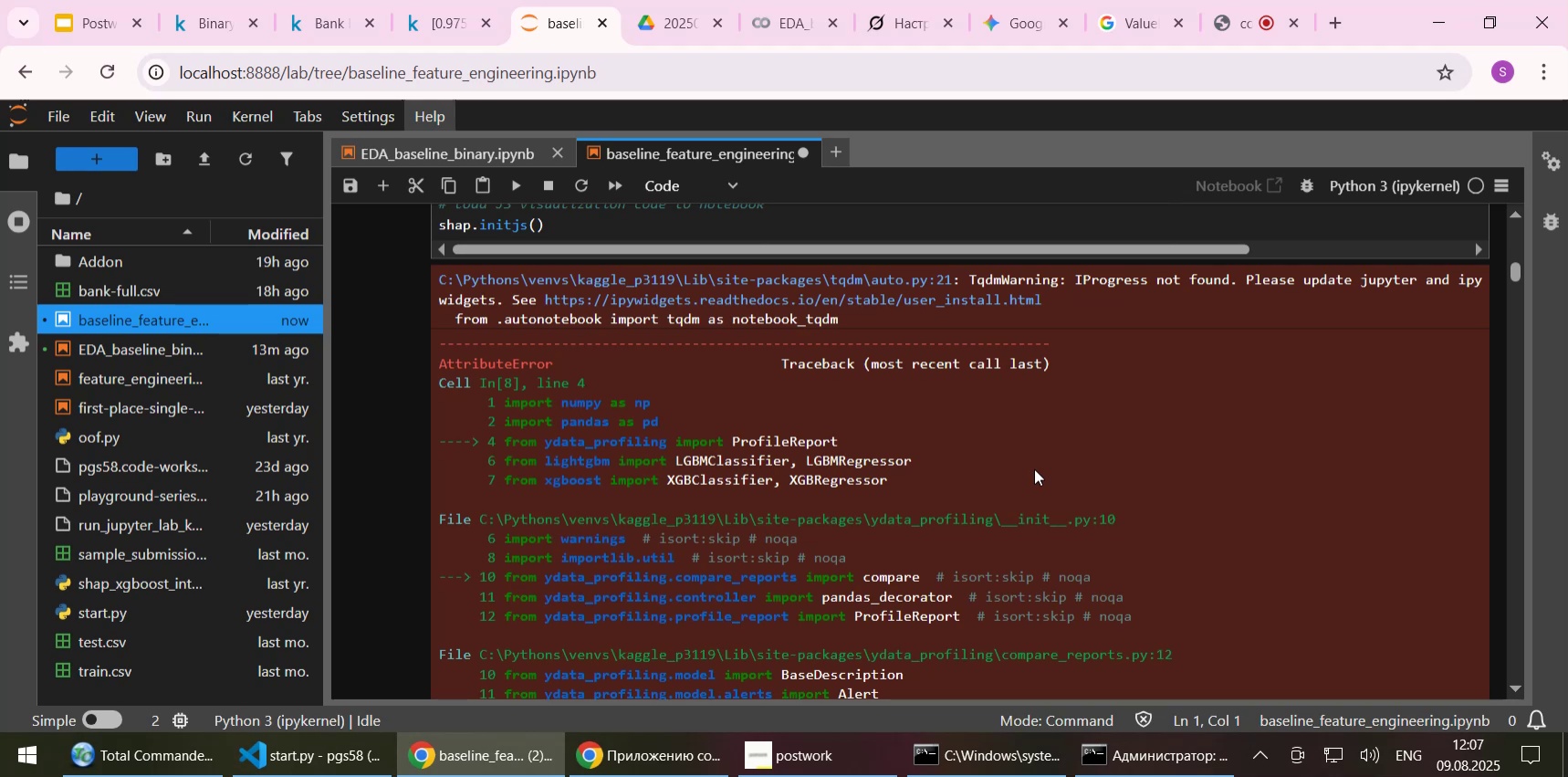 
scroll: coordinate [1031, 475], scroll_direction: up, amount: 8.0
 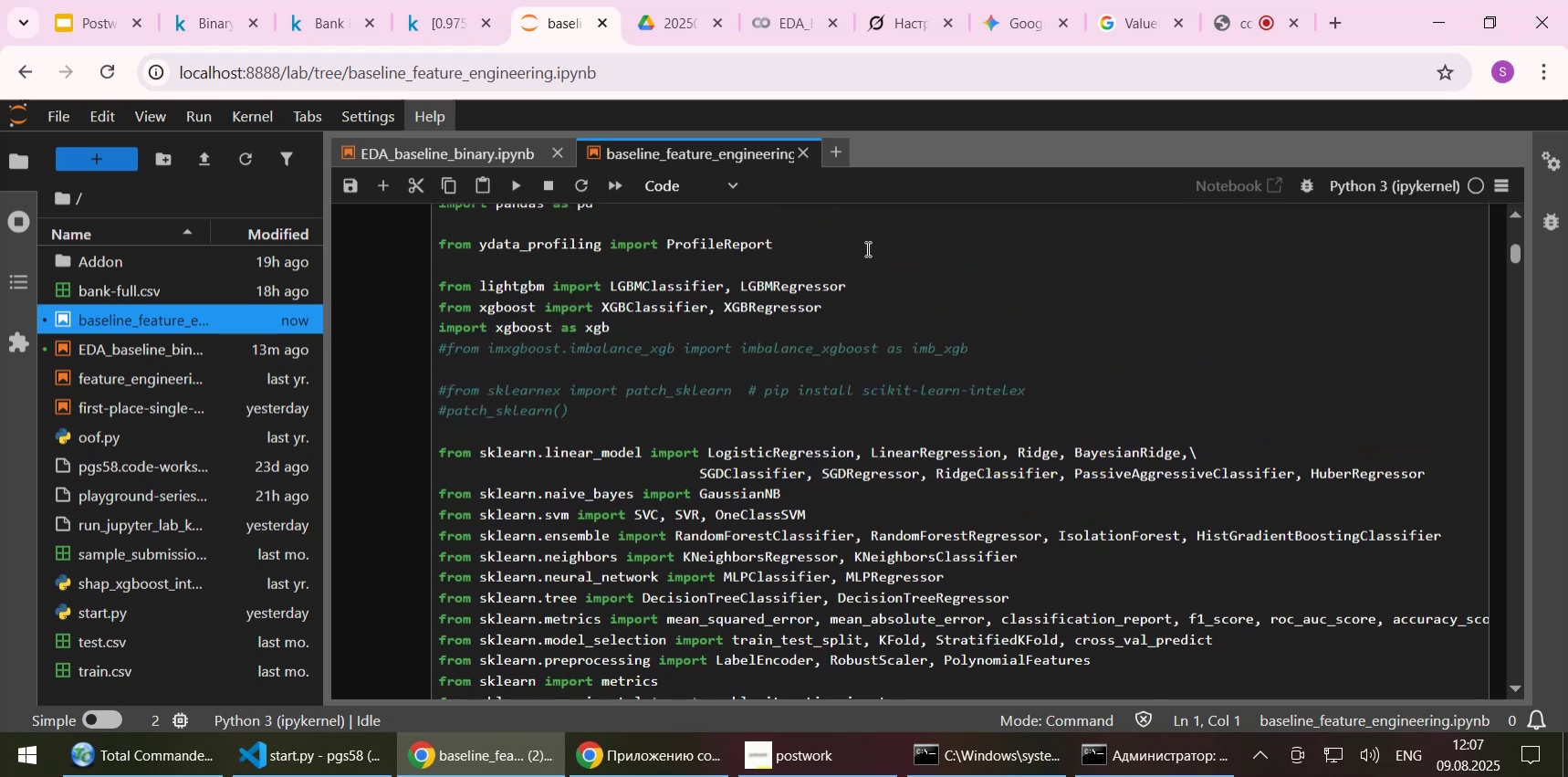 
left_click([849, 226])
 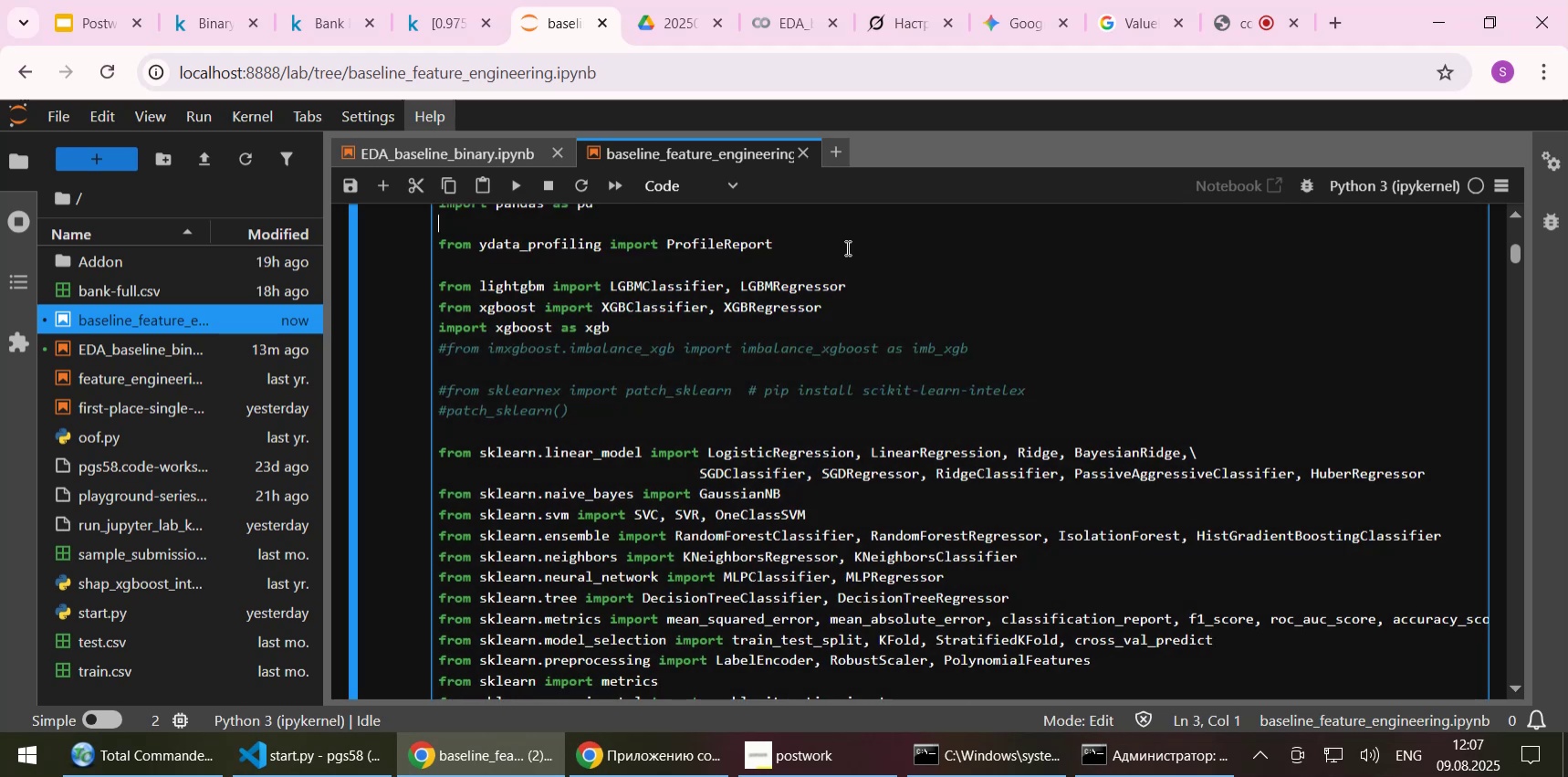 
left_click([846, 247])
 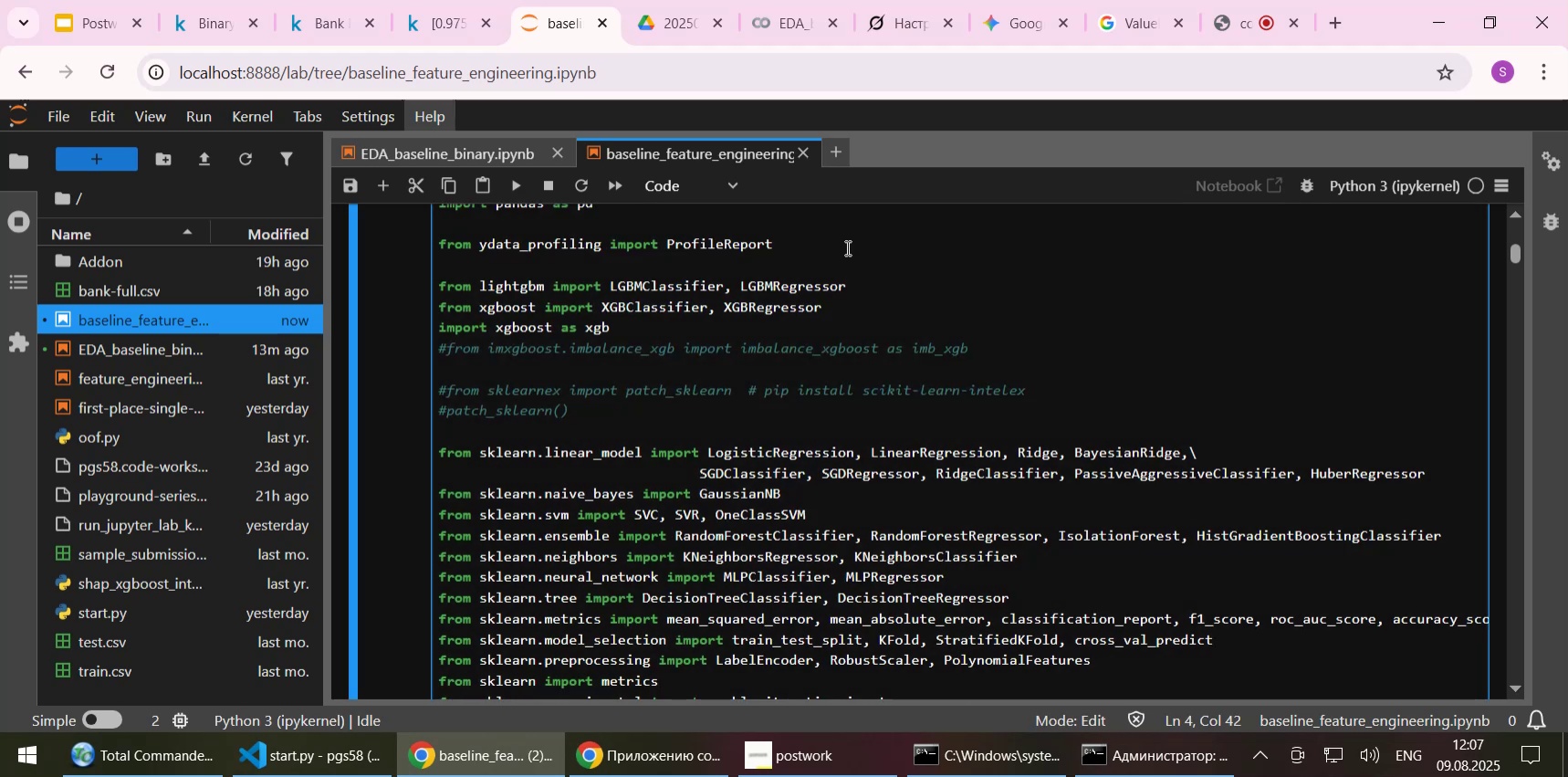 
key(Home)
 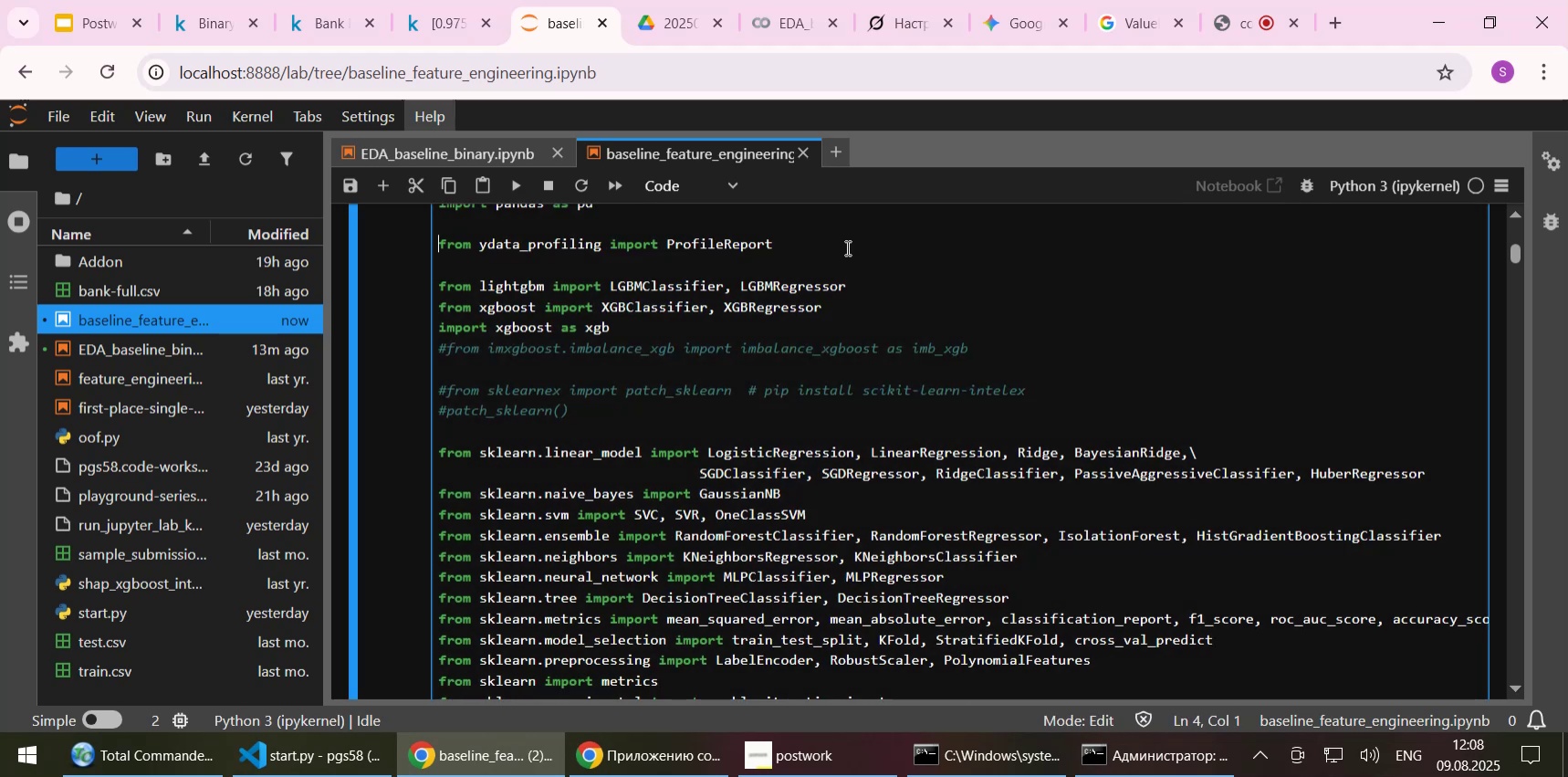 
key(Shift+3)
 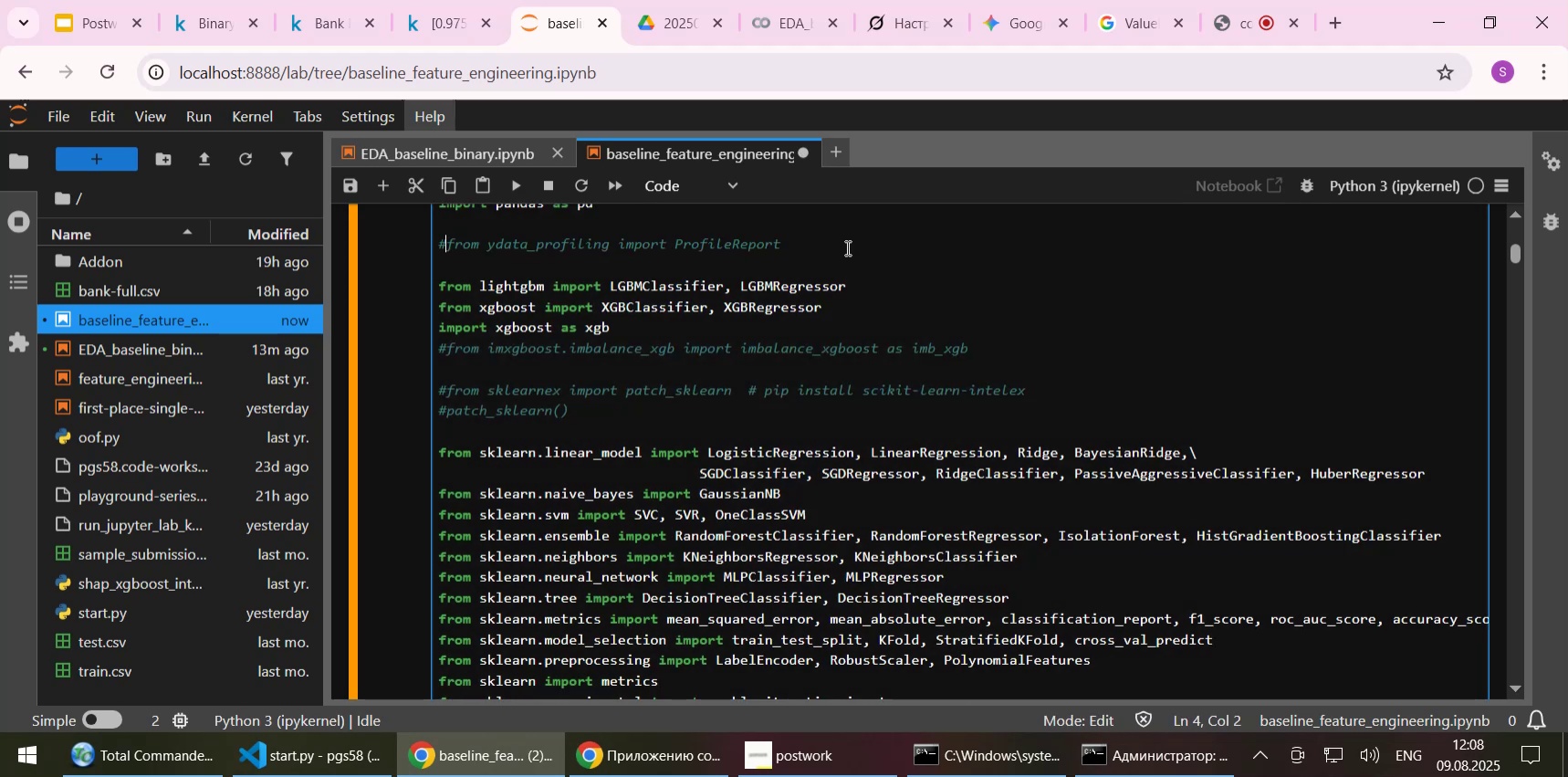 
key(Control+S)
 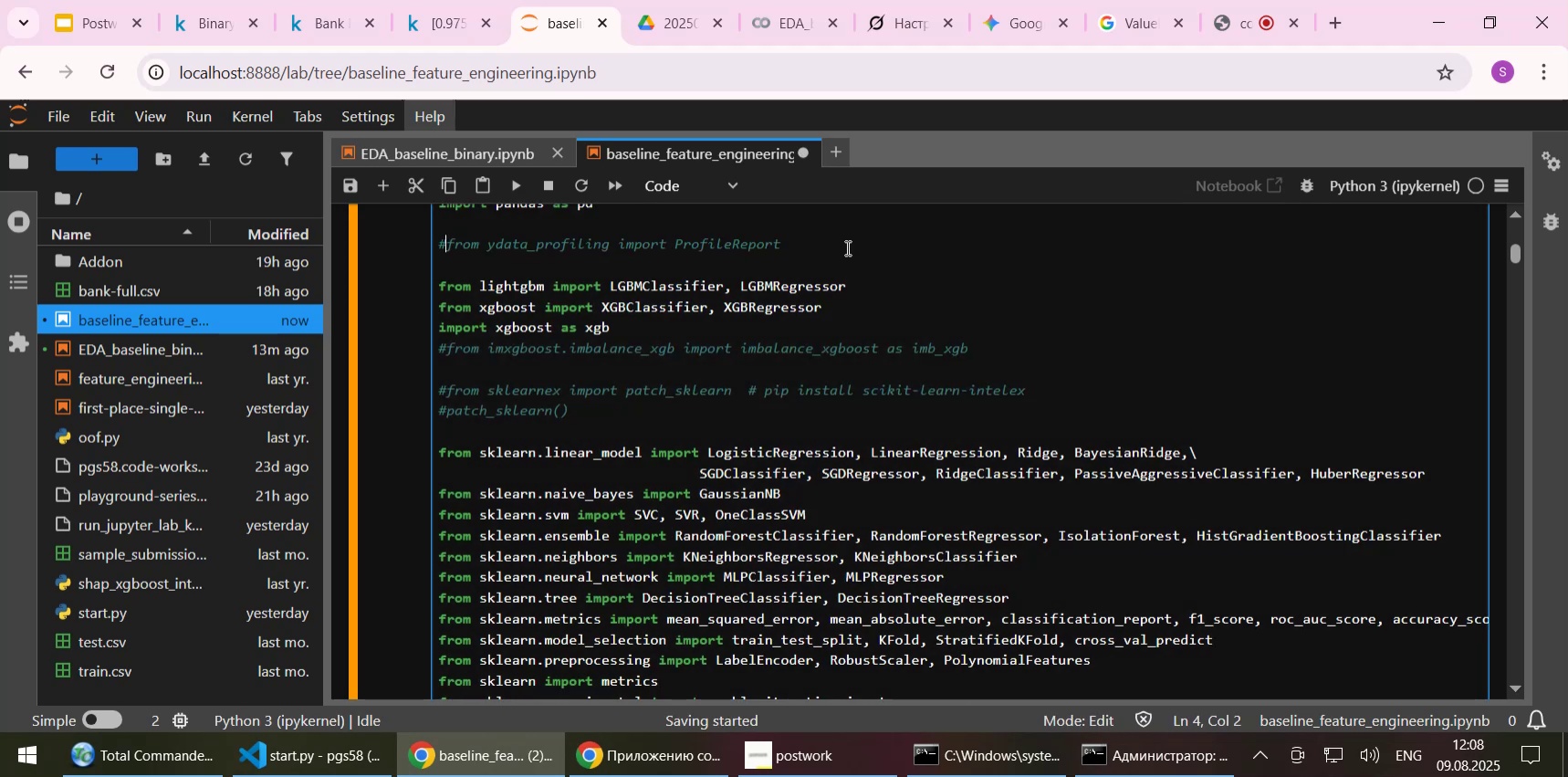 
key(Shift+ShiftLeft)
 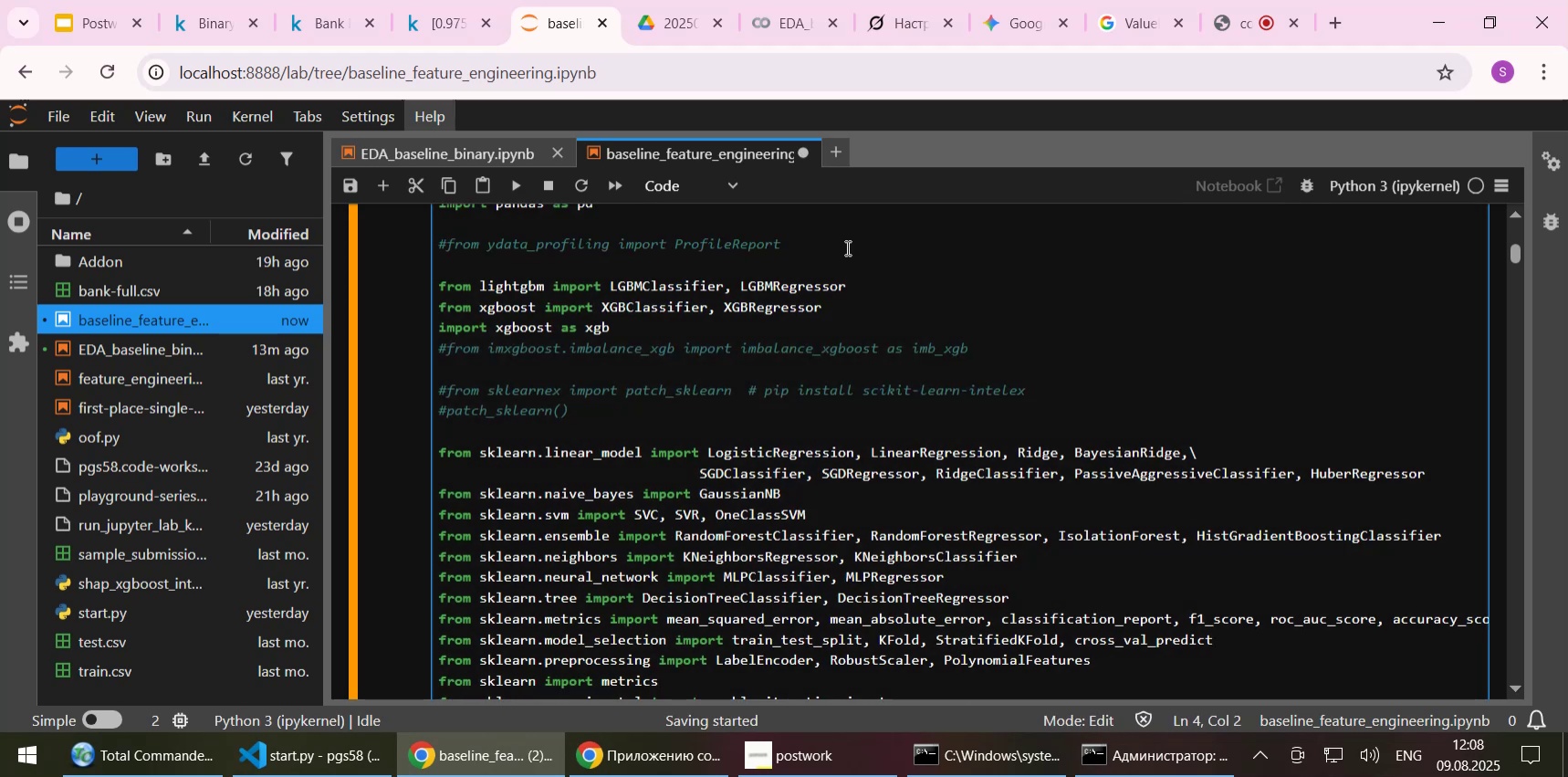 
key(Shift+Enter)
 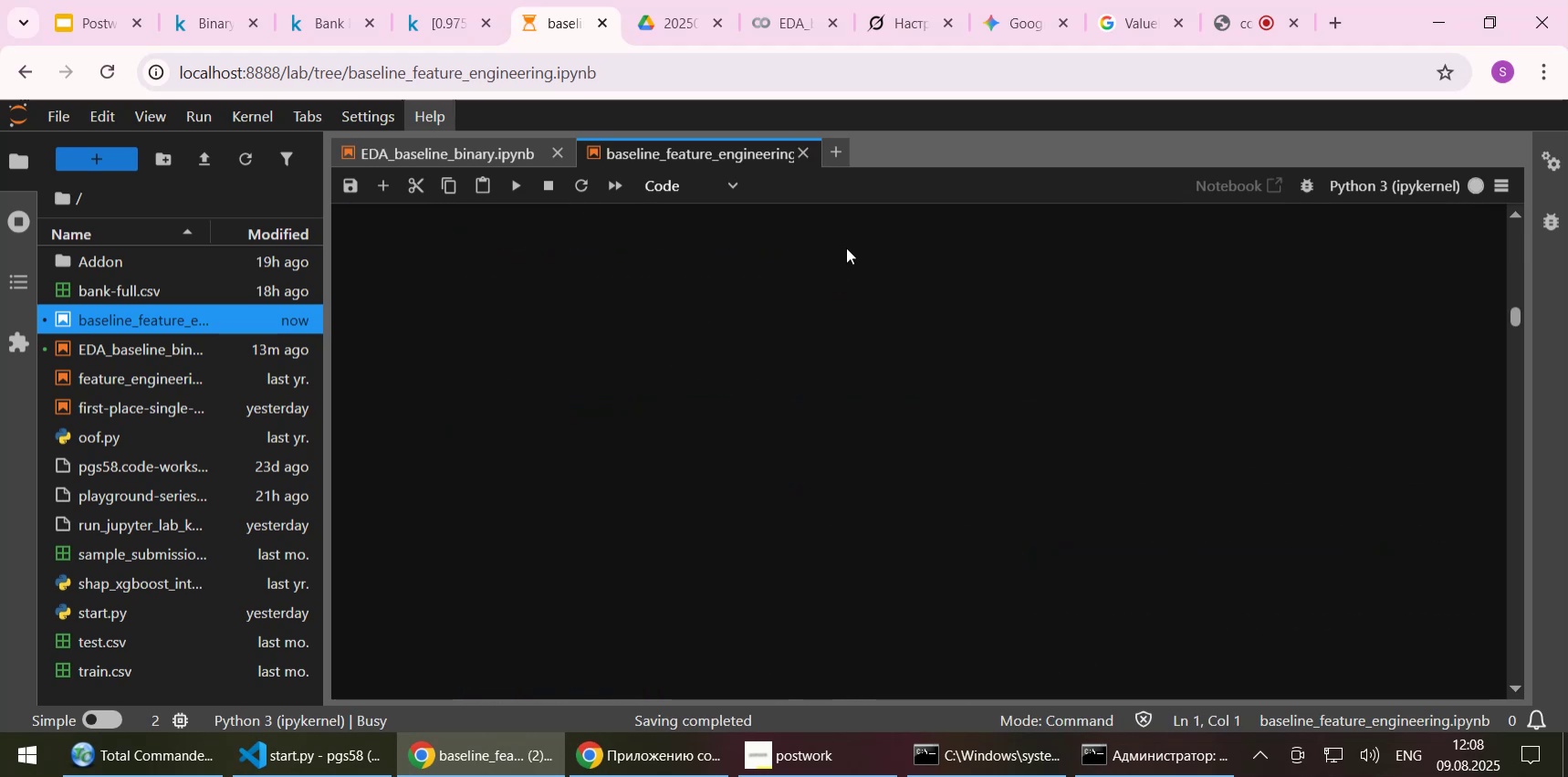 
scroll: coordinate [900, 315], scroll_direction: up, amount: 25.0
 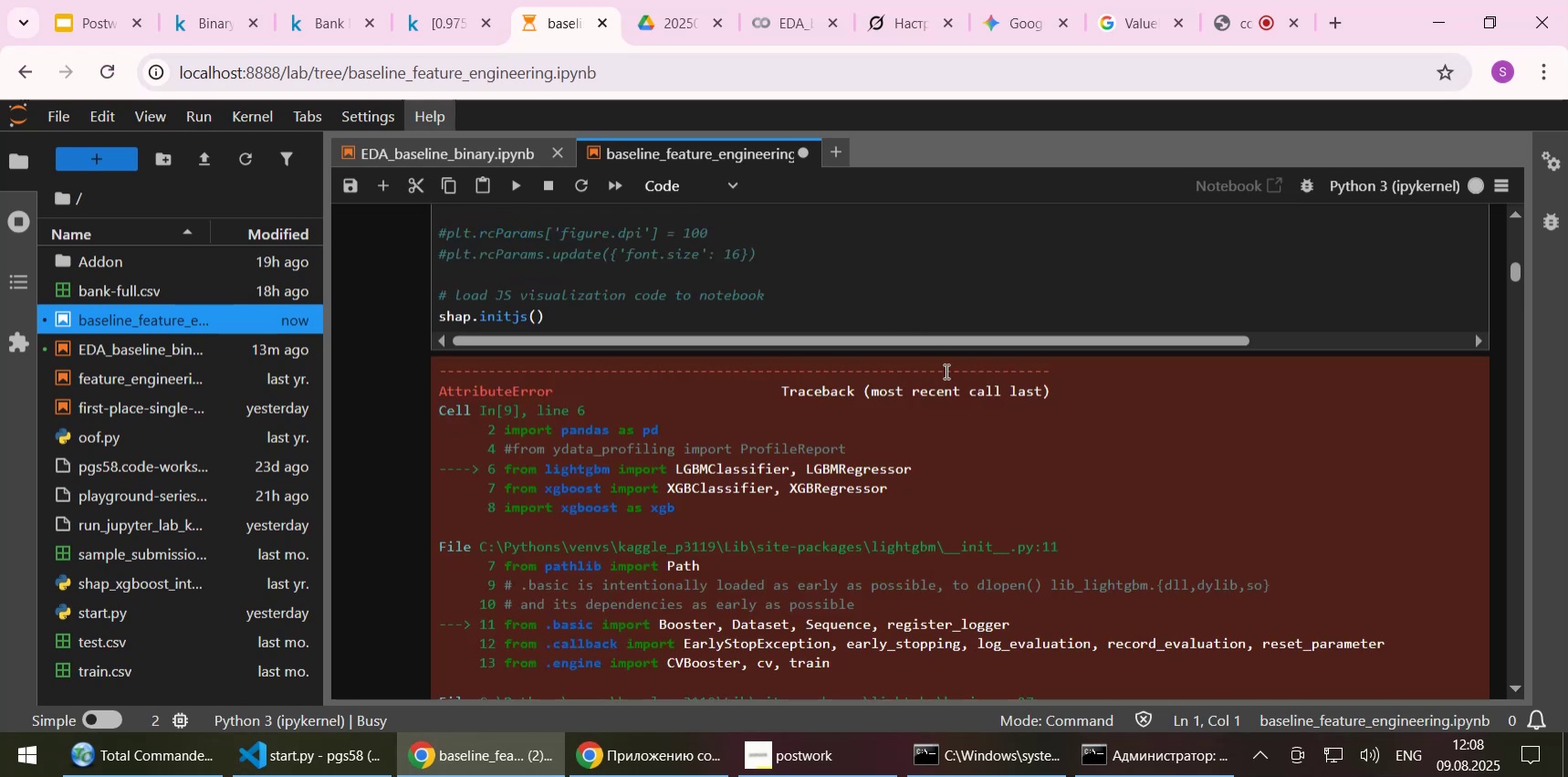 
scroll: coordinate [945, 399], scroll_direction: down, amount: 18.0
 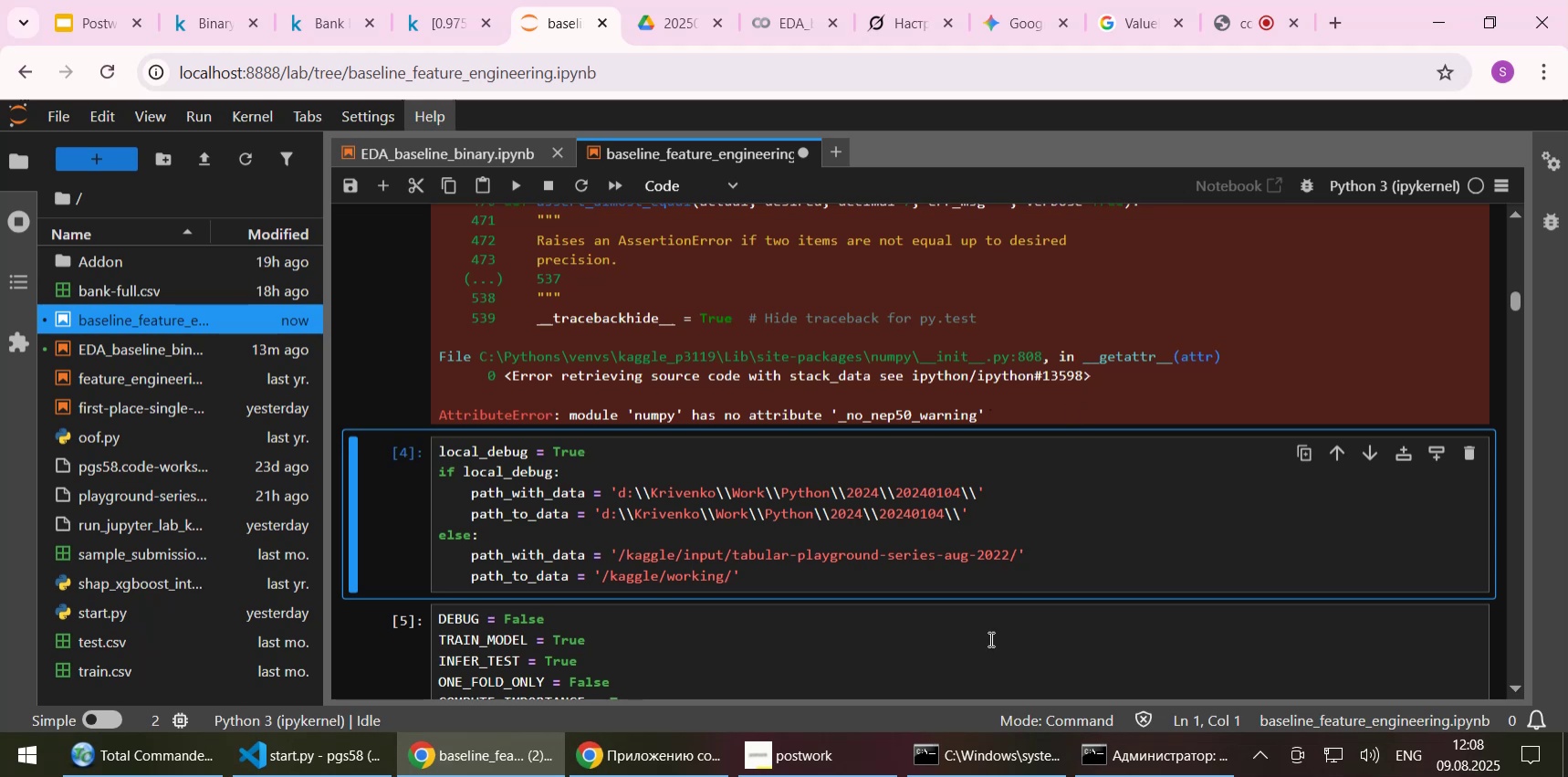 
left_click([1152, 768])
 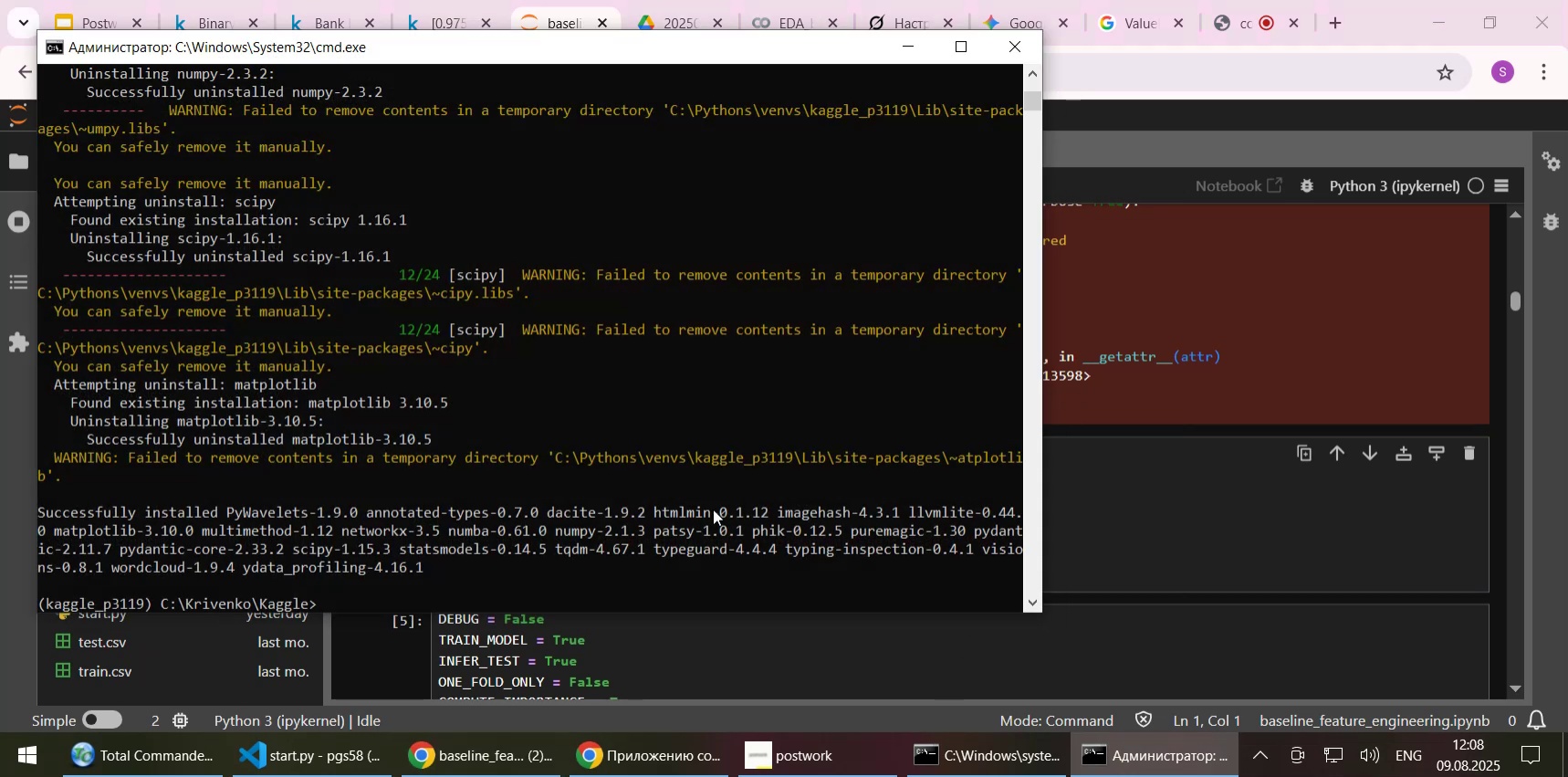 
key(ArrowUp)
 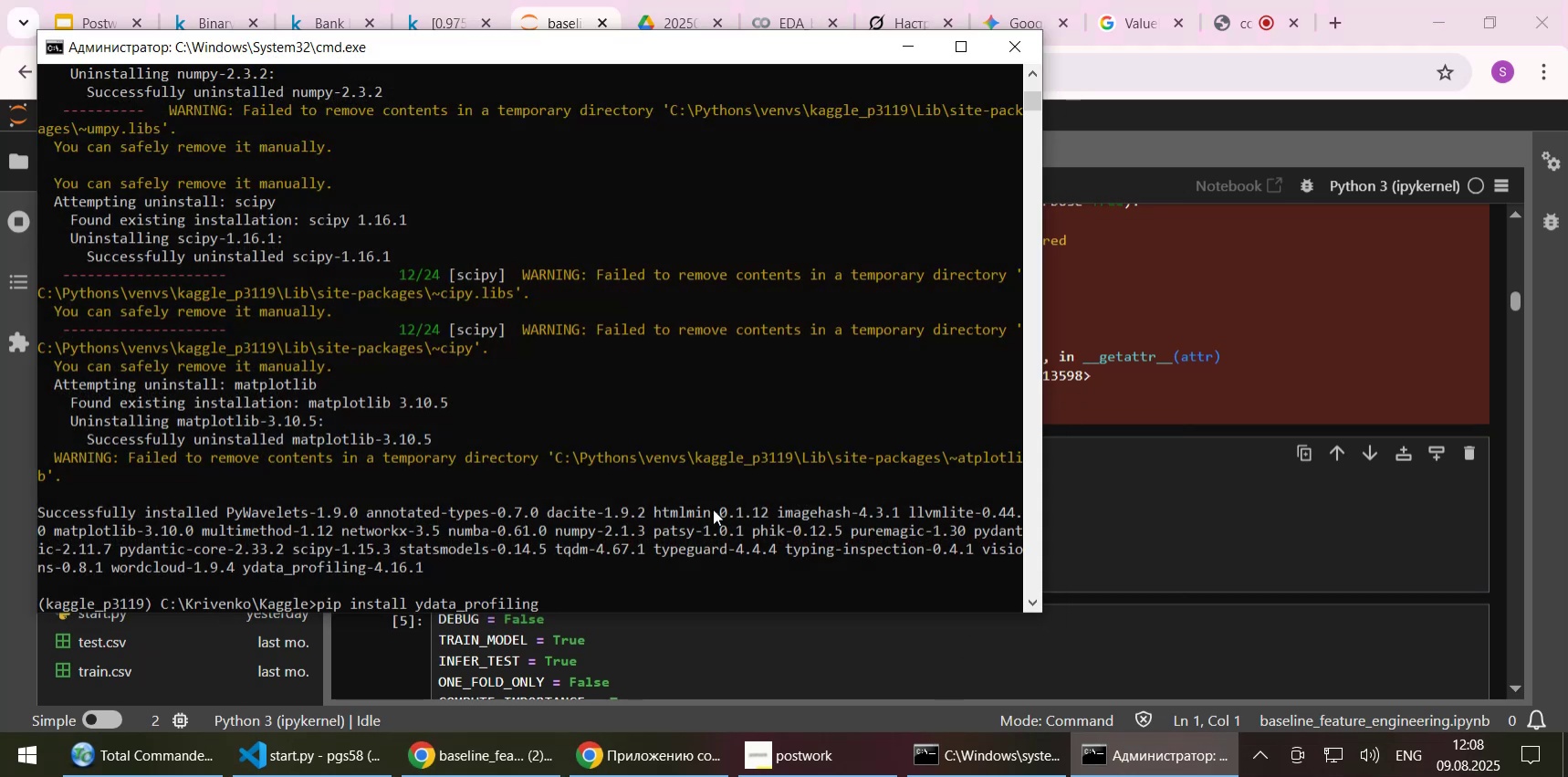 
hold_key(key=Backspace, duration=0.86)
 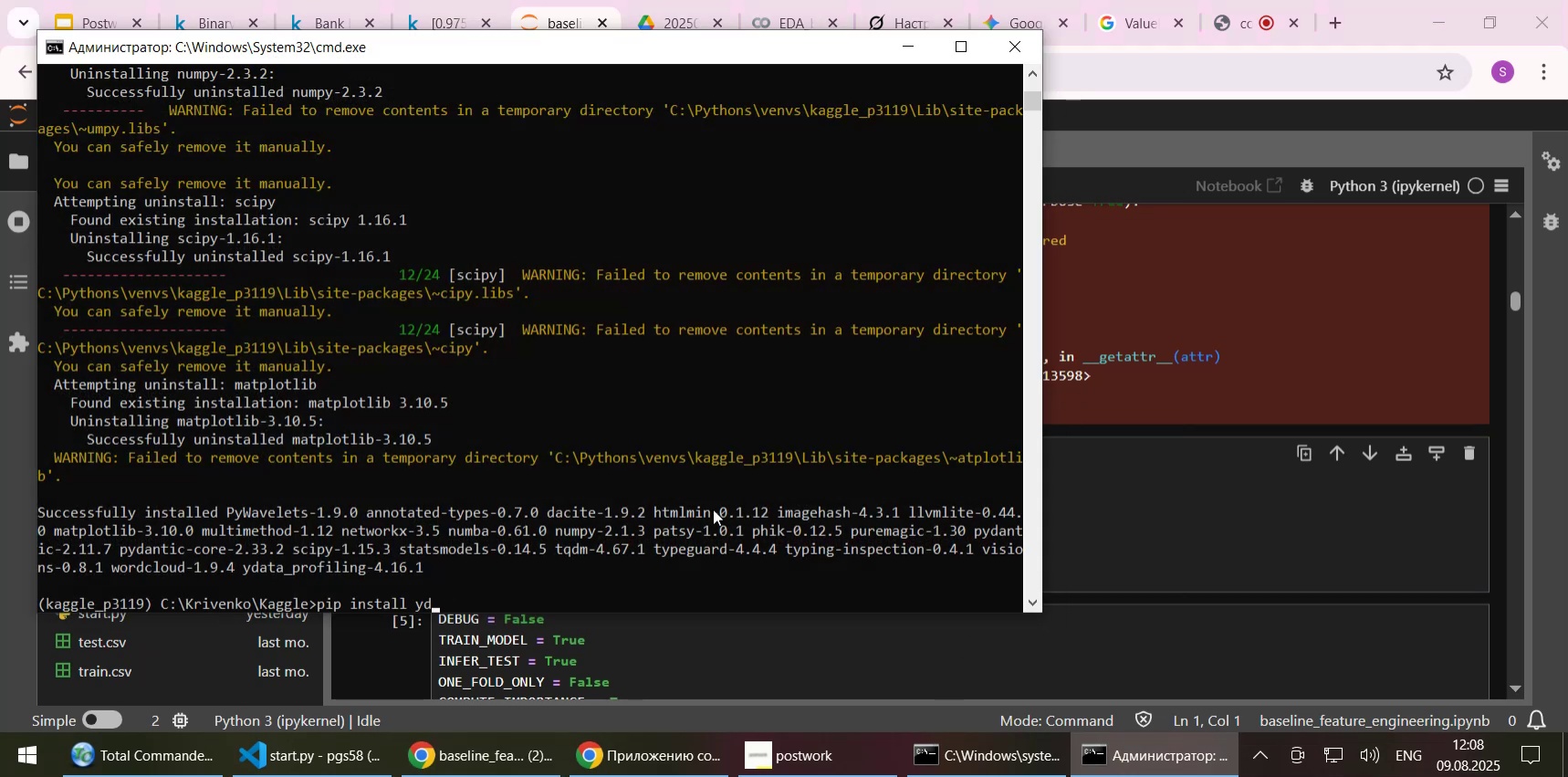 
key(Backspace)
key(Backspace)
key(Backspace)
type(-U numpy)
 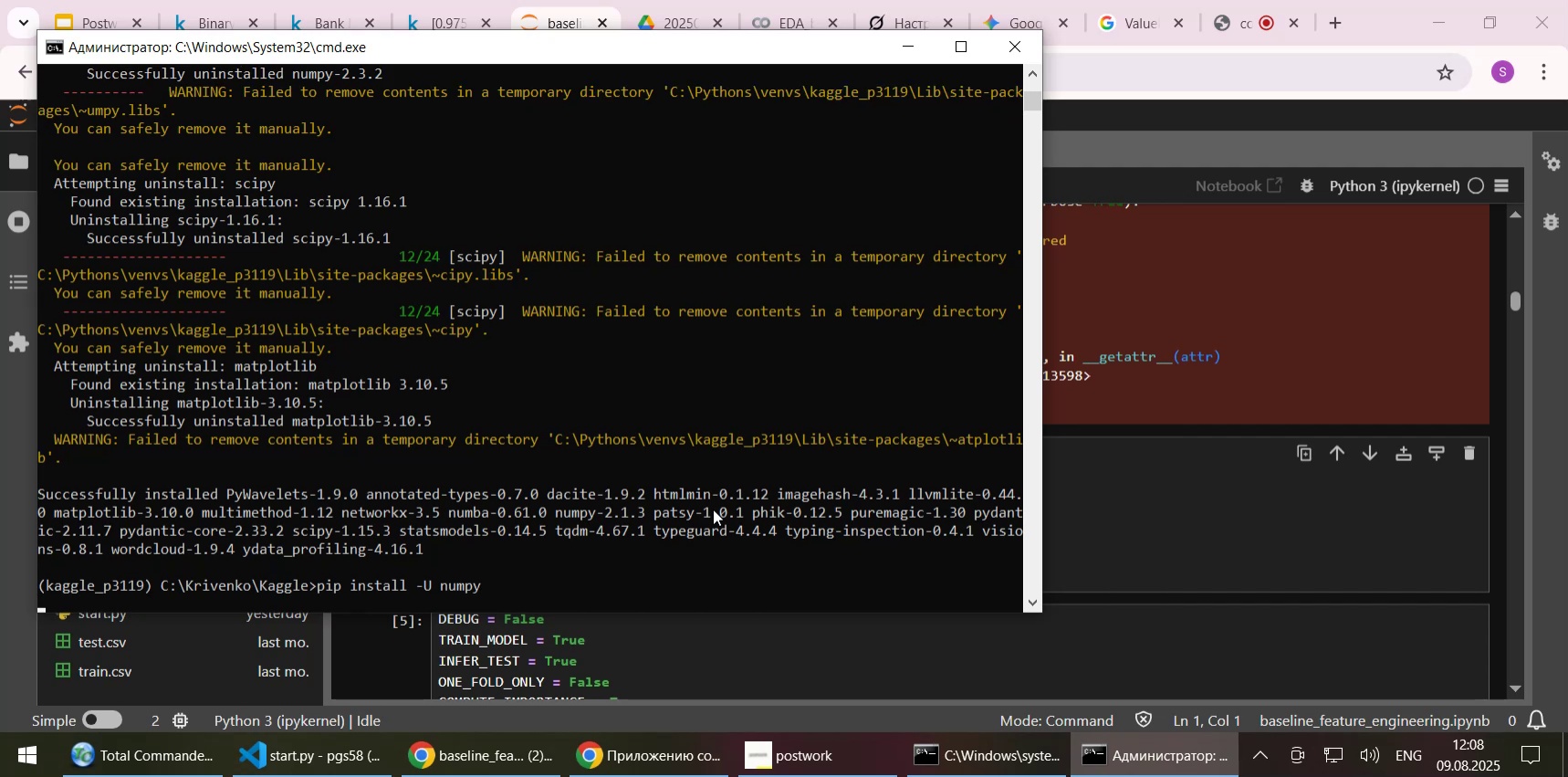 
key(Enter)
 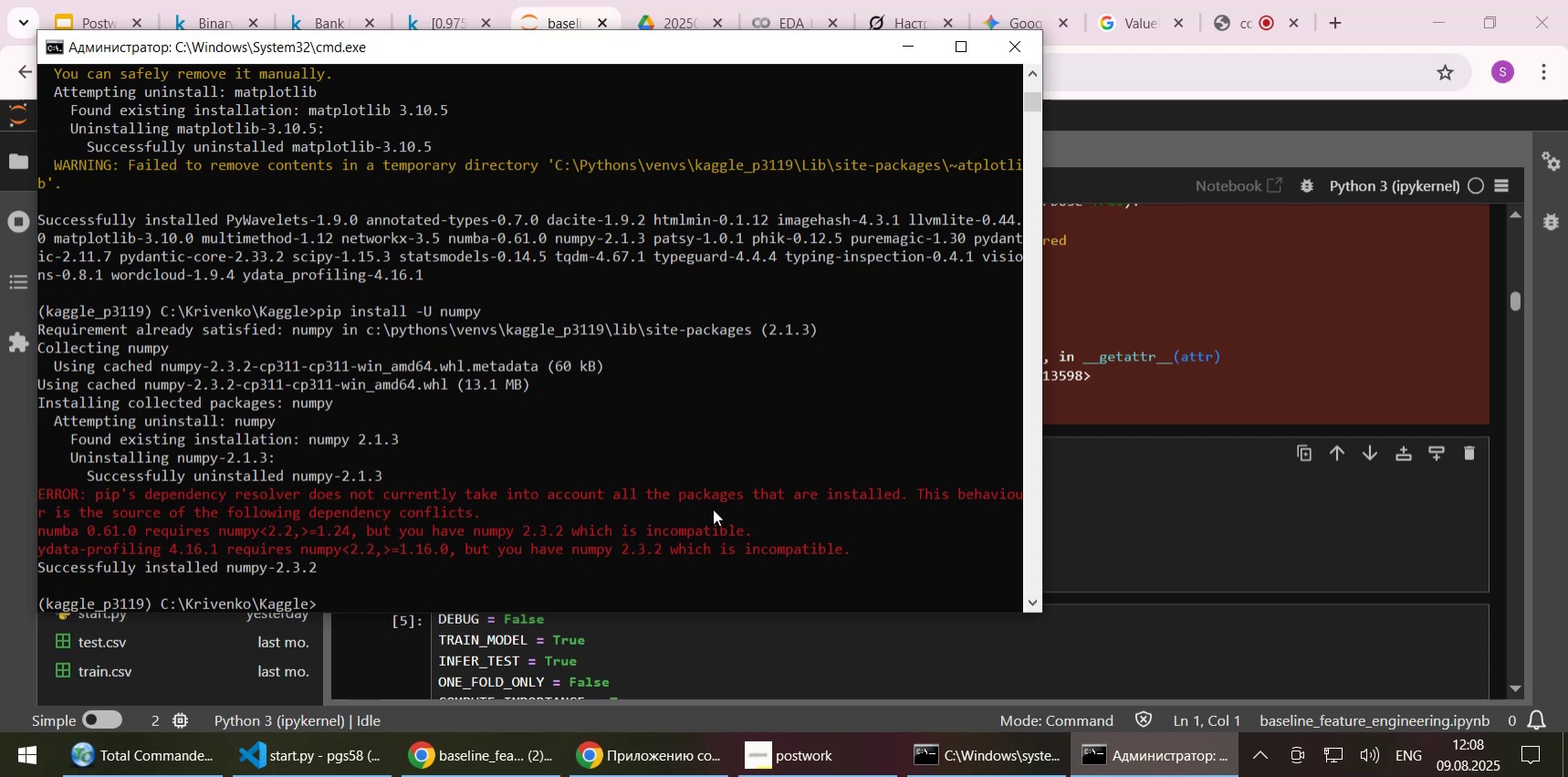 
wait(26.74)
 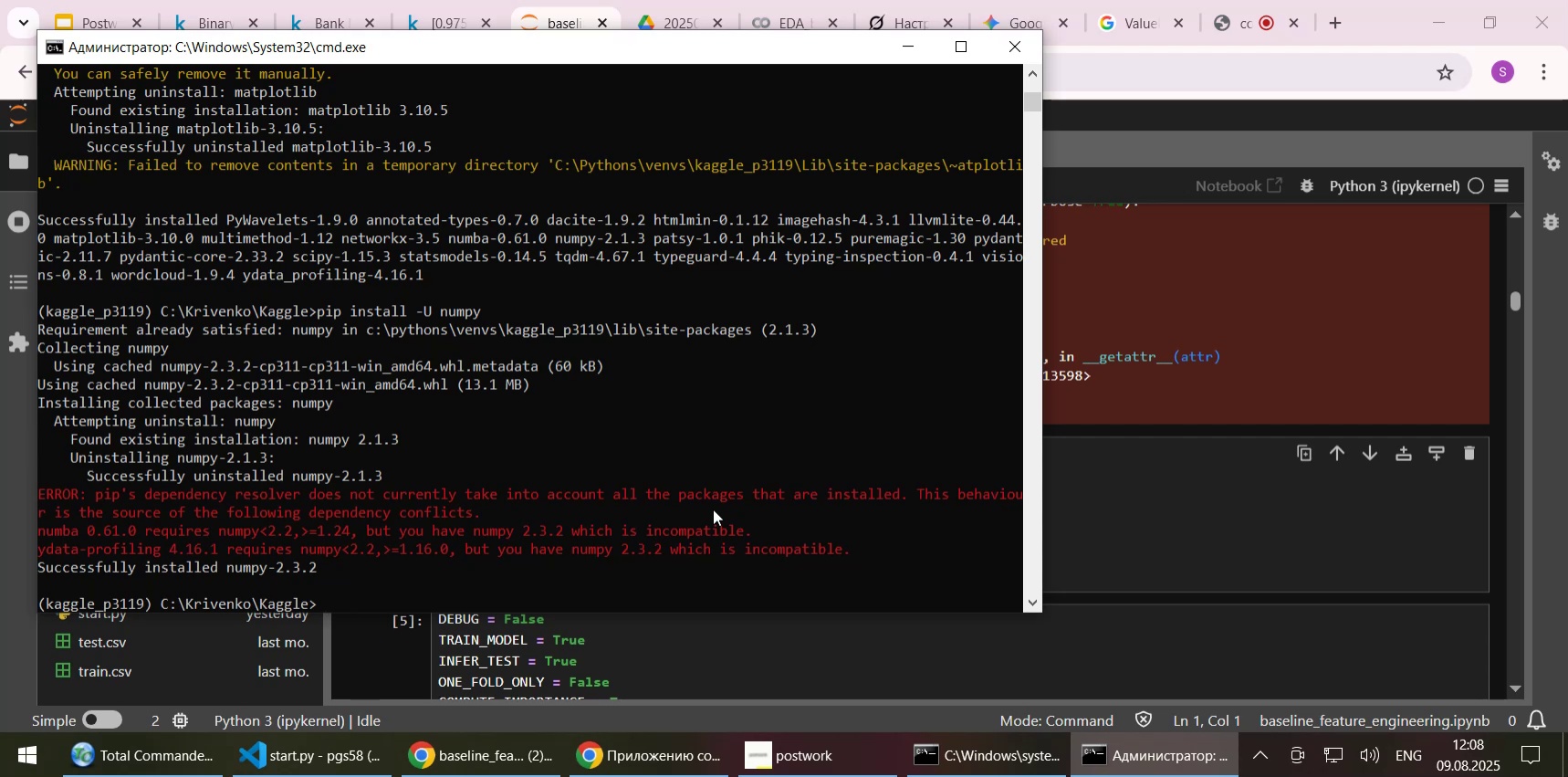 
left_click([915, 44])
 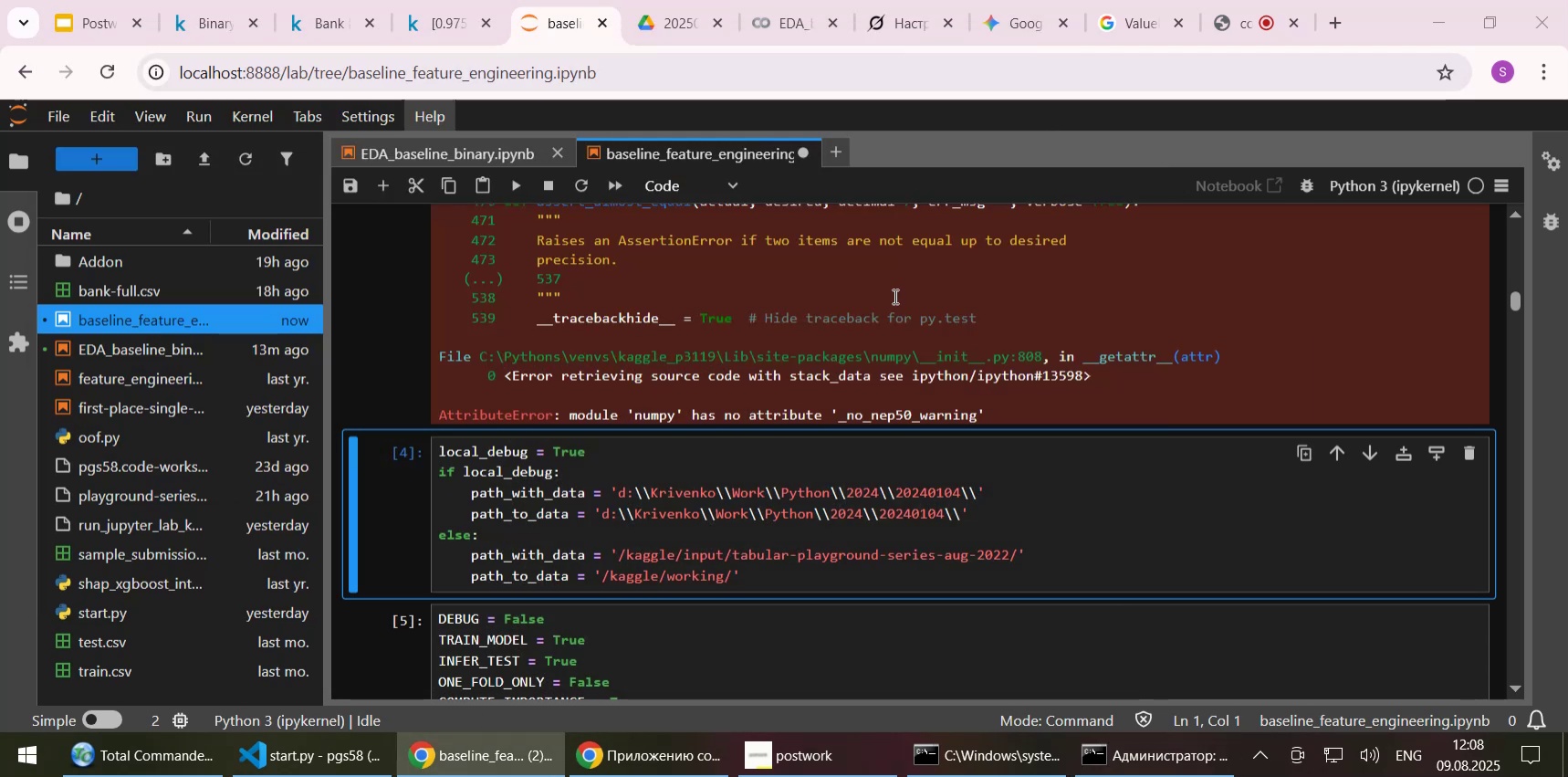 
scroll: coordinate [878, 372], scroll_direction: up, amount: 26.0
 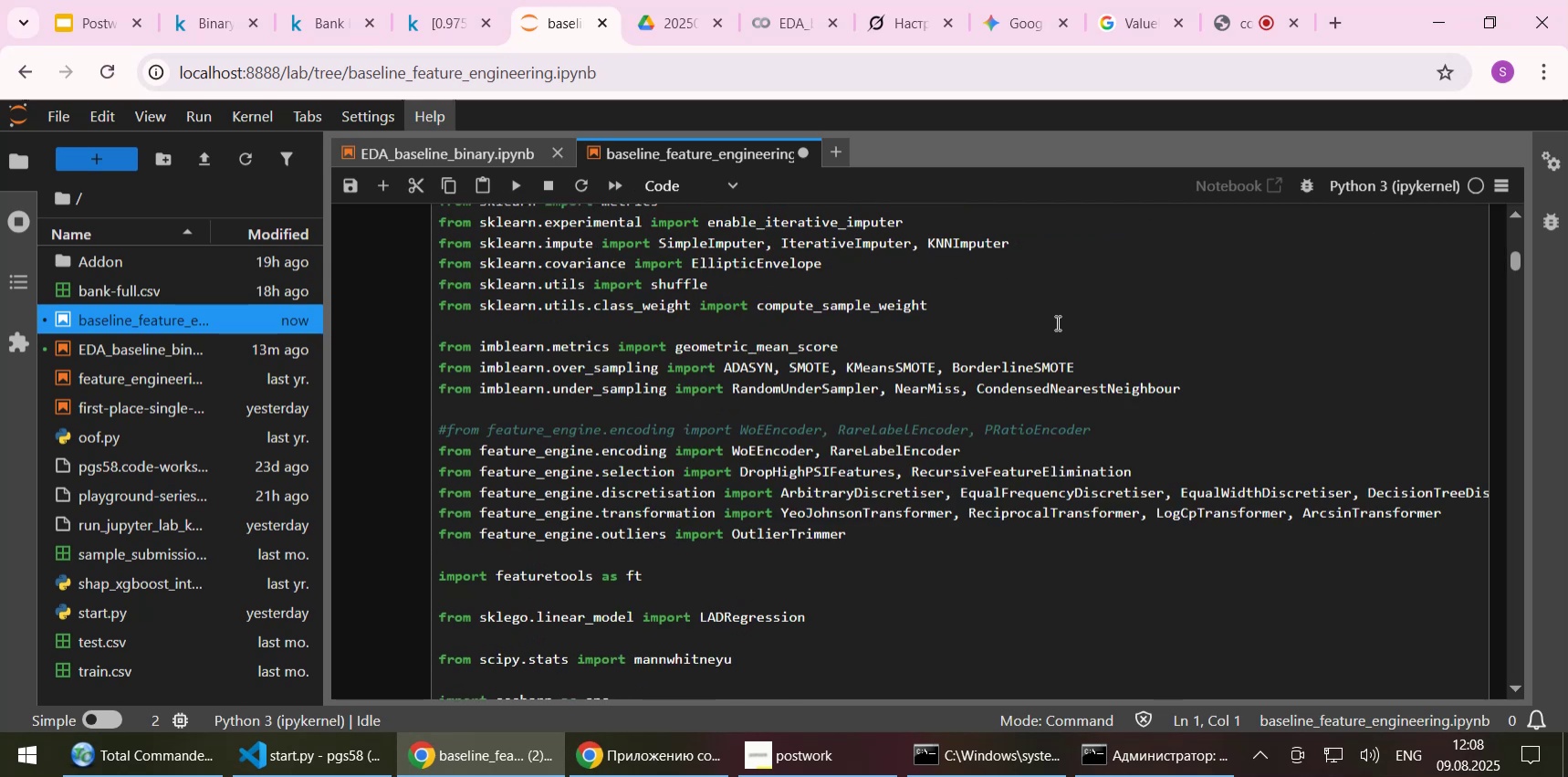 
left_click([1056, 322])
 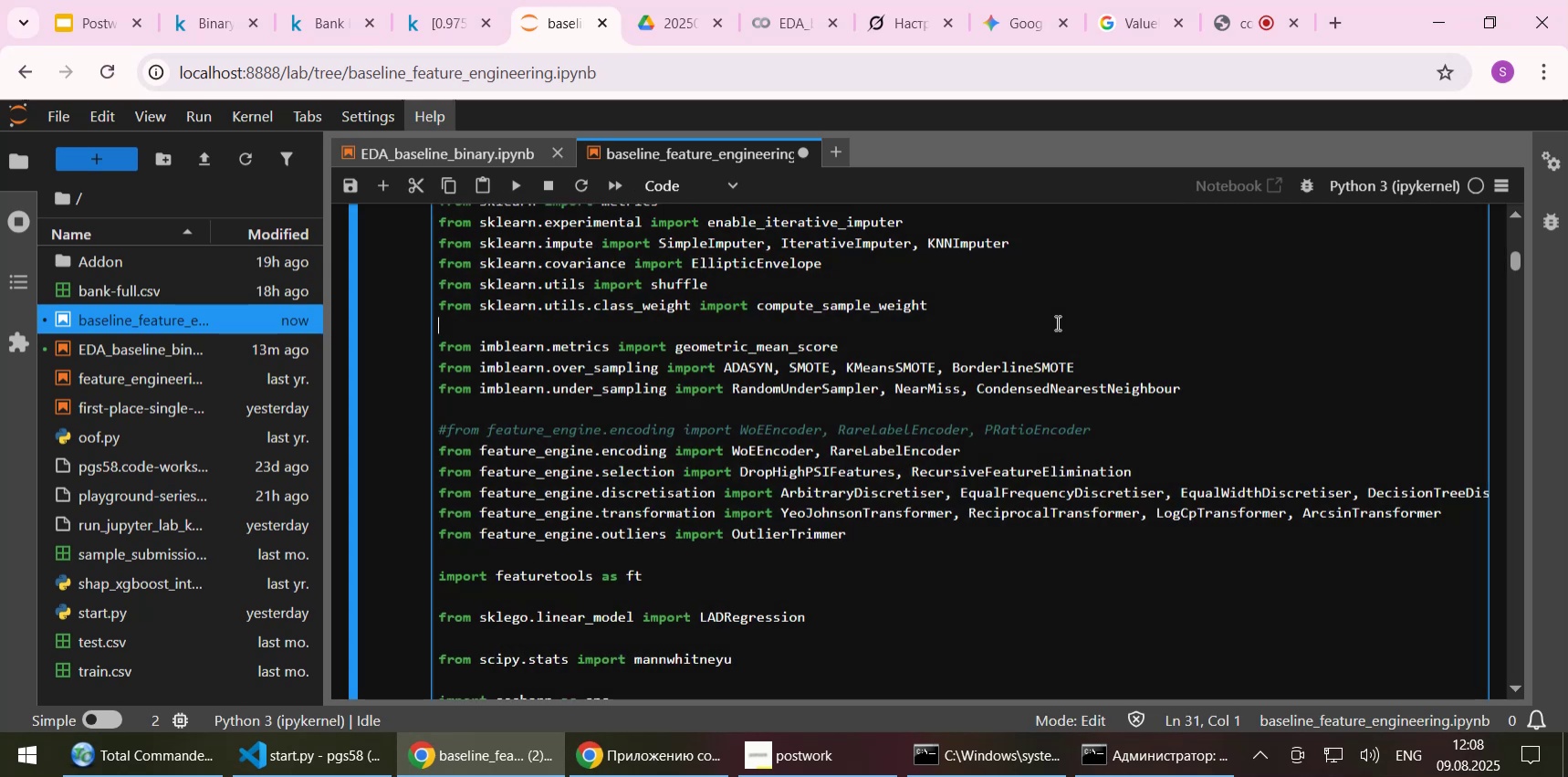 
key(Shift+Enter)
 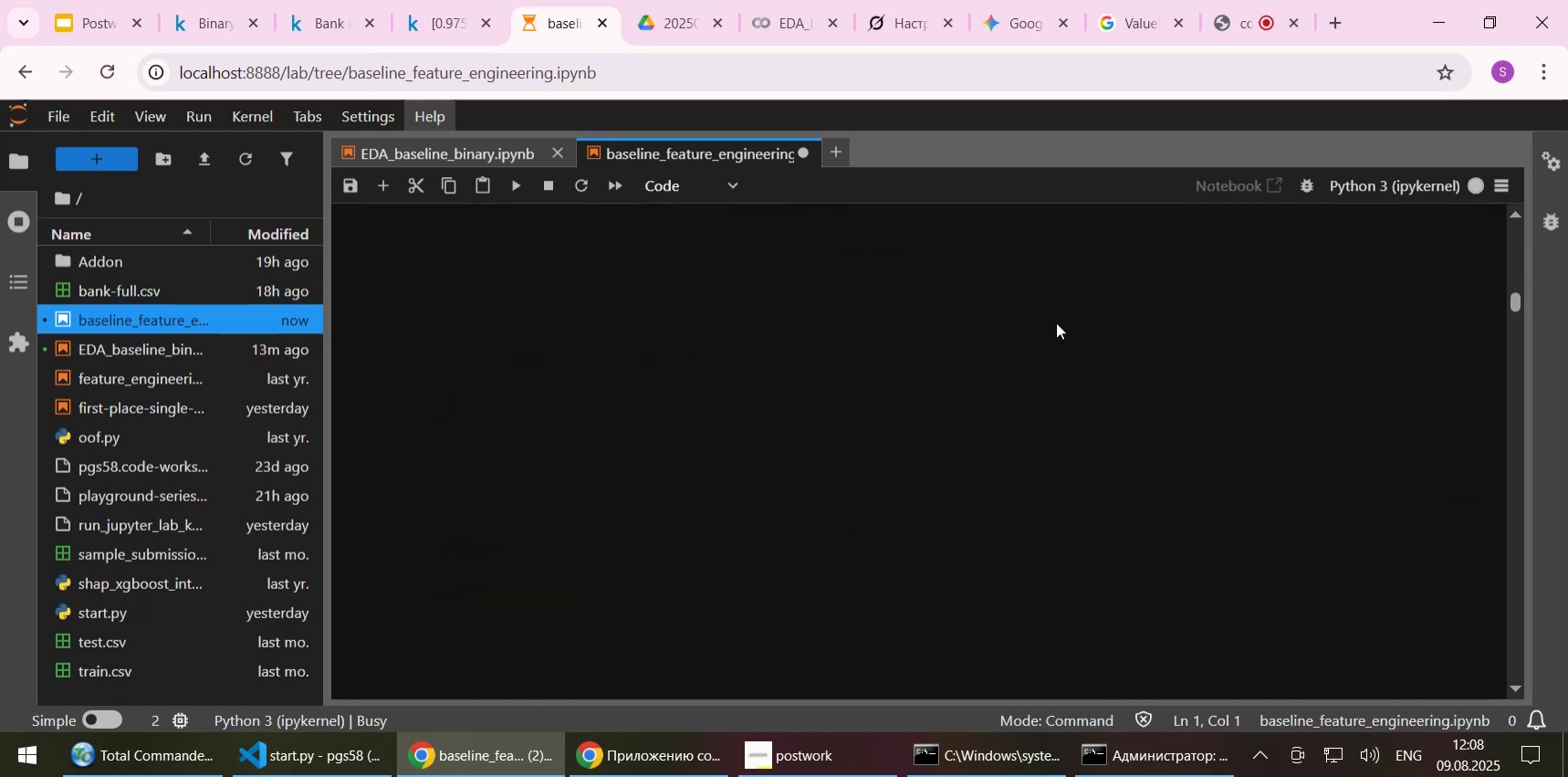 
scroll: coordinate [1065, 318], scroll_direction: up, amount: 16.0
 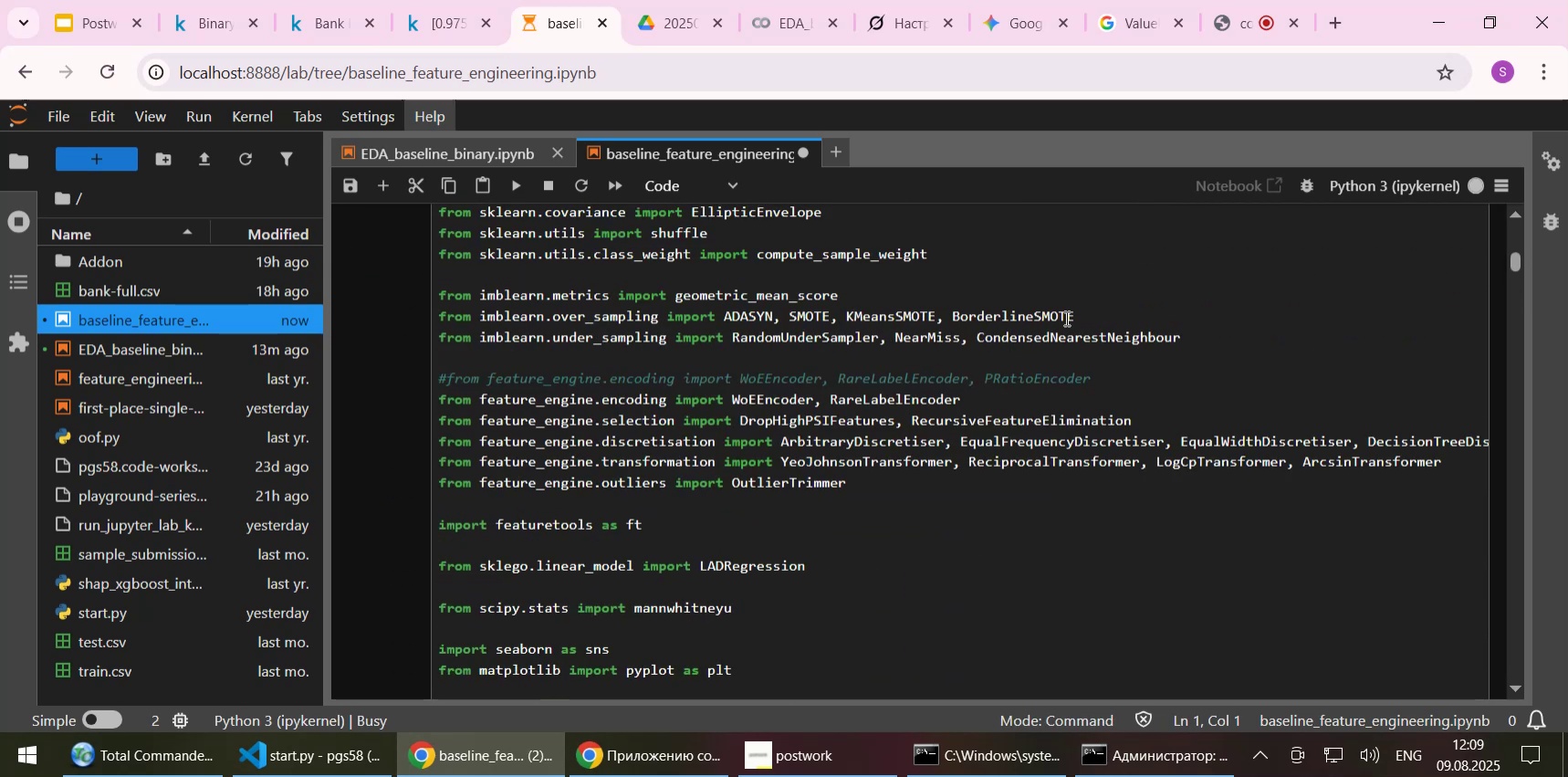 
scroll: coordinate [1066, 366], scroll_direction: down, amount: 8.0
 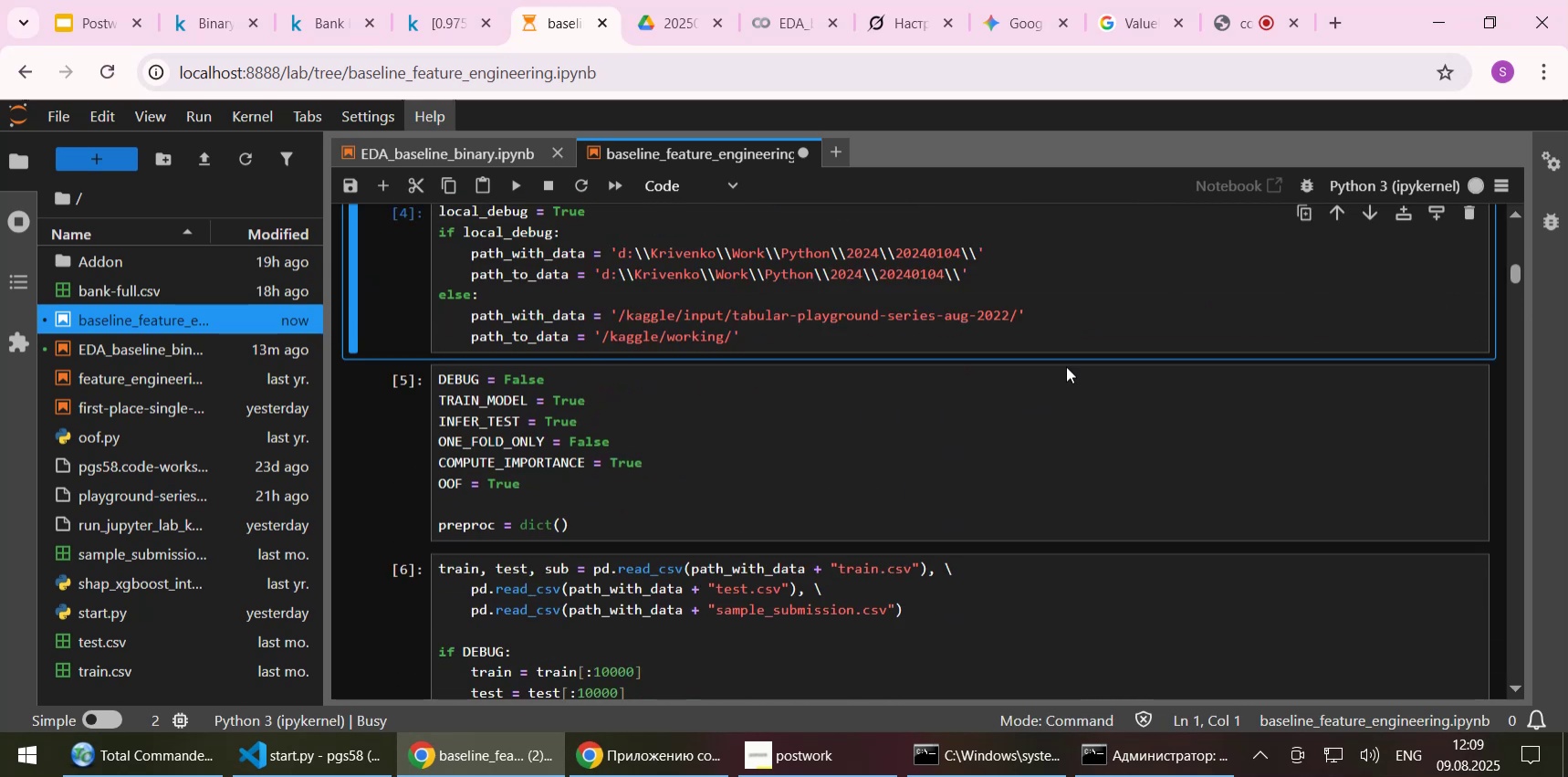 
scroll: coordinate [1066, 372], scroll_direction: up, amount: 1.0
 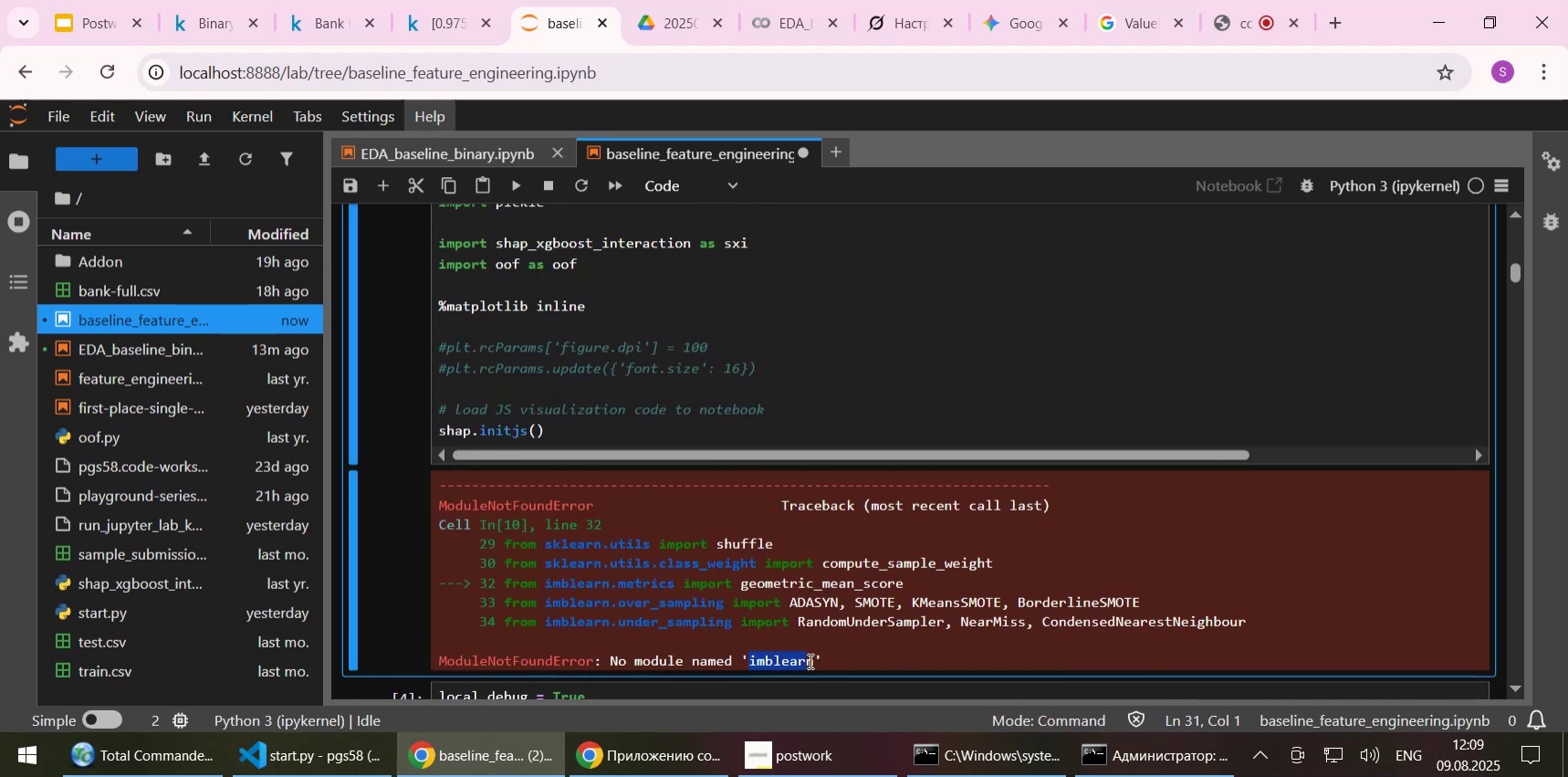 
wait(6.67)
 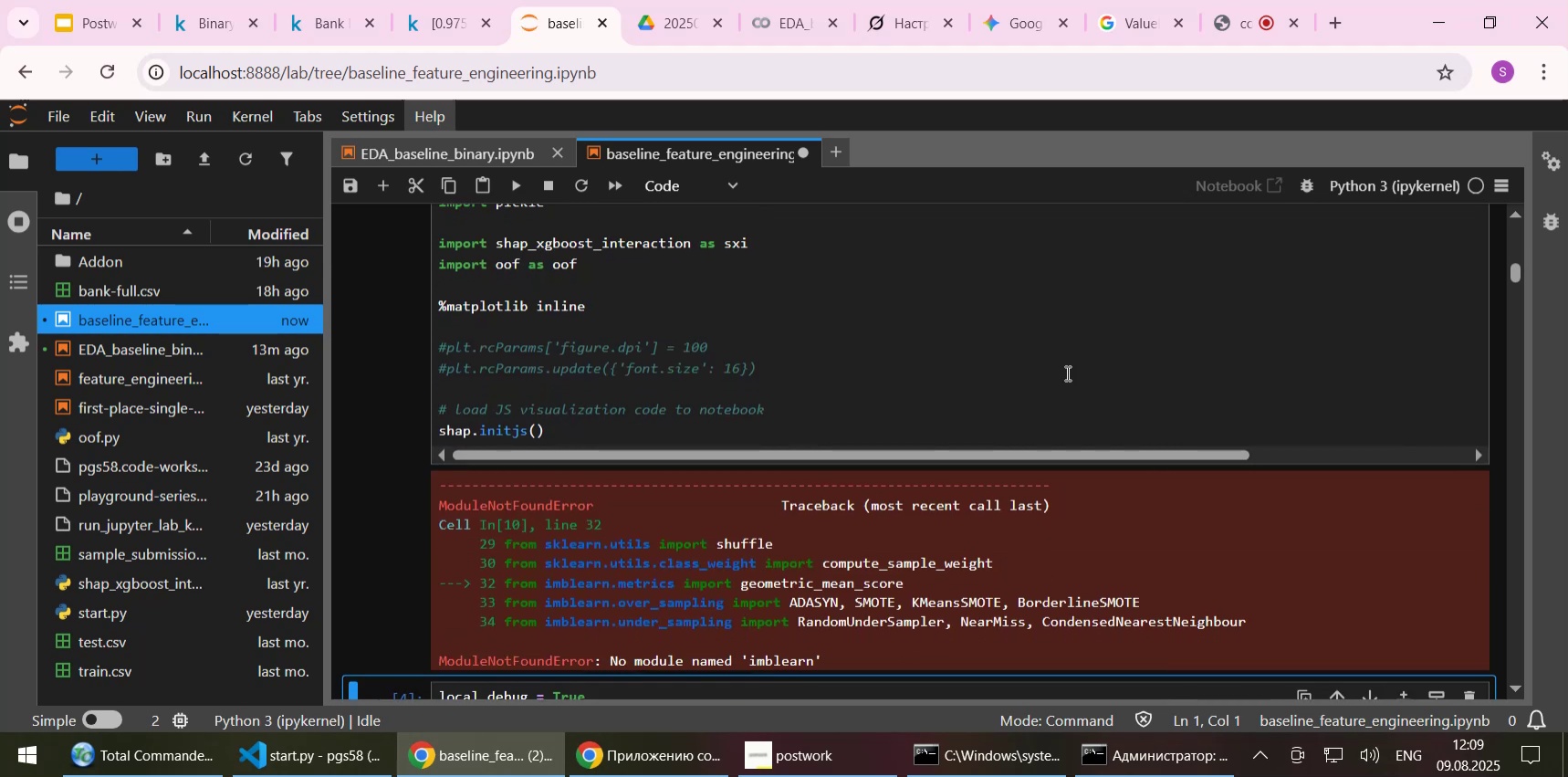 
key(Control+C)
 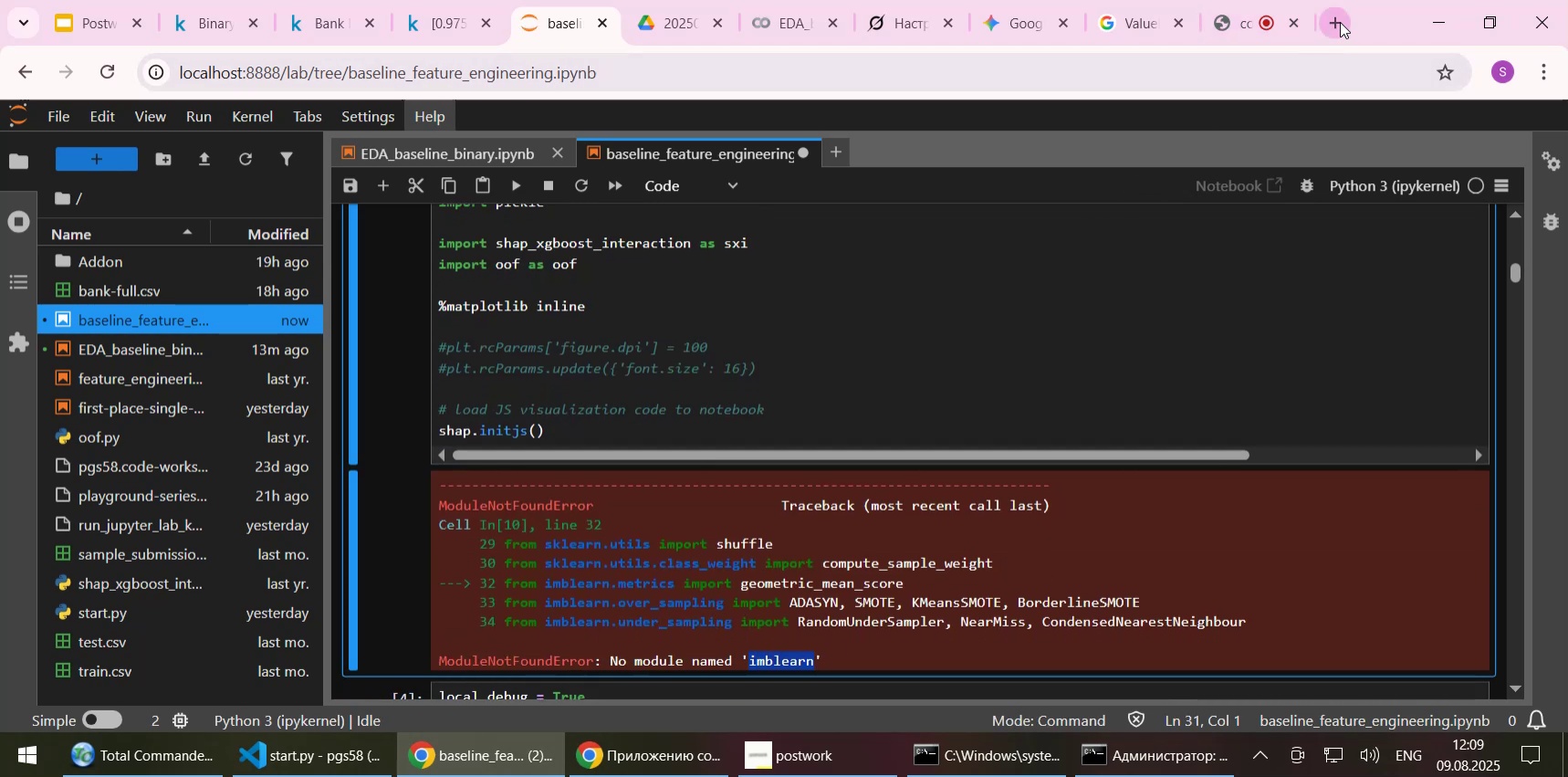 
left_click([1340, 22])
 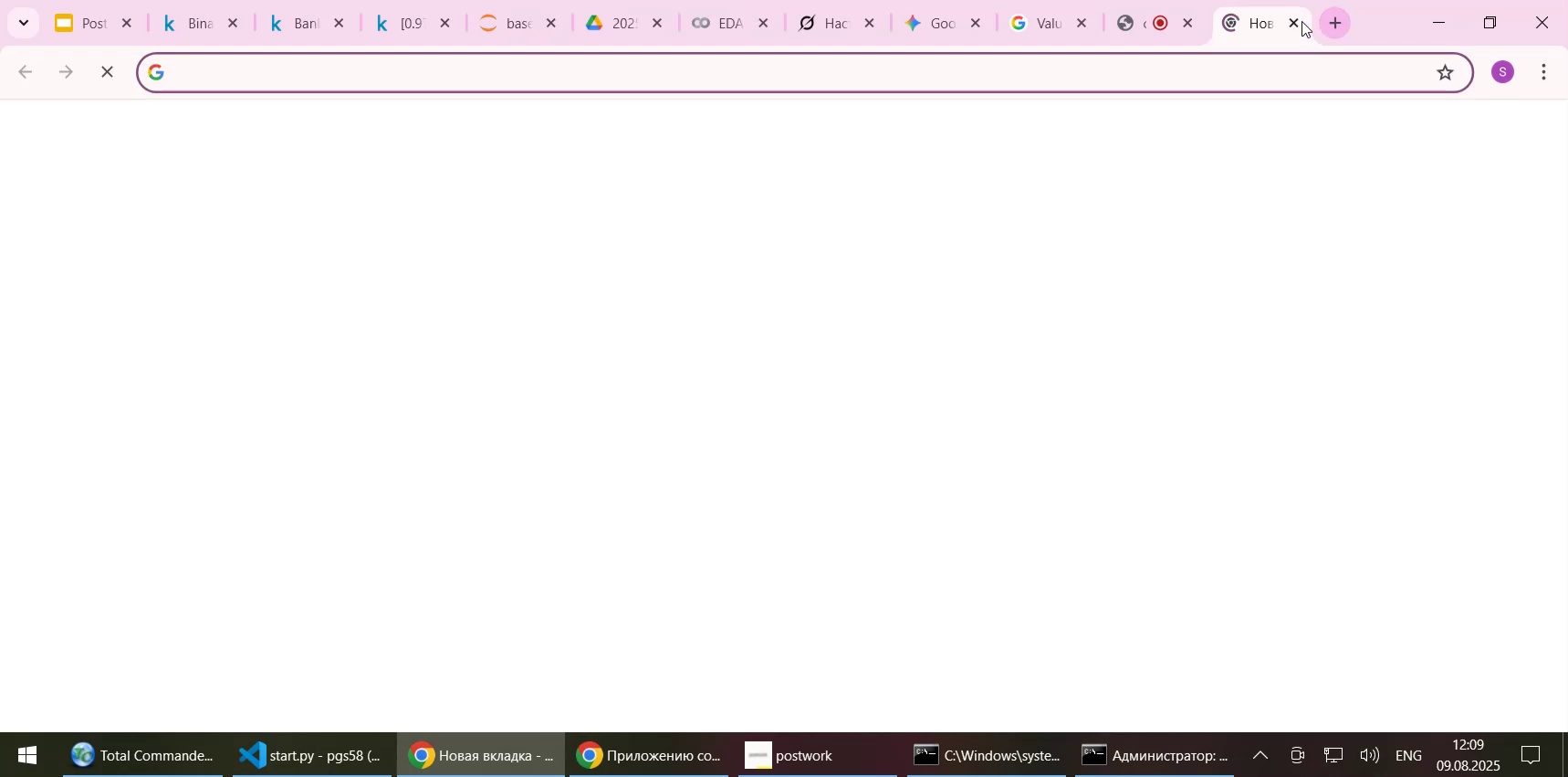 
left_click([1299, 23])
 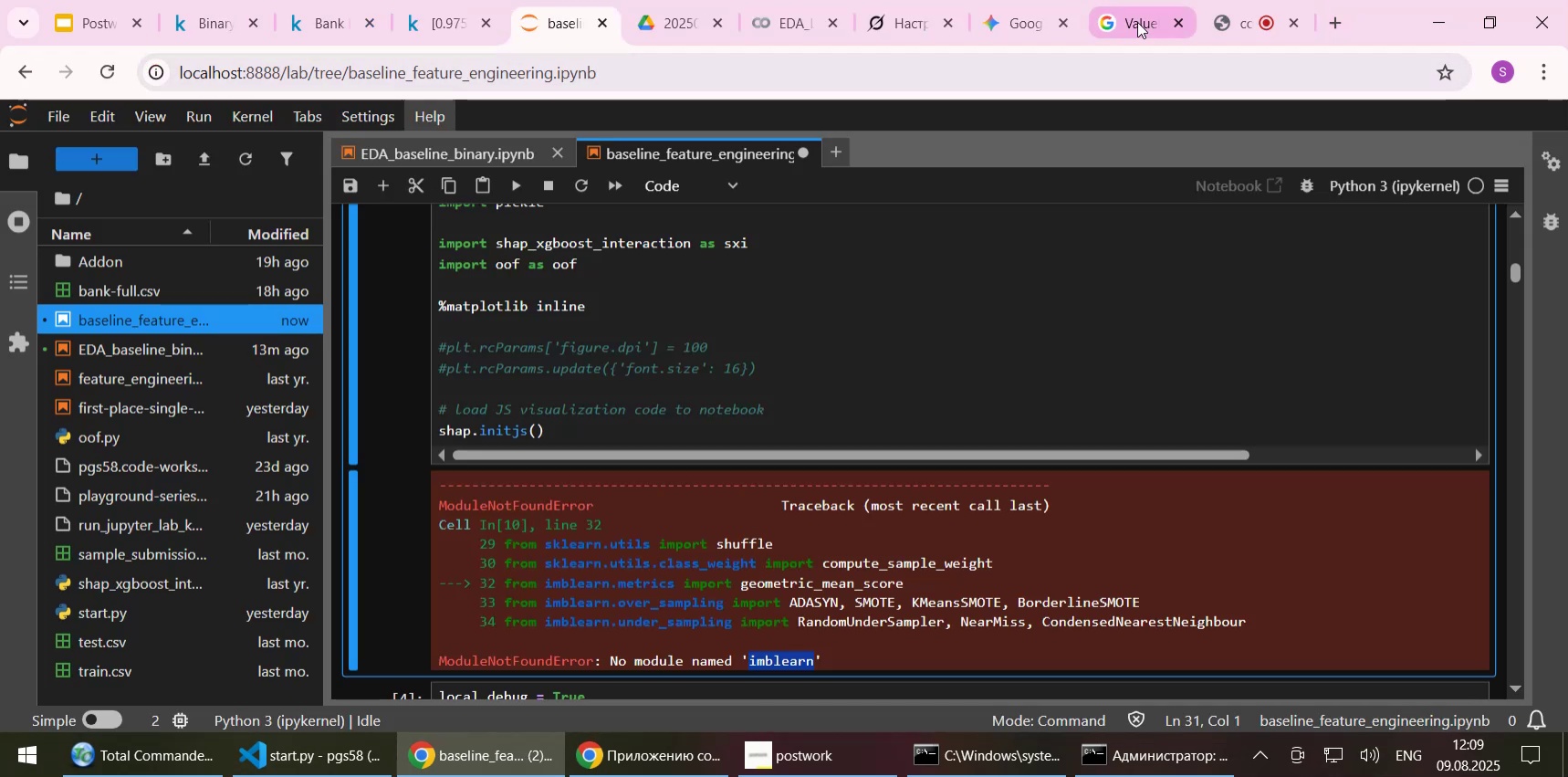 
left_click([1137, 22])
 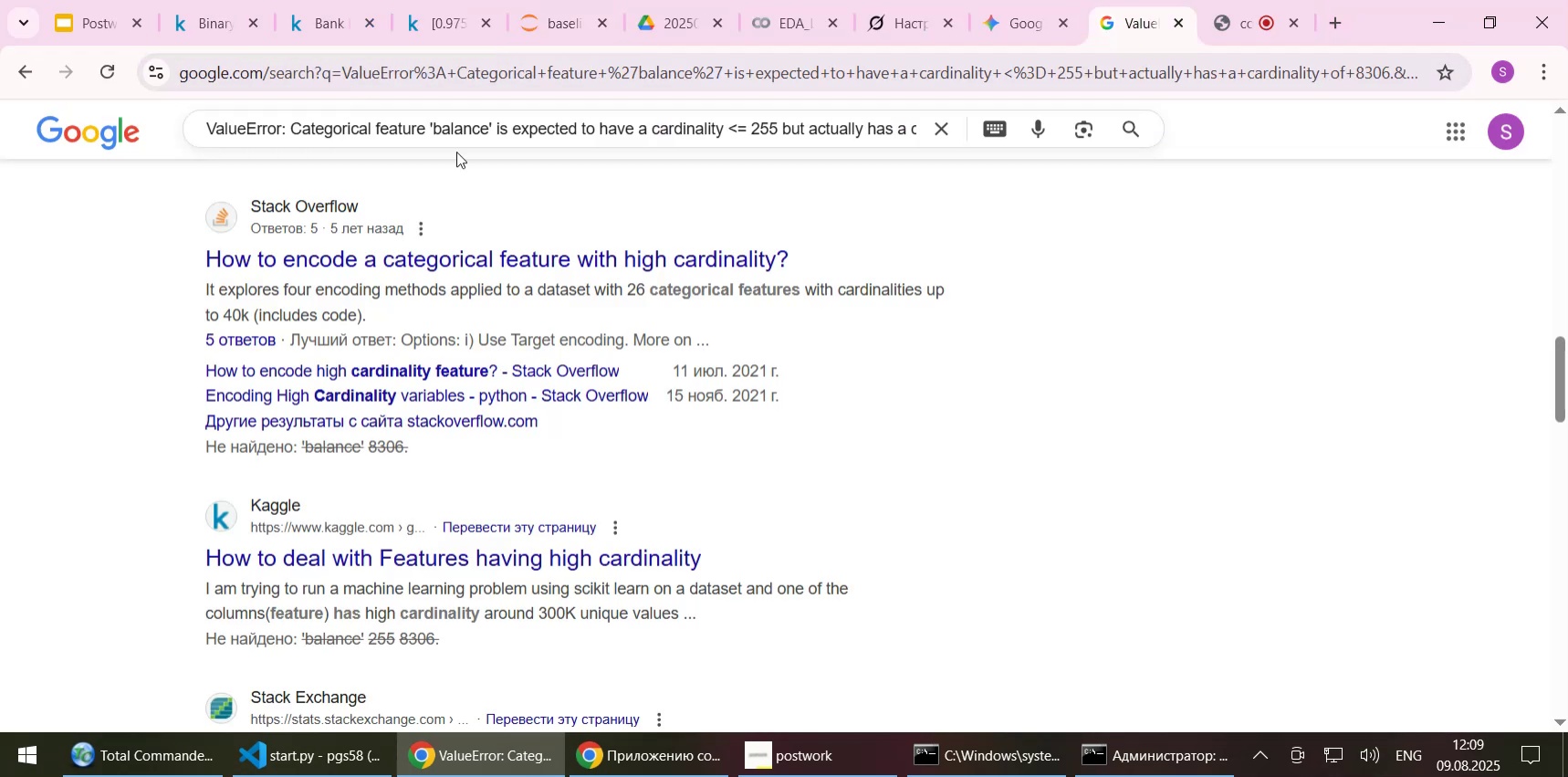 
left_click([430, 120])
 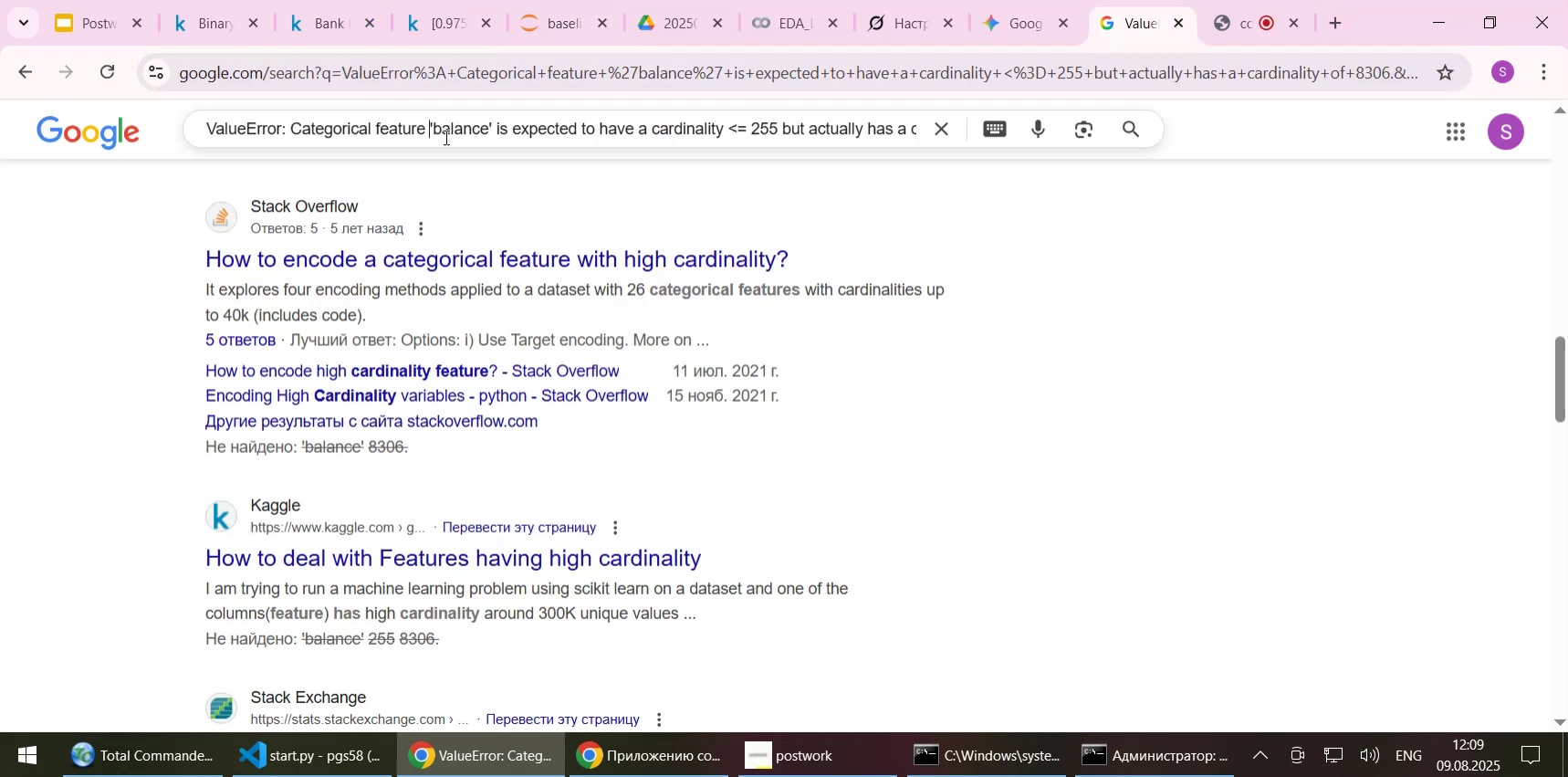 
key(Control+ControlLeft)
 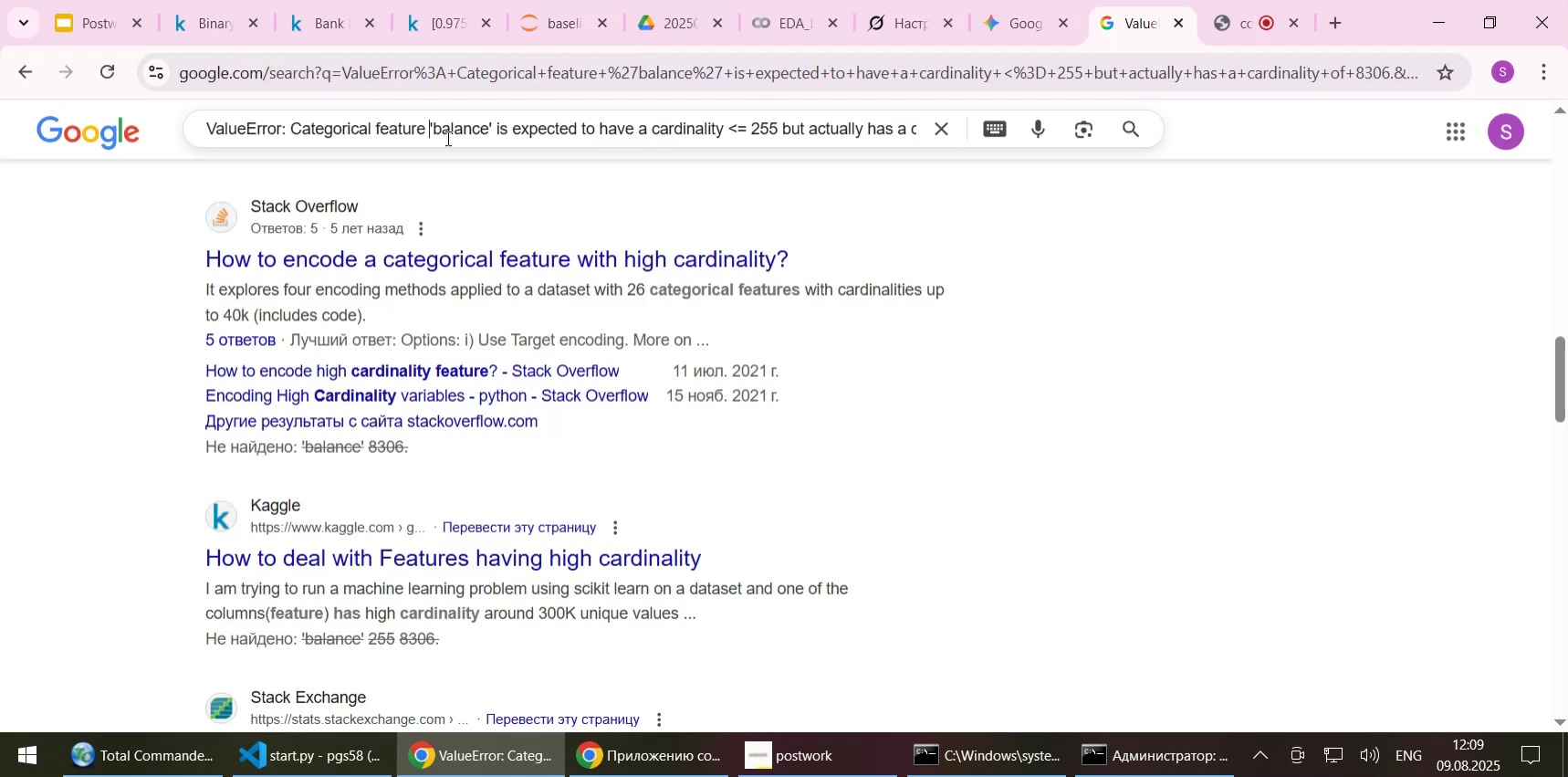 
key(Control+A)
 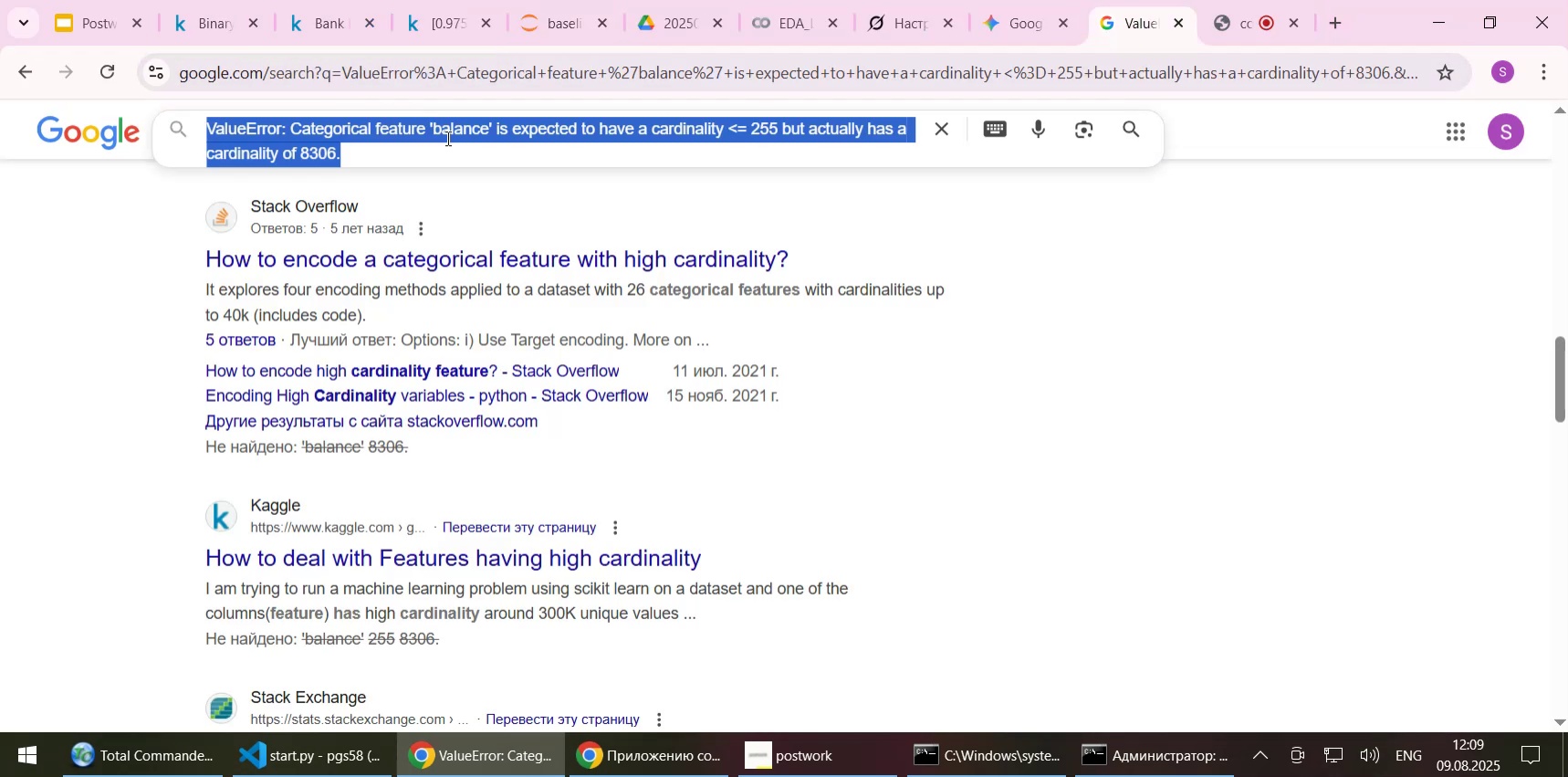 
key(Control+ControlLeft)
 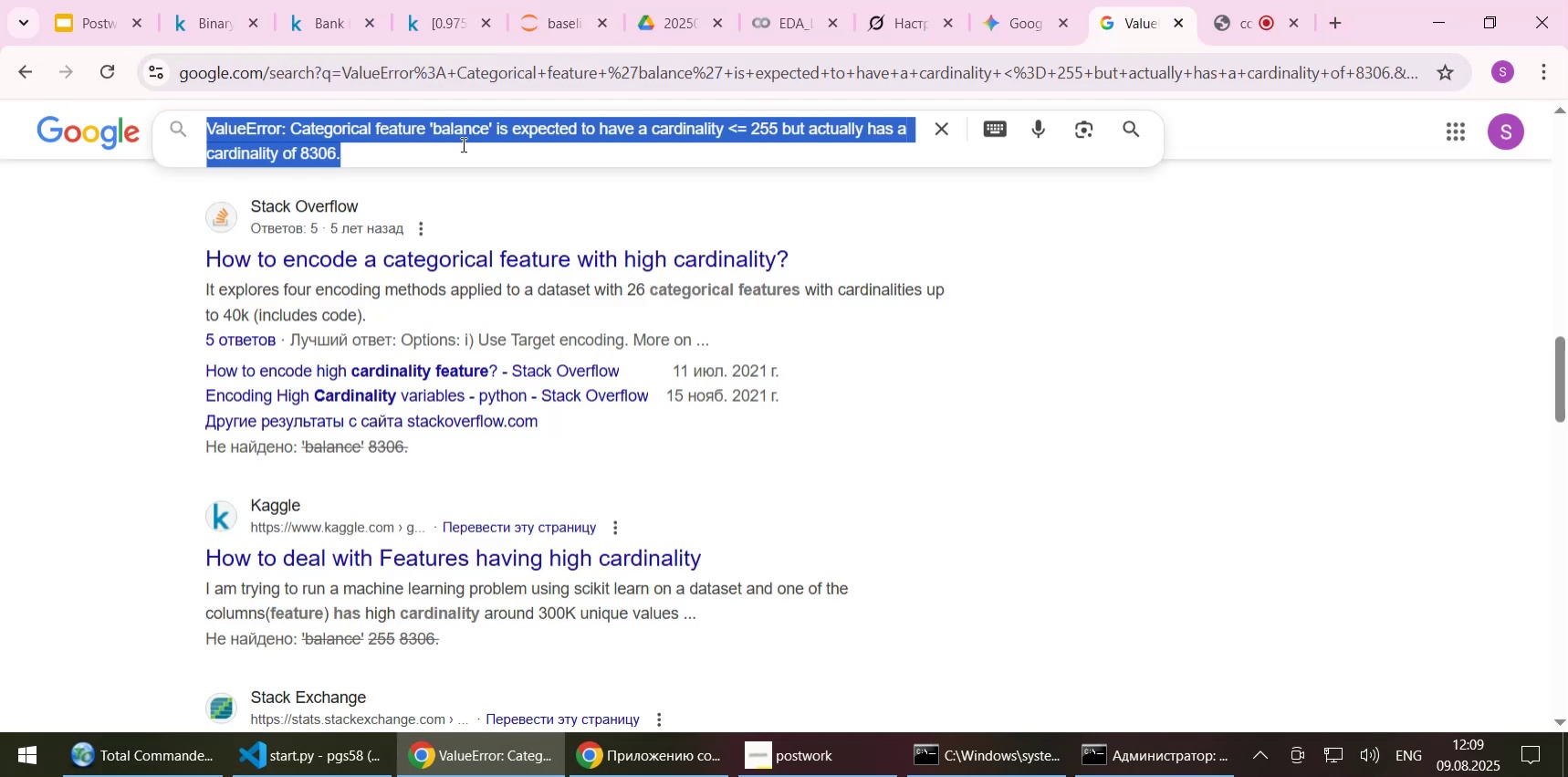 
key(Control+V)
 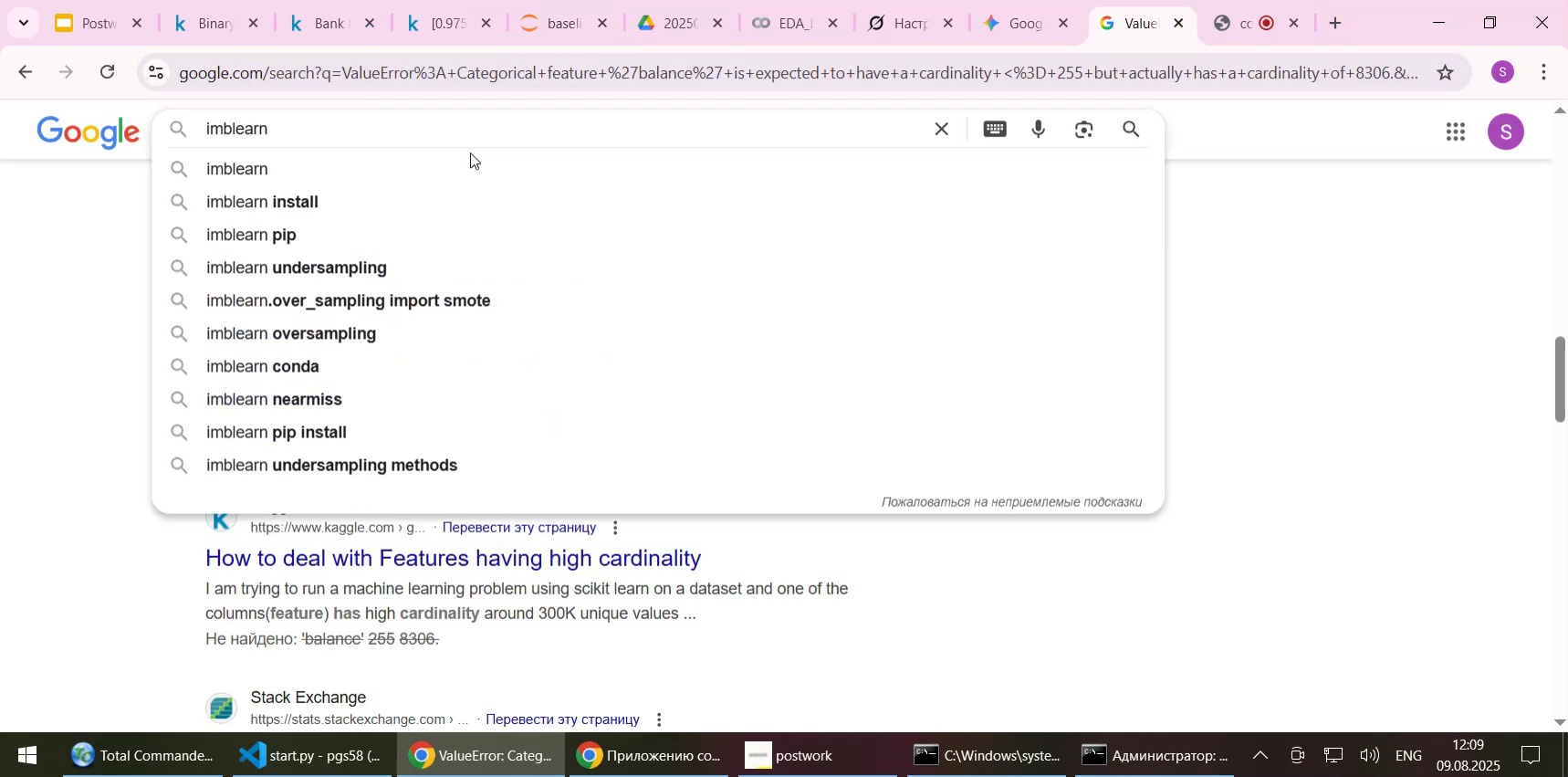 
key(Enter)
 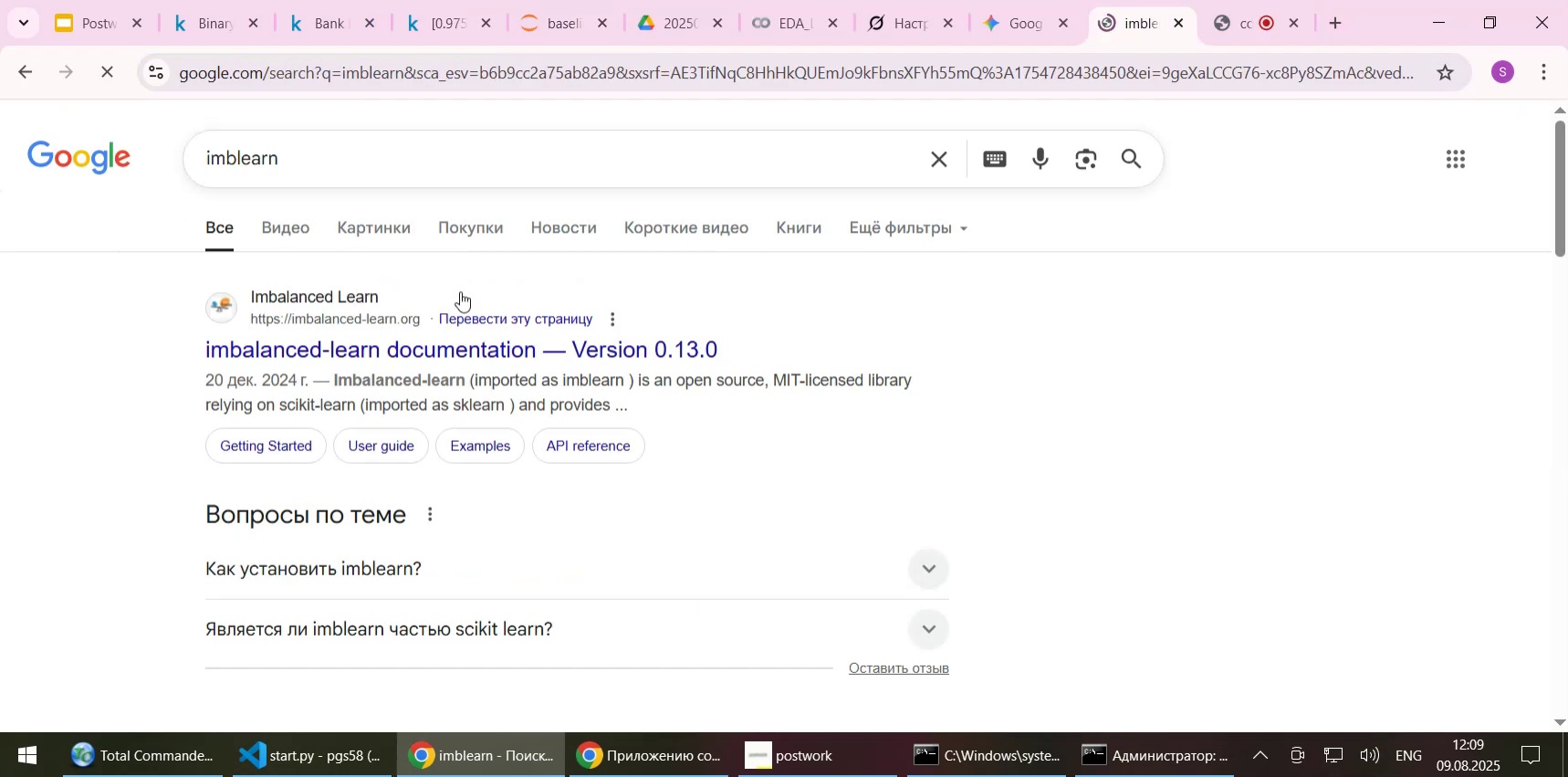 
left_click([386, 159])
 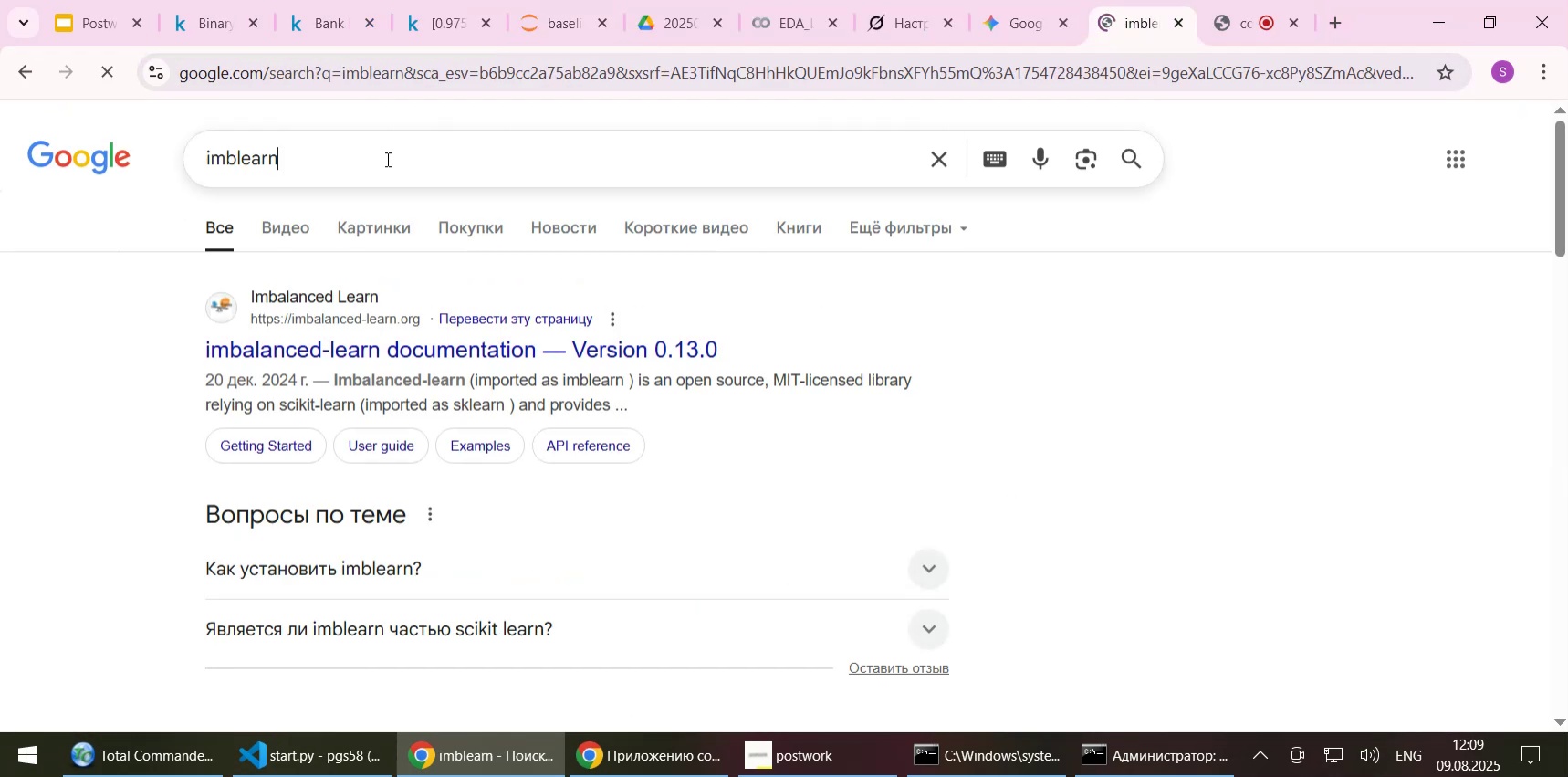 
type( install)
 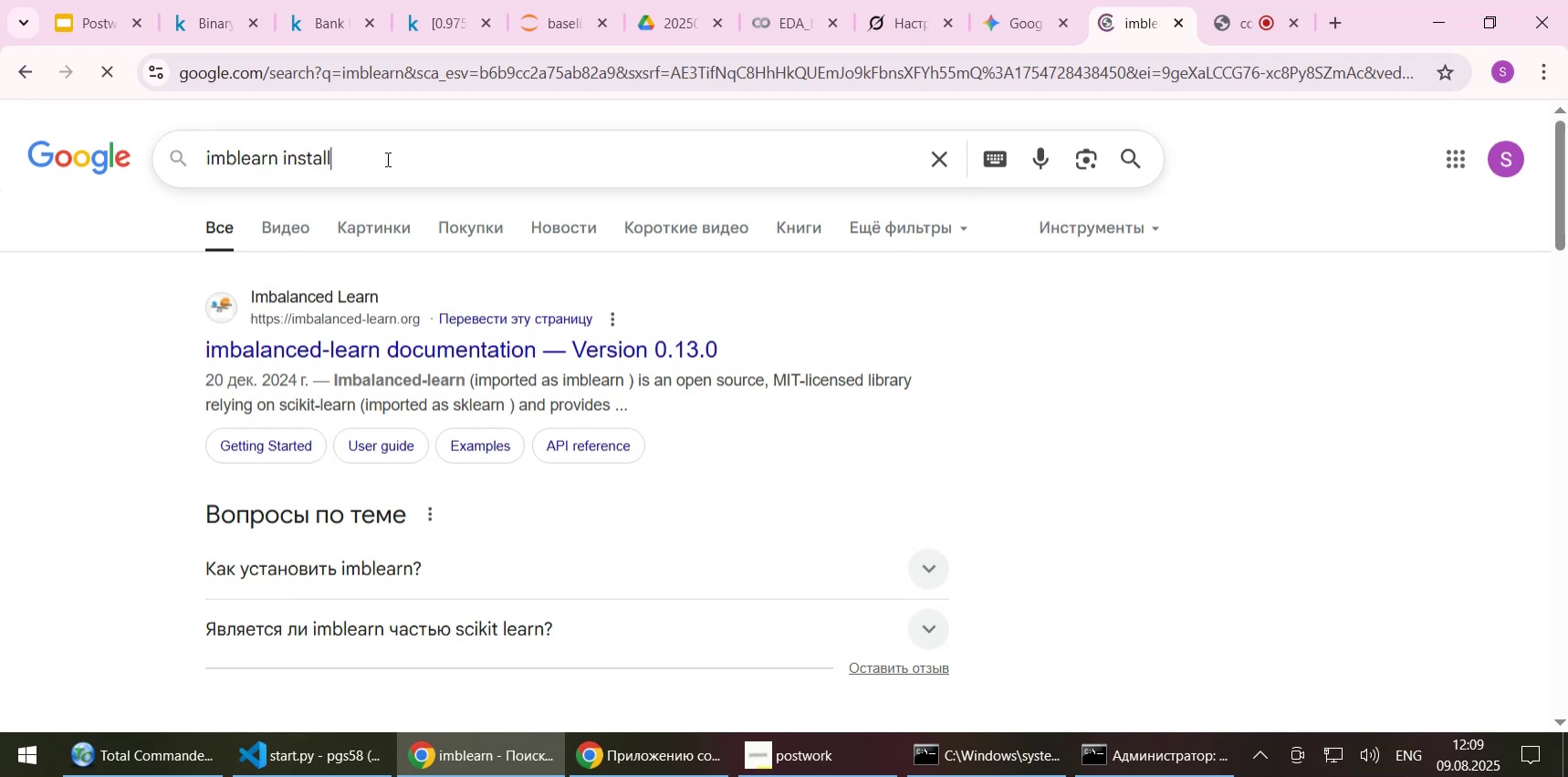 
key(Enter)
 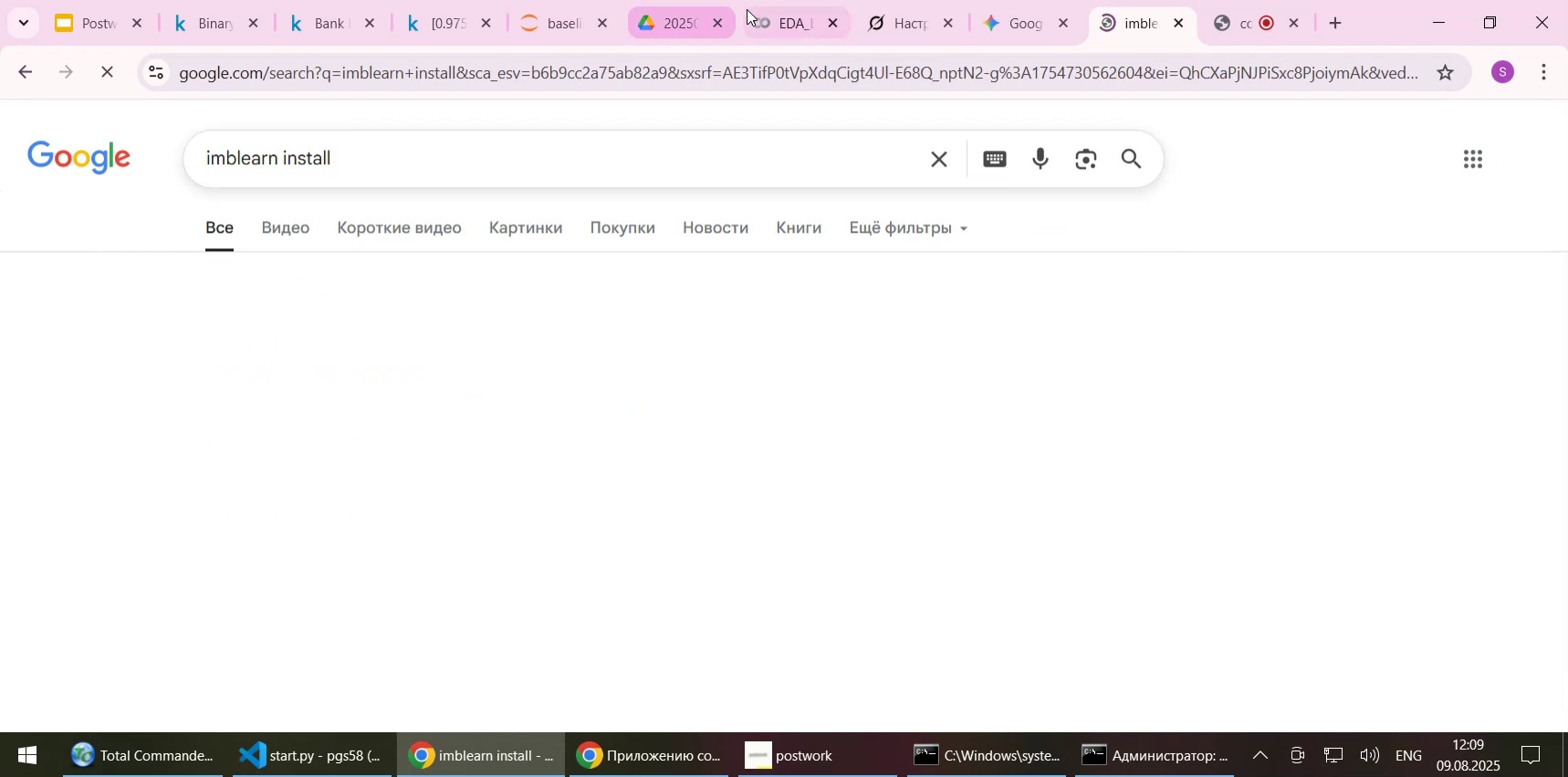 
left_click([763, 19])
 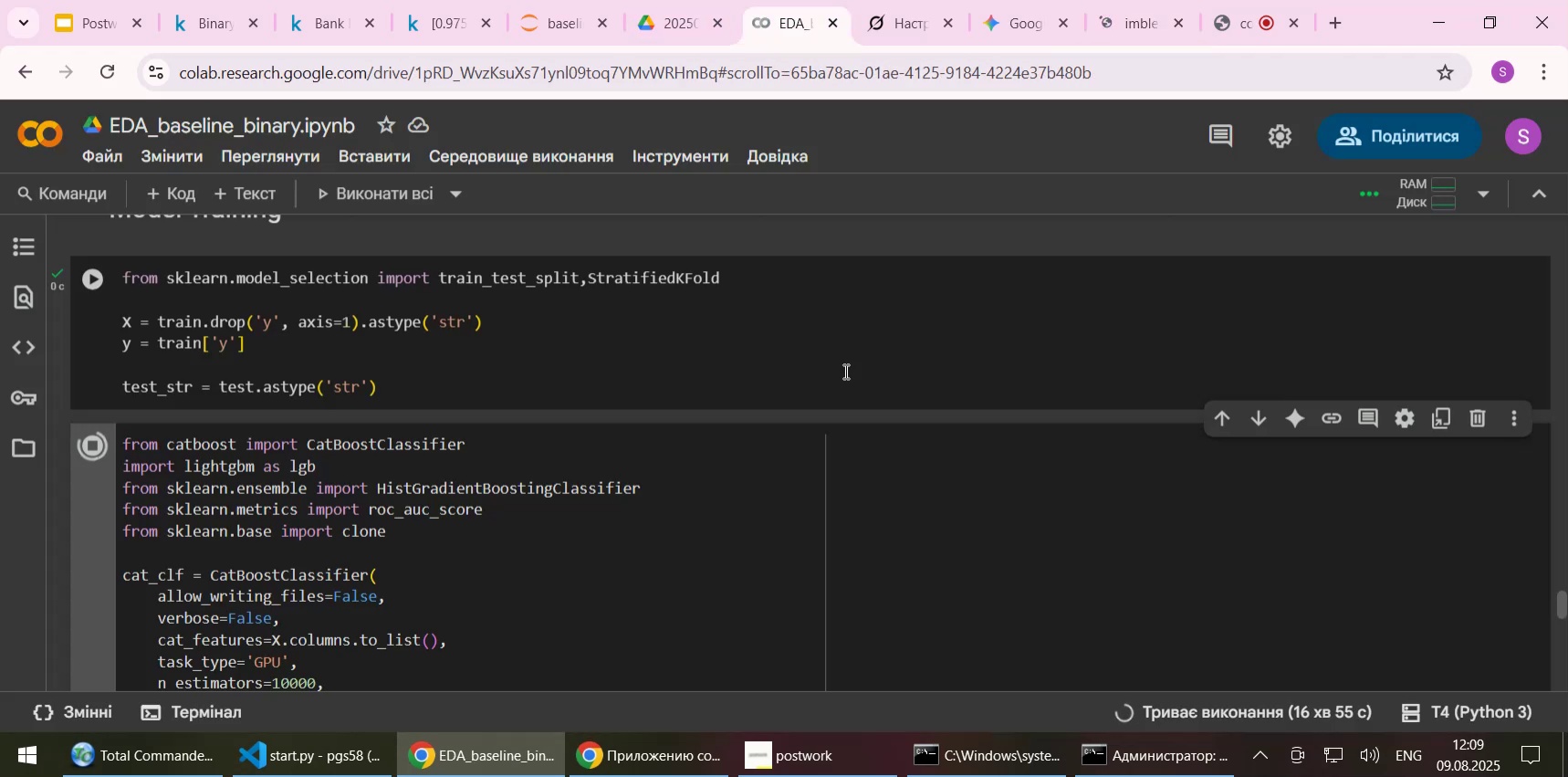 
scroll: coordinate [401, 511], scroll_direction: down, amount: 11.0
 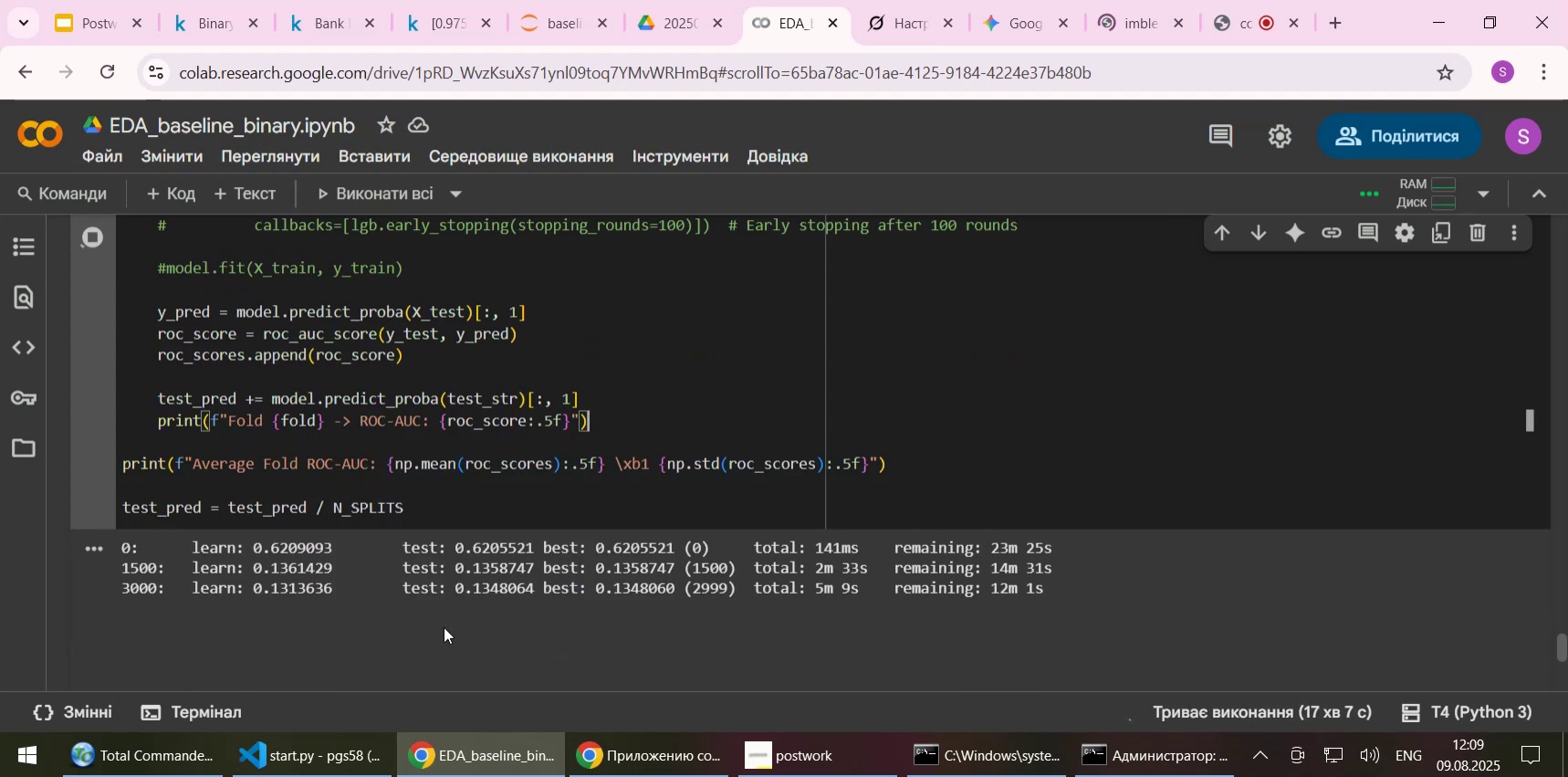 
wait(13.17)
 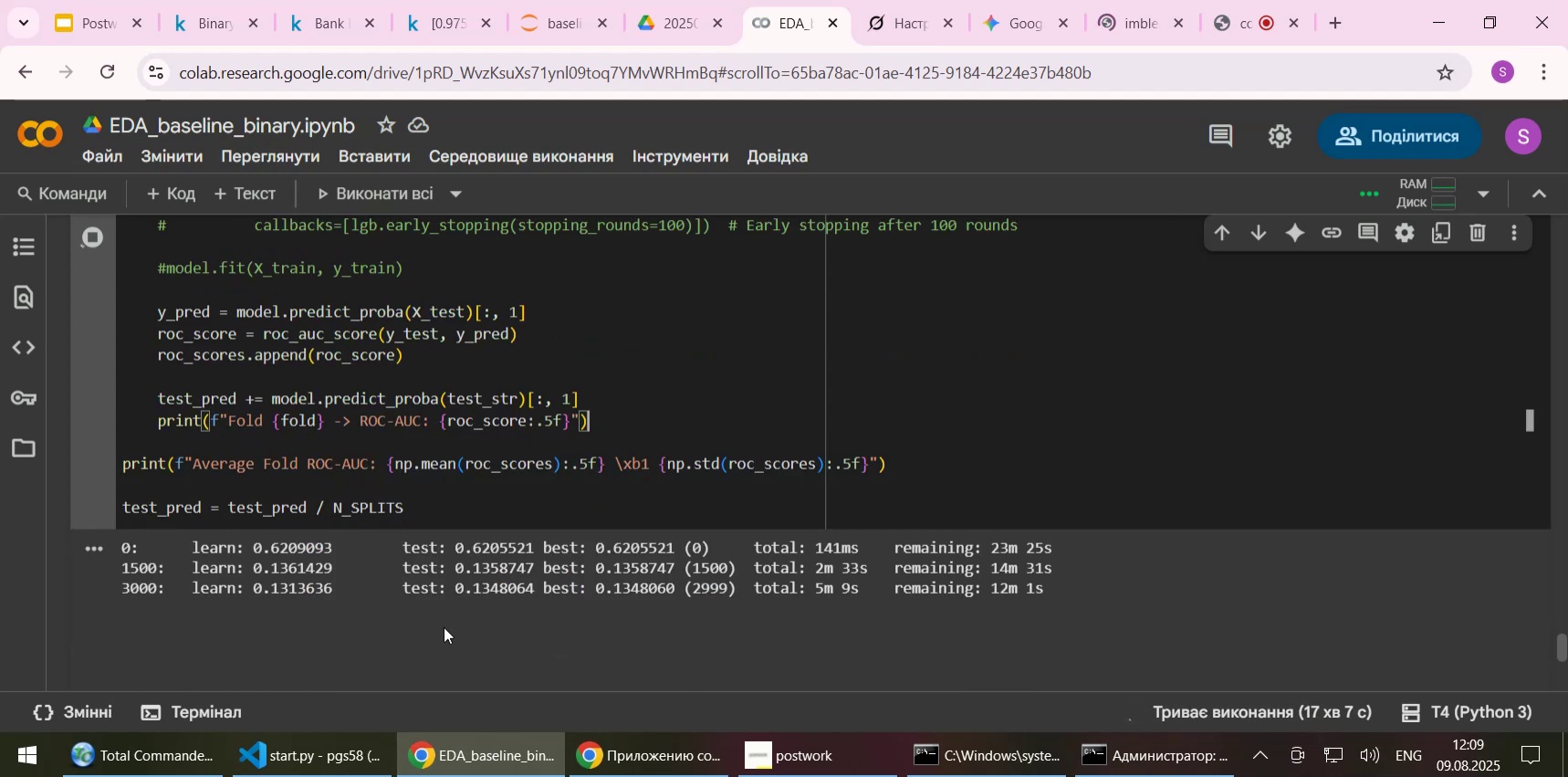 
left_click([444, 13])
 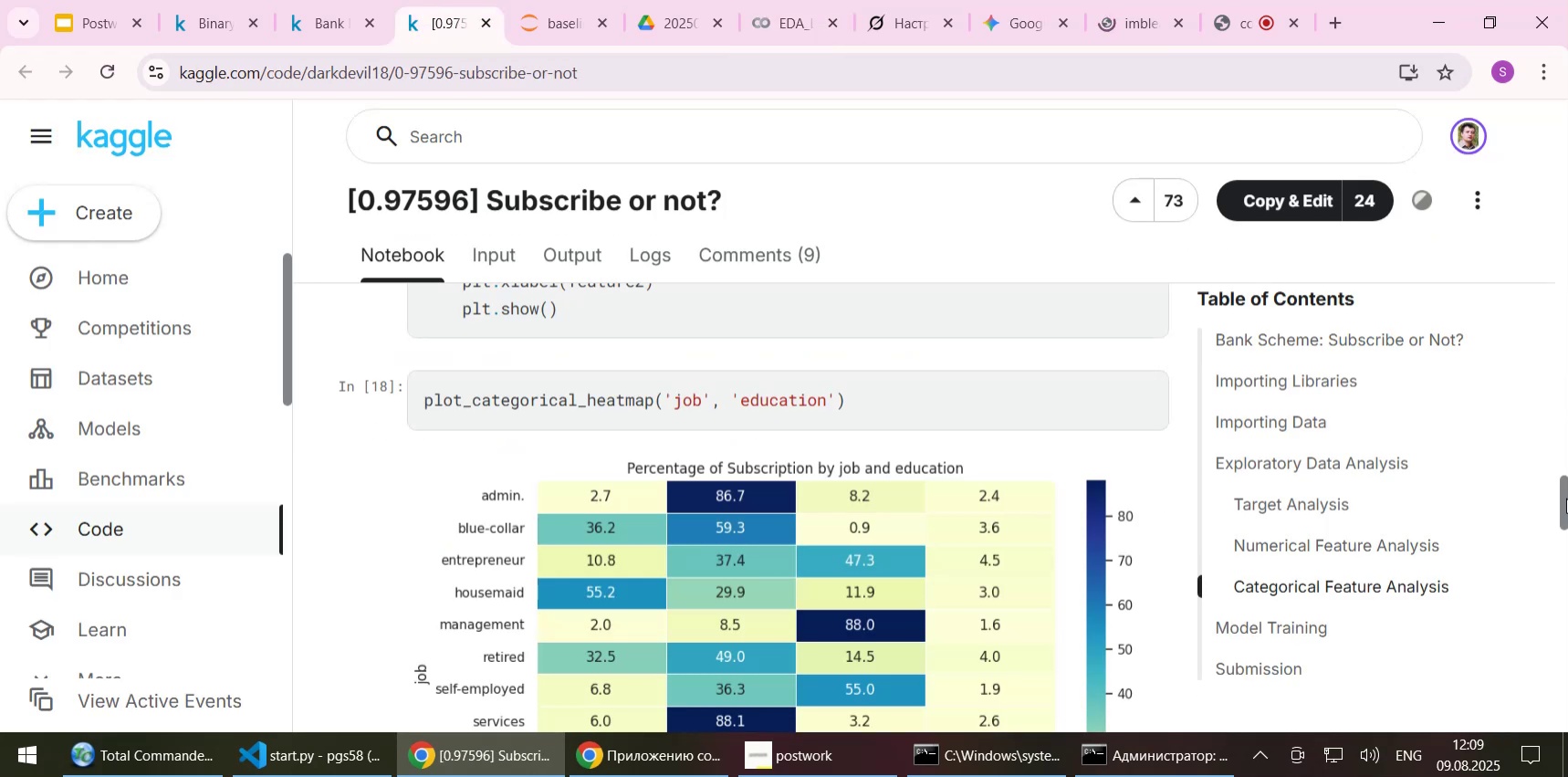 
wait(10.16)
 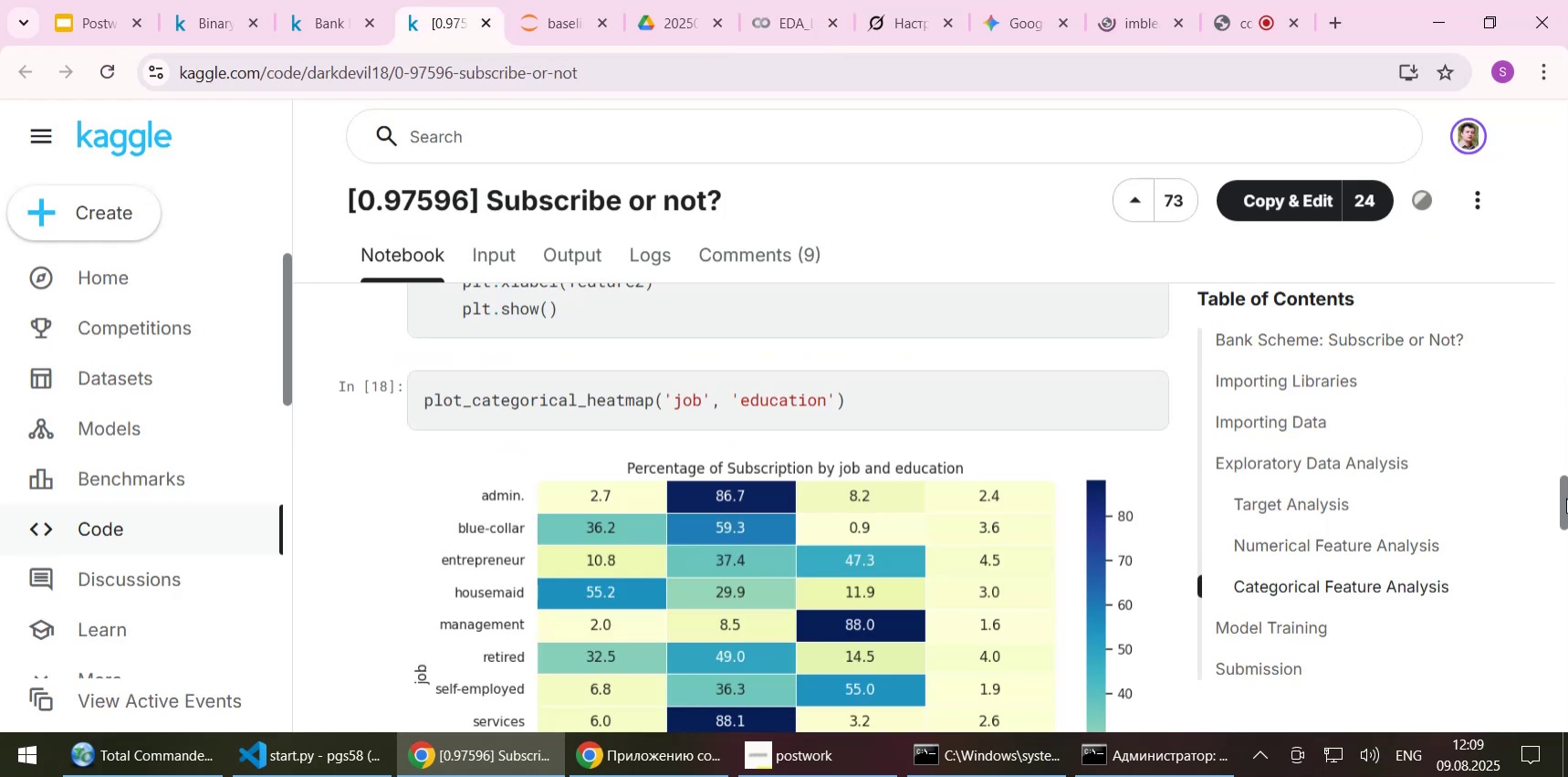 
scroll: coordinate [828, 468], scroll_direction: up, amount: 3.0
 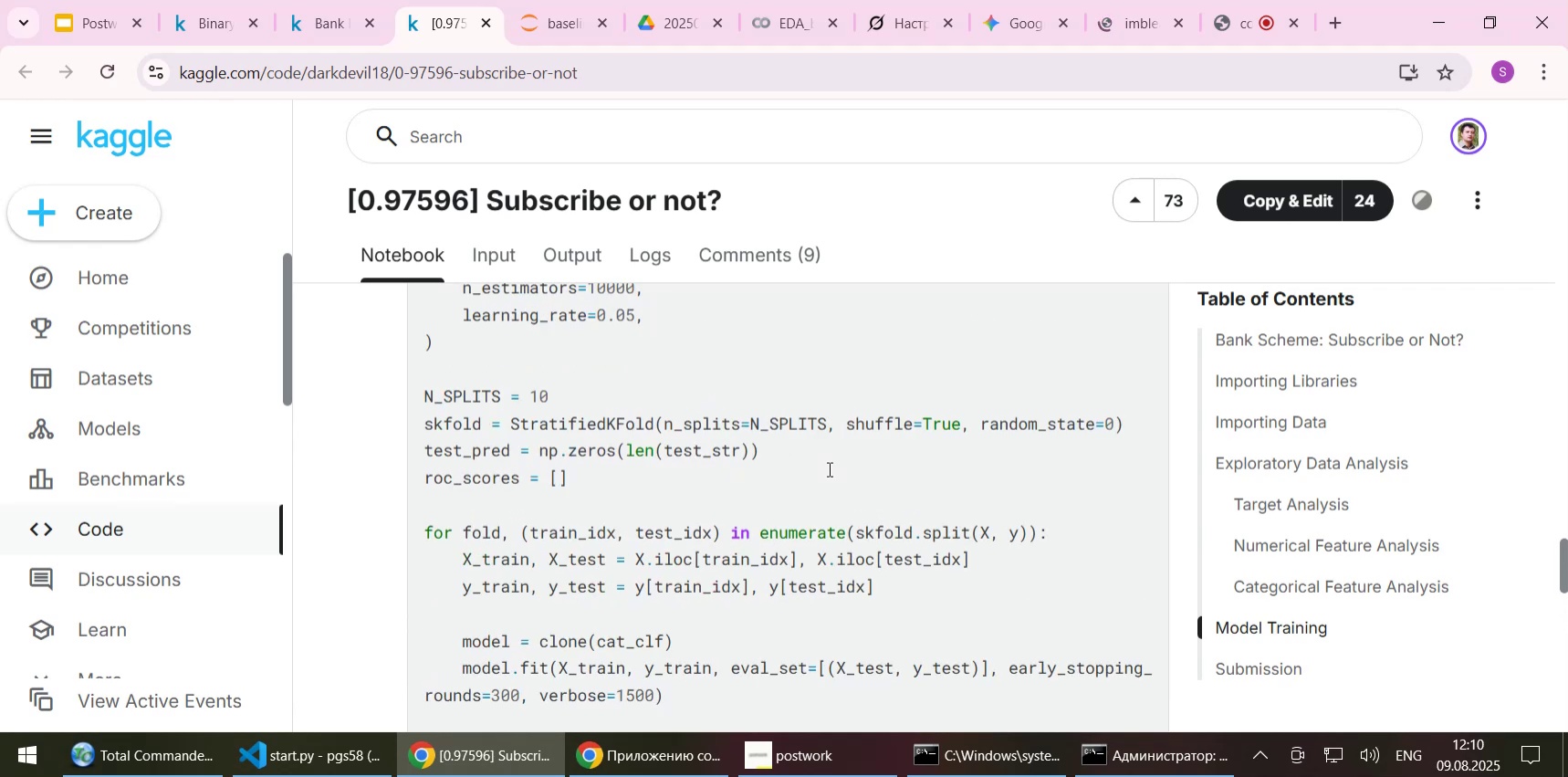 
scroll: coordinate [1005, 609], scroll_direction: down, amount: 6.0
 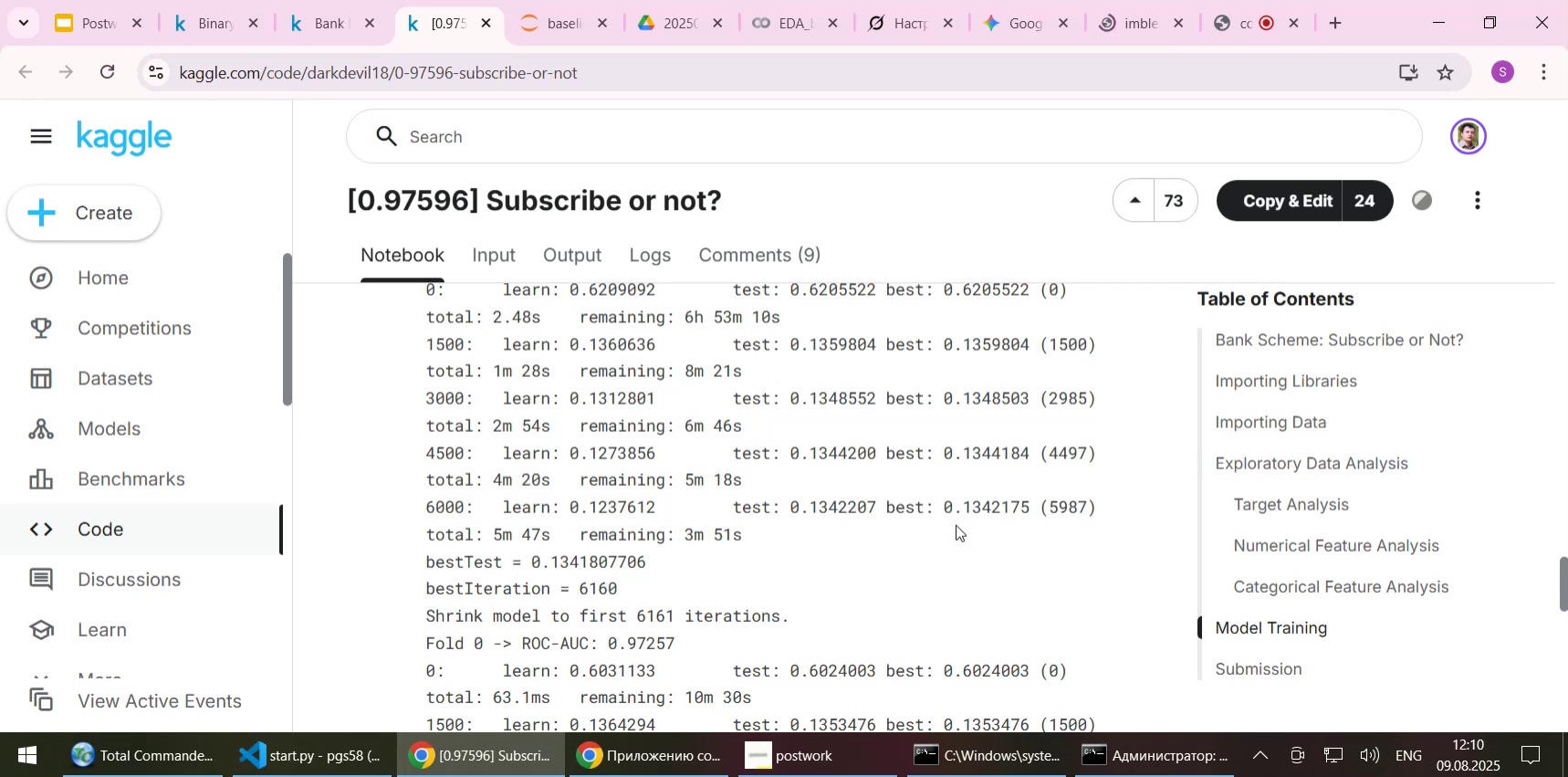 
wait(9.89)
 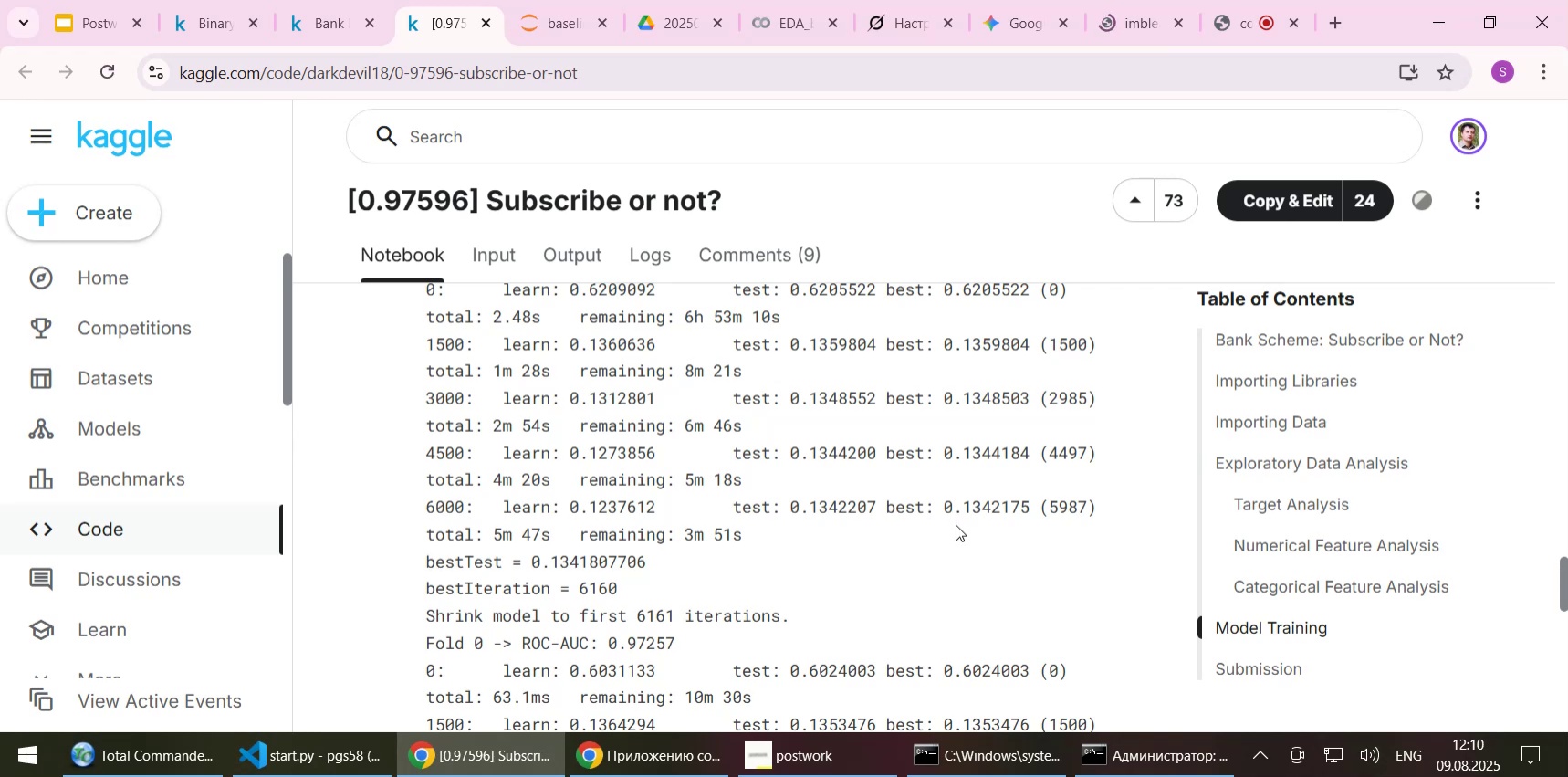 
left_click([768, 25])
 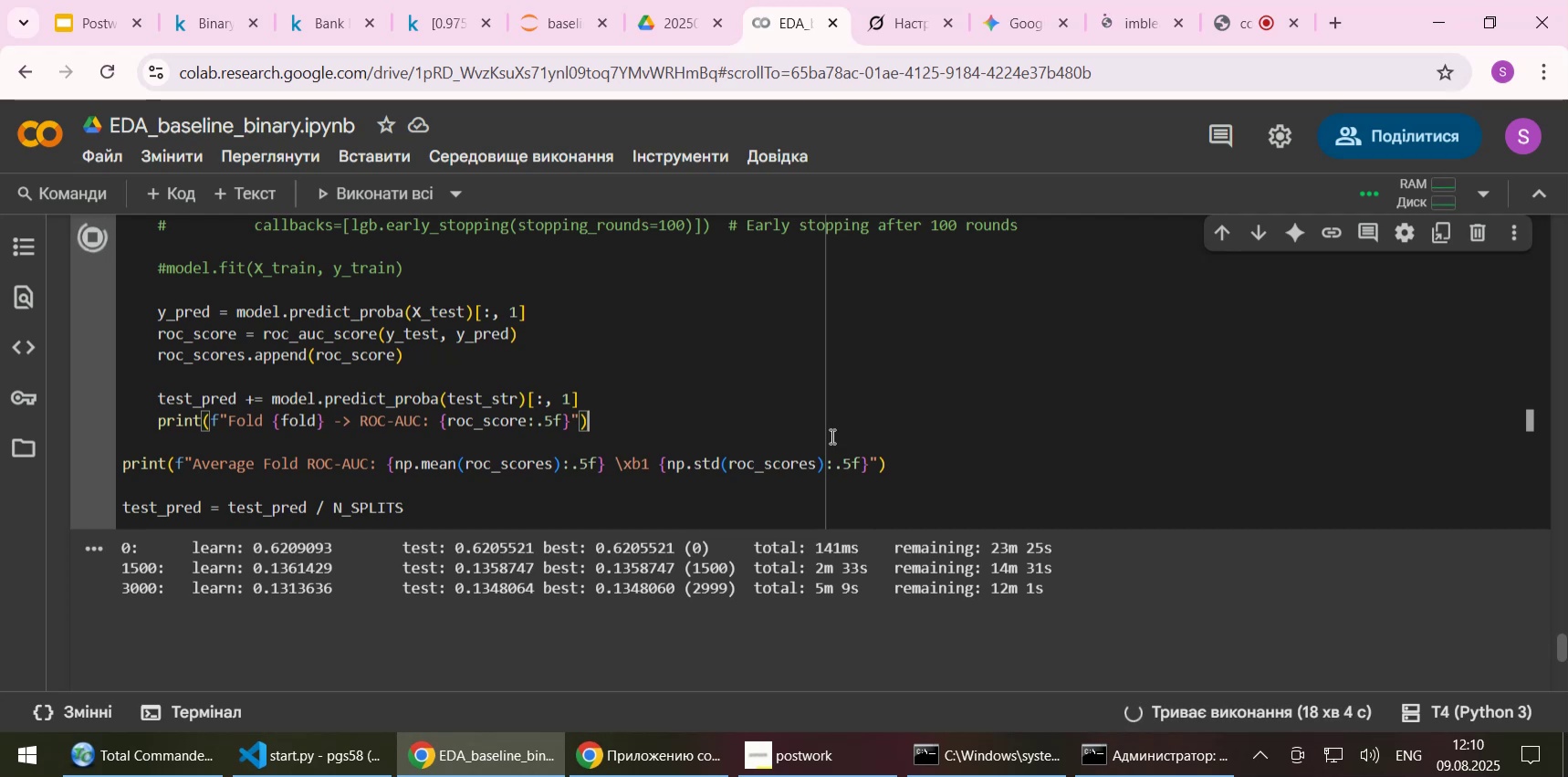 
wait(22.24)
 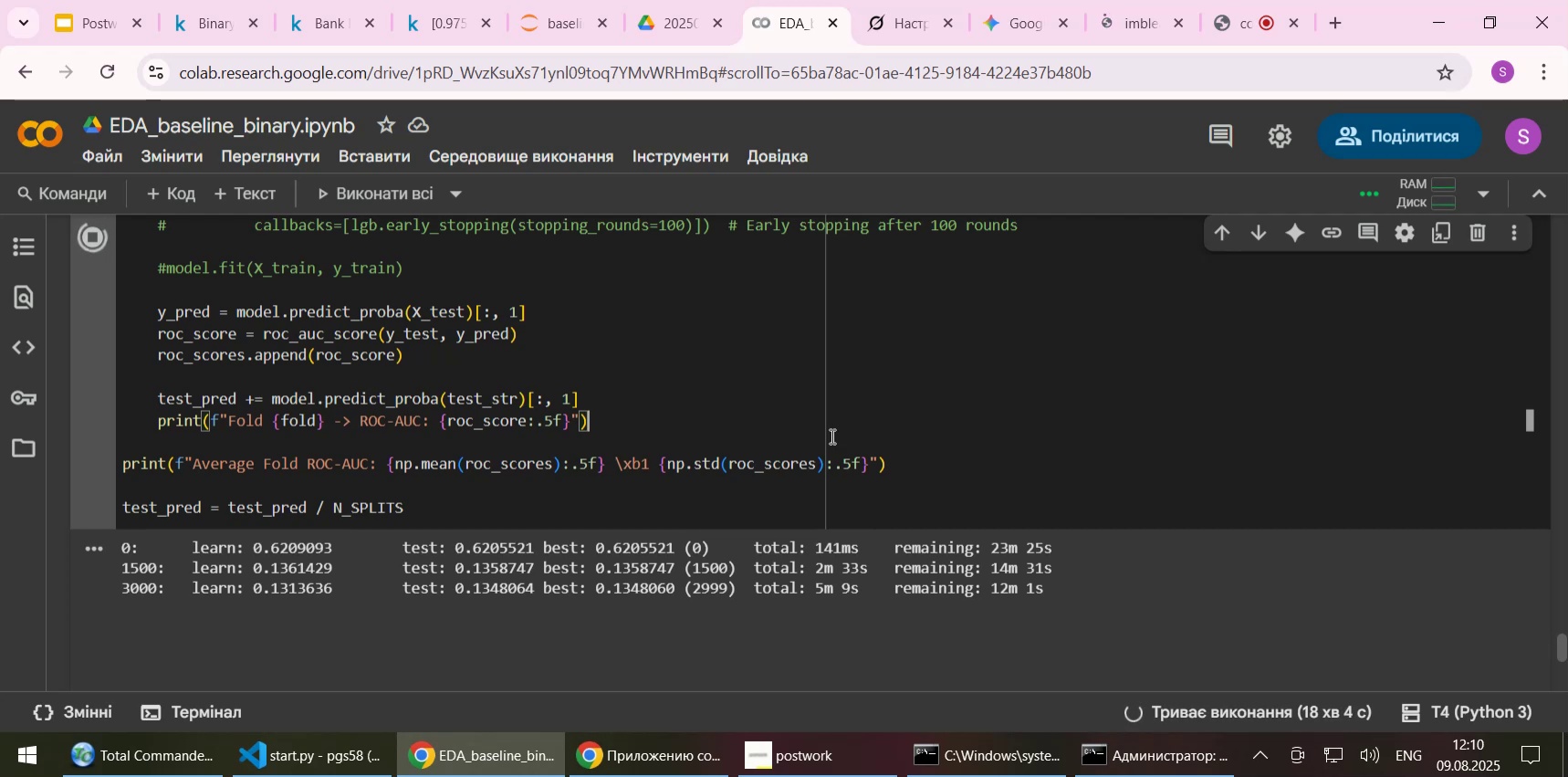 
left_click([1117, 28])
 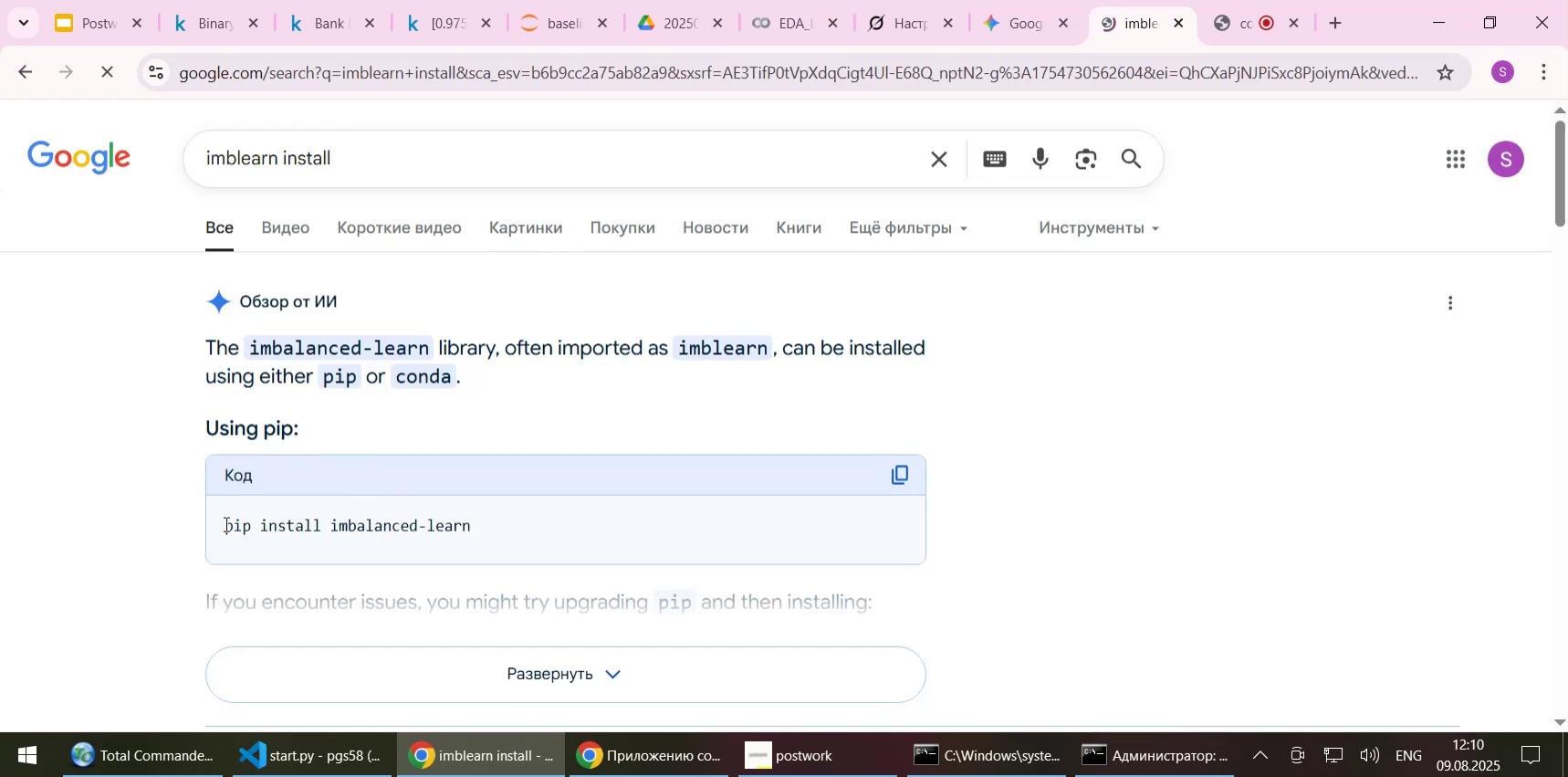 
wait(7.4)
 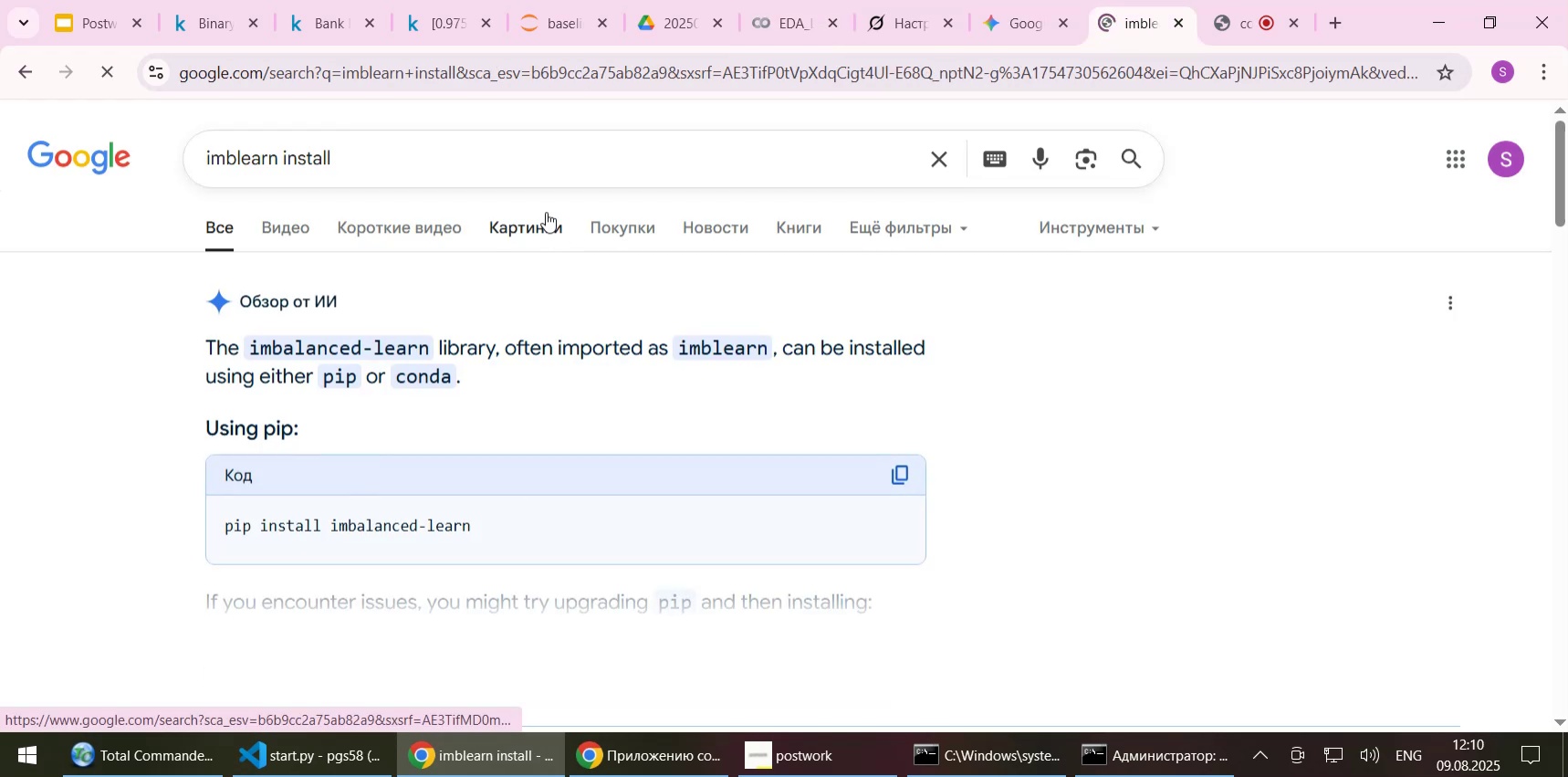 
key(Control+C)
 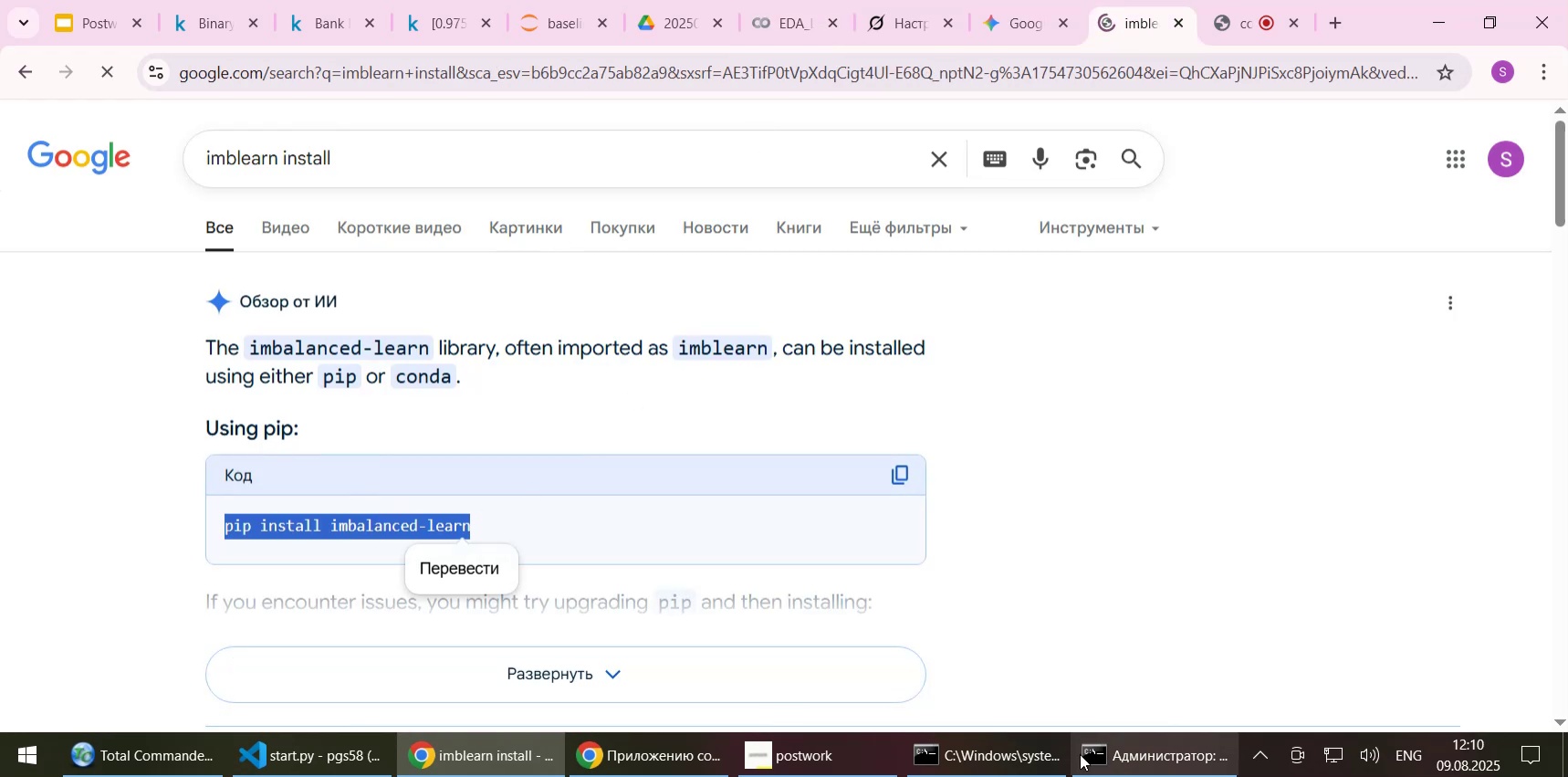 
left_click([1149, 755])
 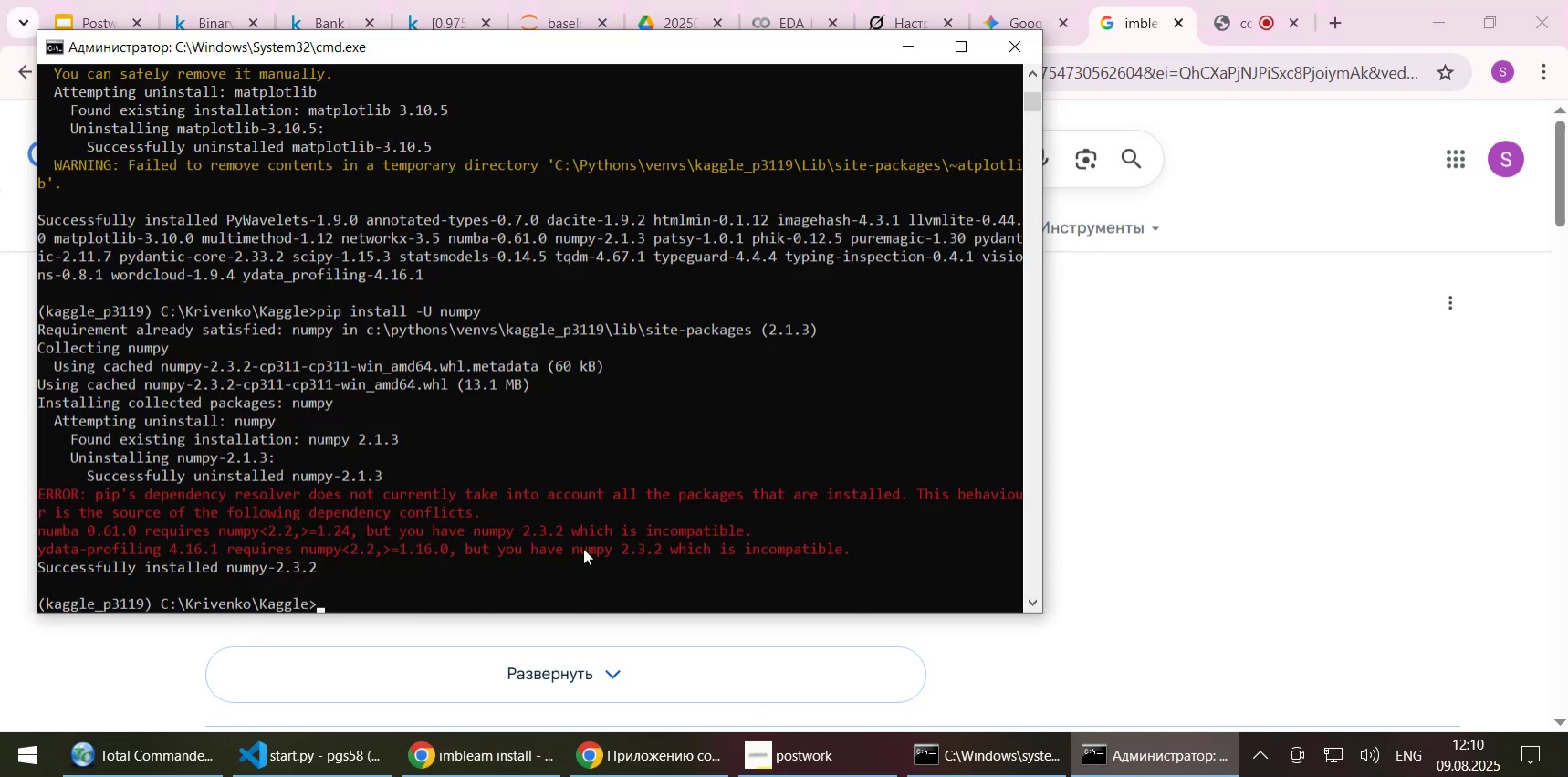 
right_click([580, 552])
 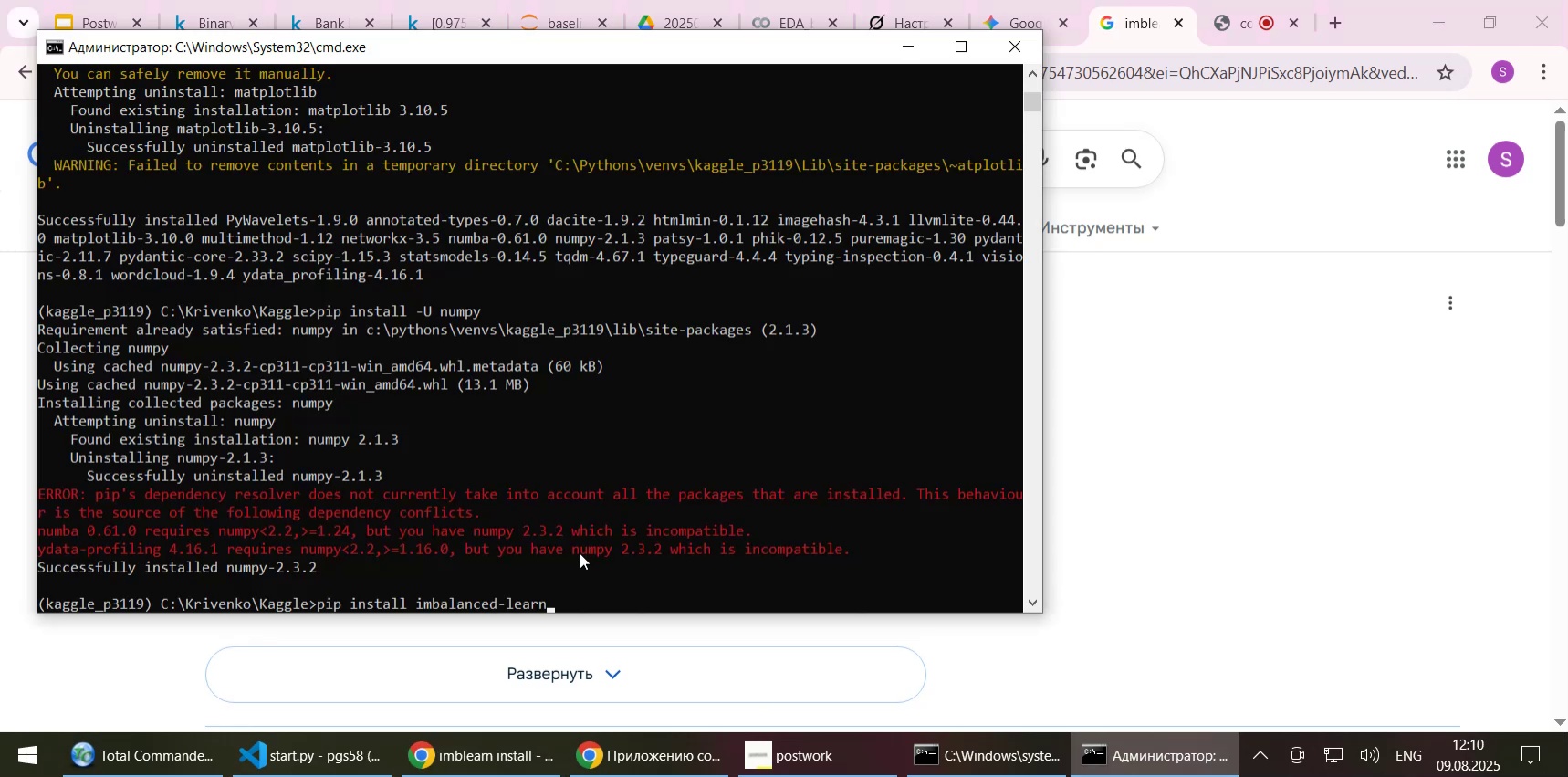 
key(NumpadEnter)
 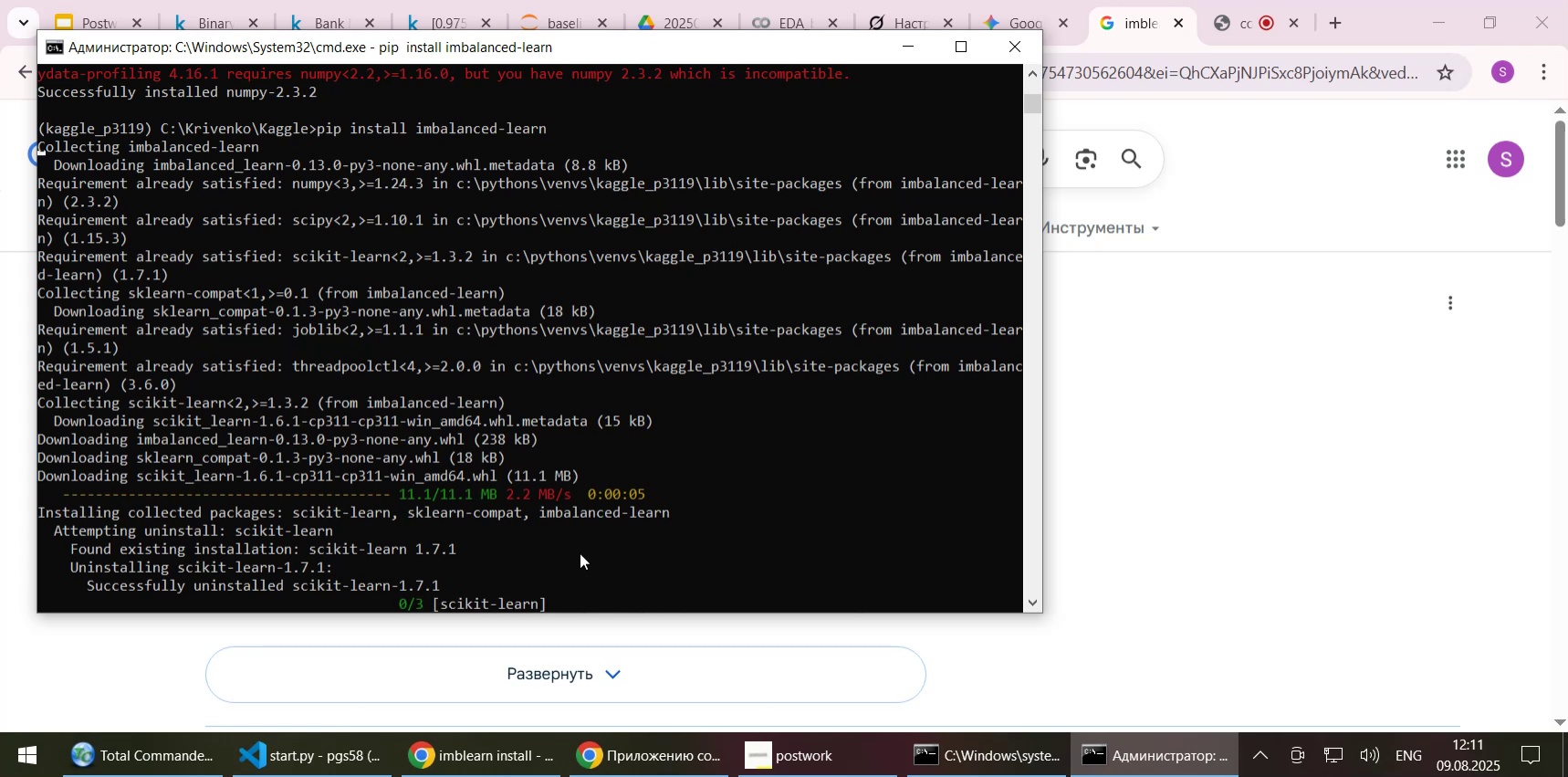 
wait(30.35)
 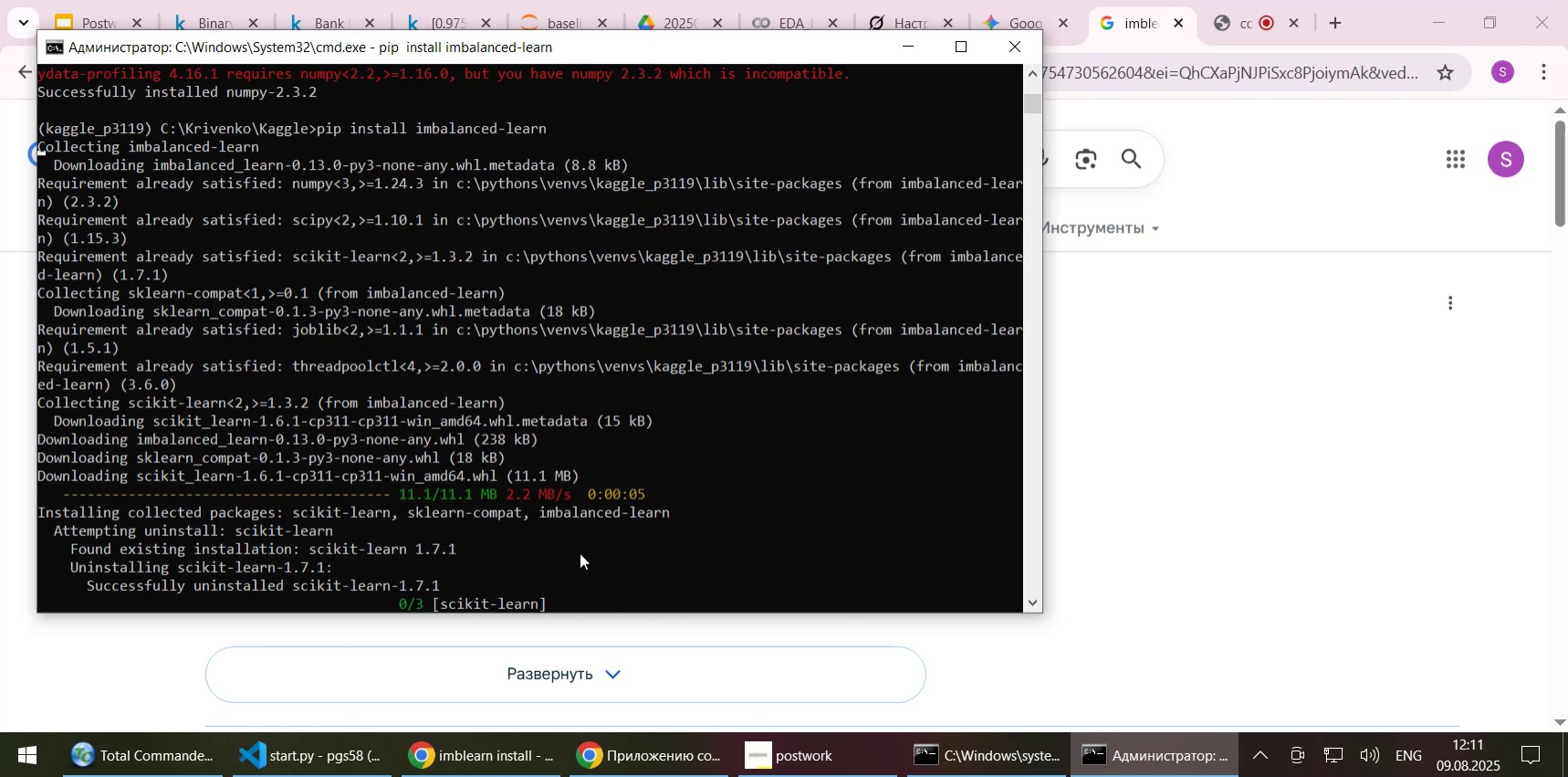 
left_click([906, 54])
 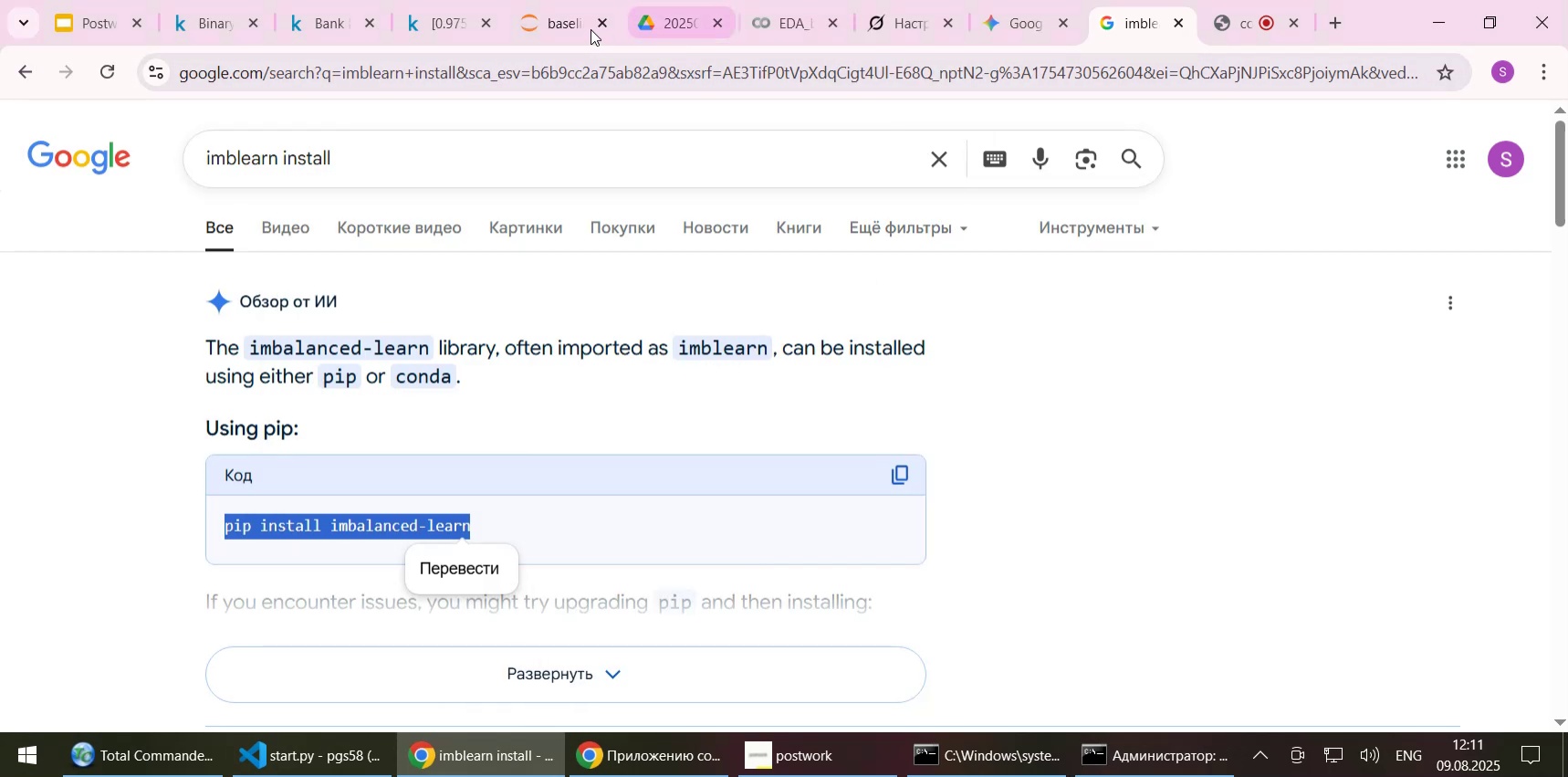 
left_click([554, 27])
 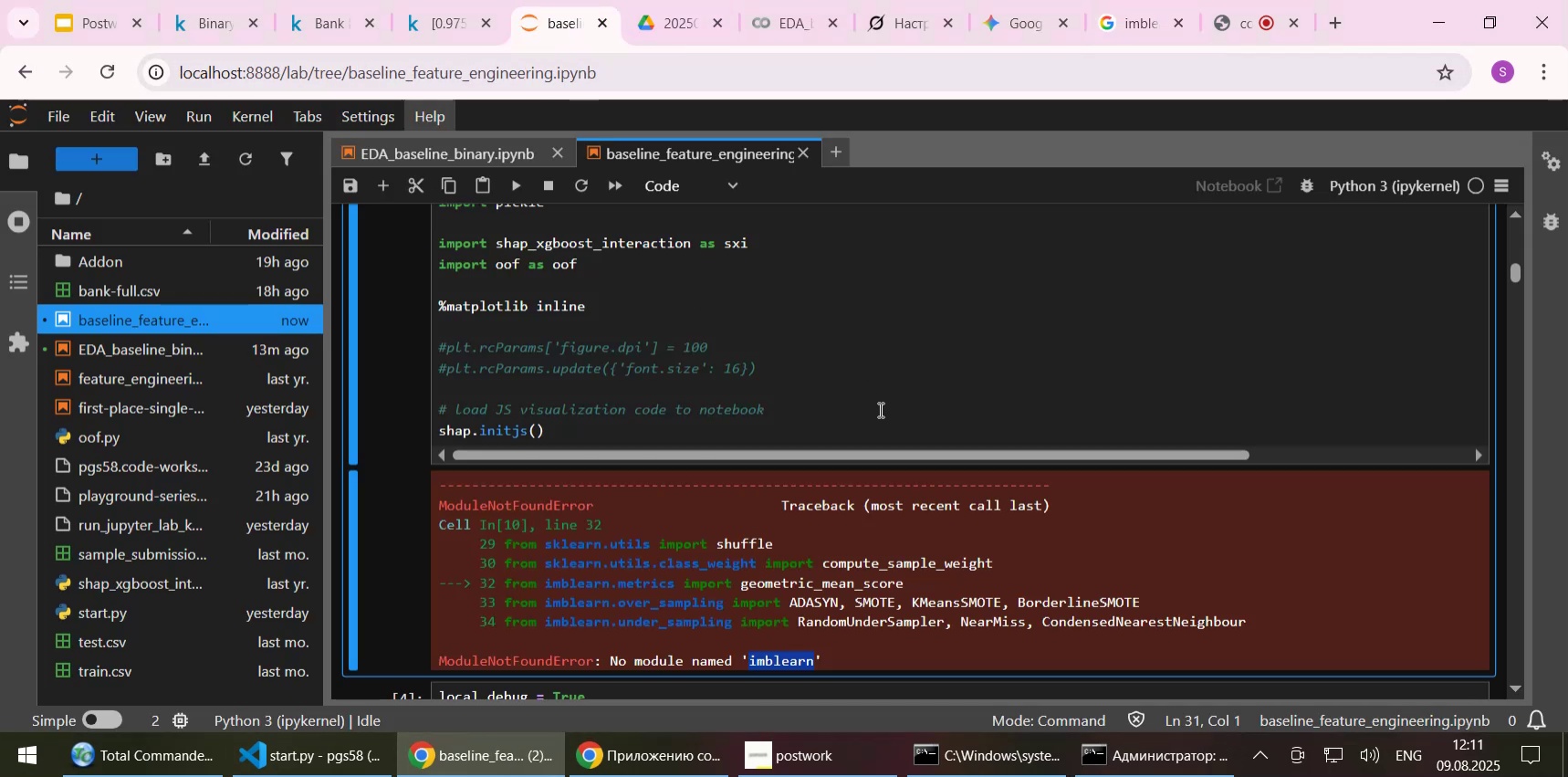 
left_click([884, 373])
 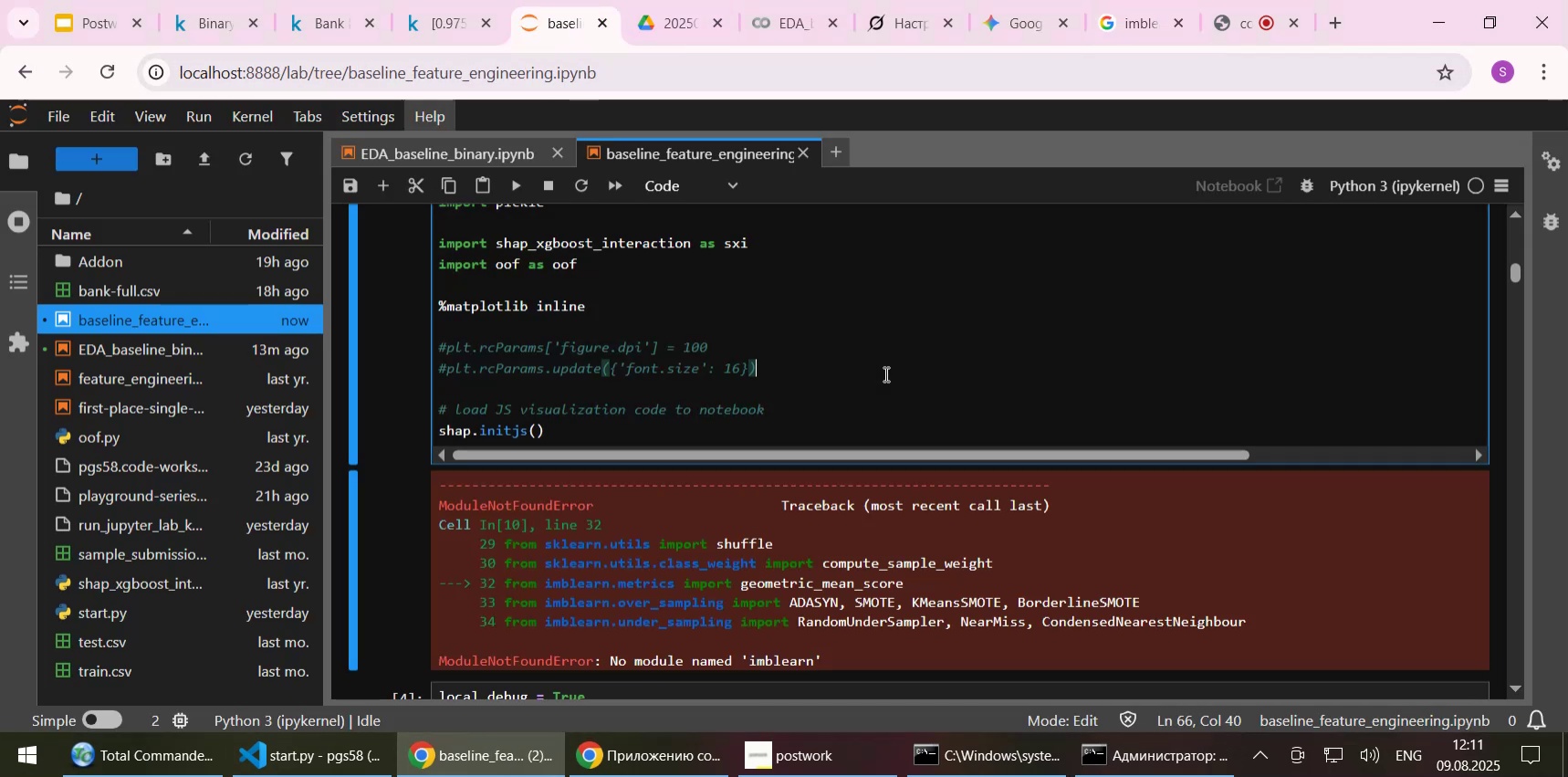 
key(Shift+Enter)
 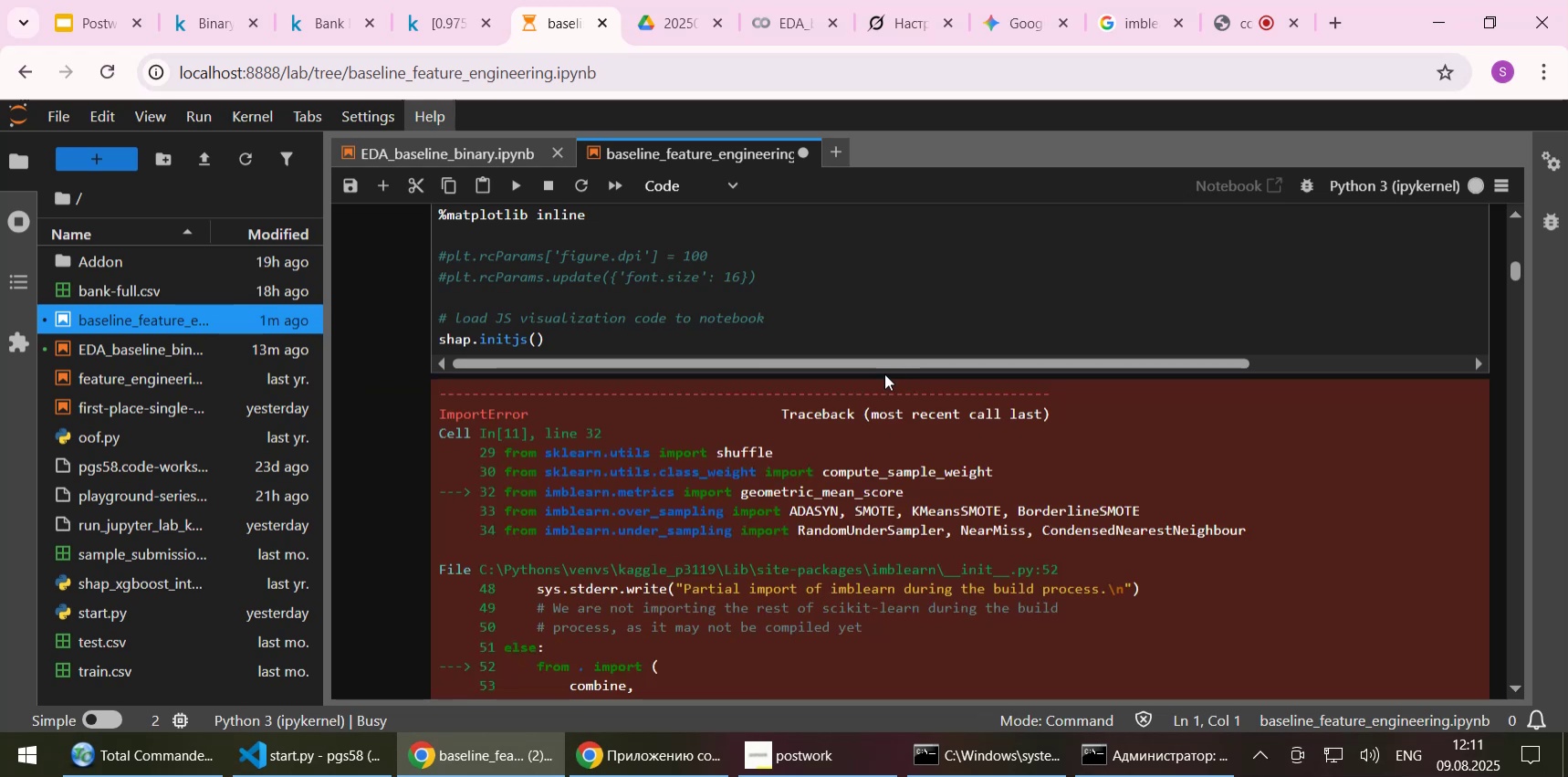 
scroll: coordinate [913, 478], scroll_direction: down, amount: 5.0
 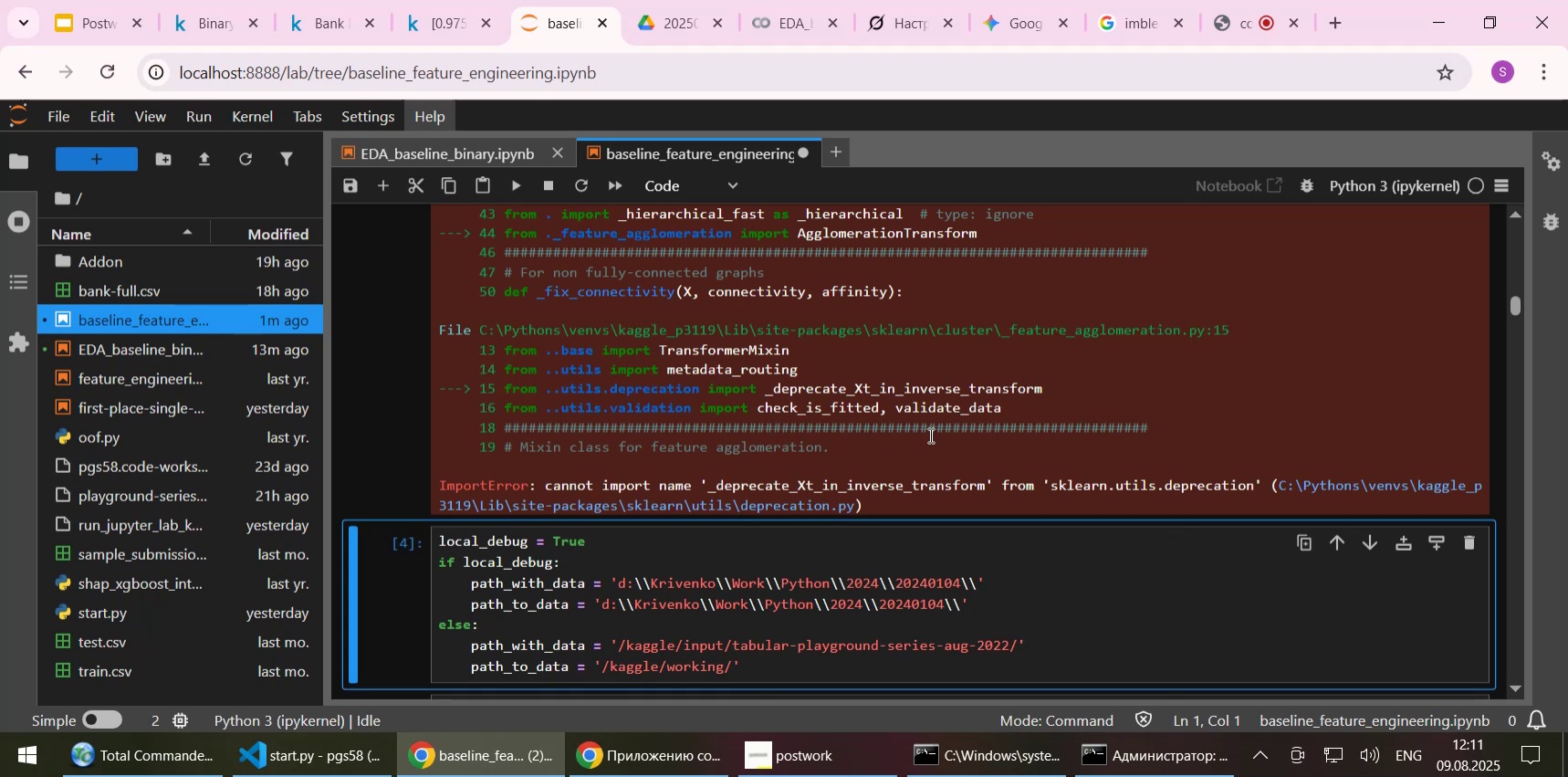 
wait(11.64)
 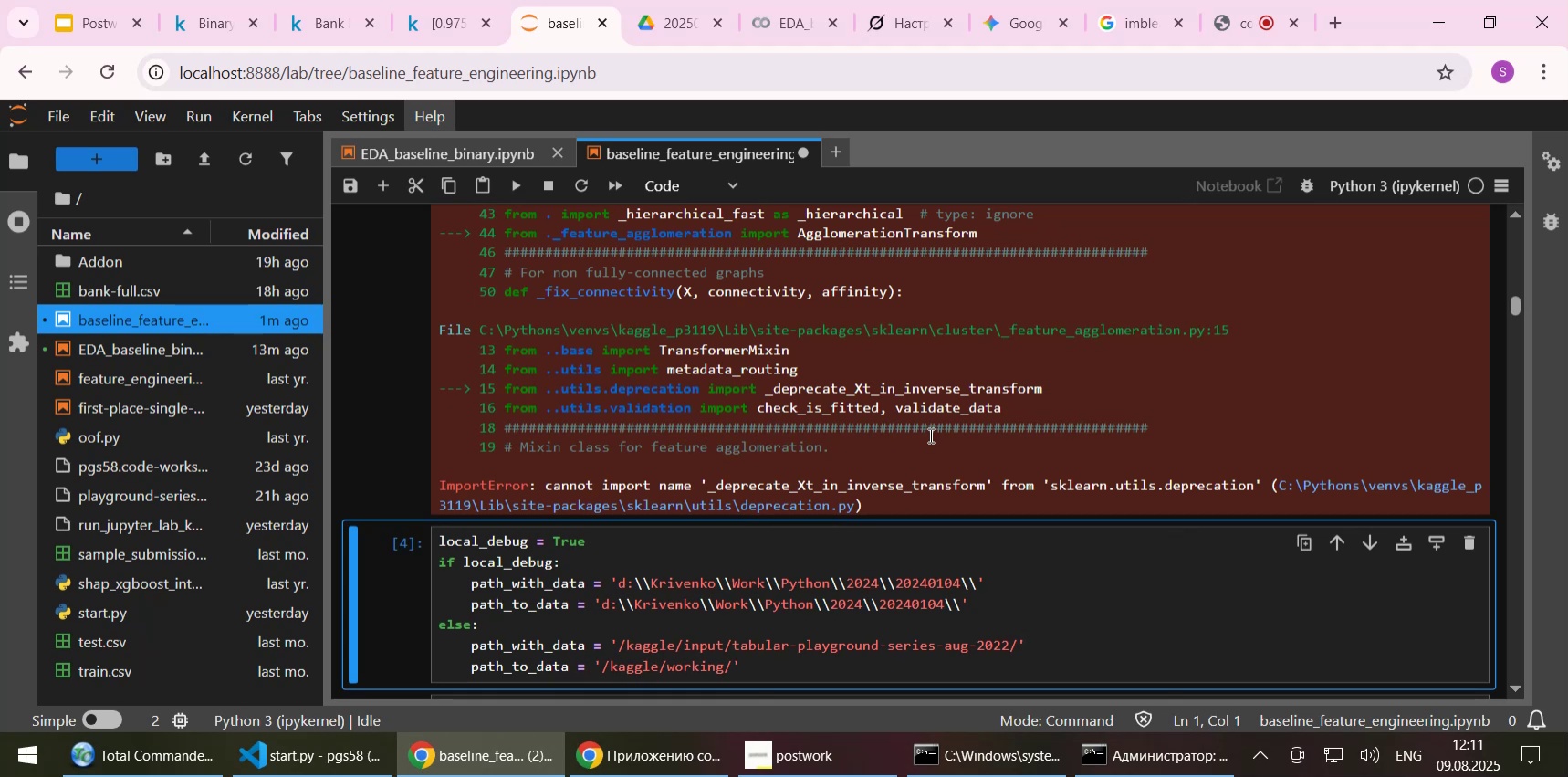 
scroll: coordinate [929, 435], scroll_direction: up, amount: 1.0
 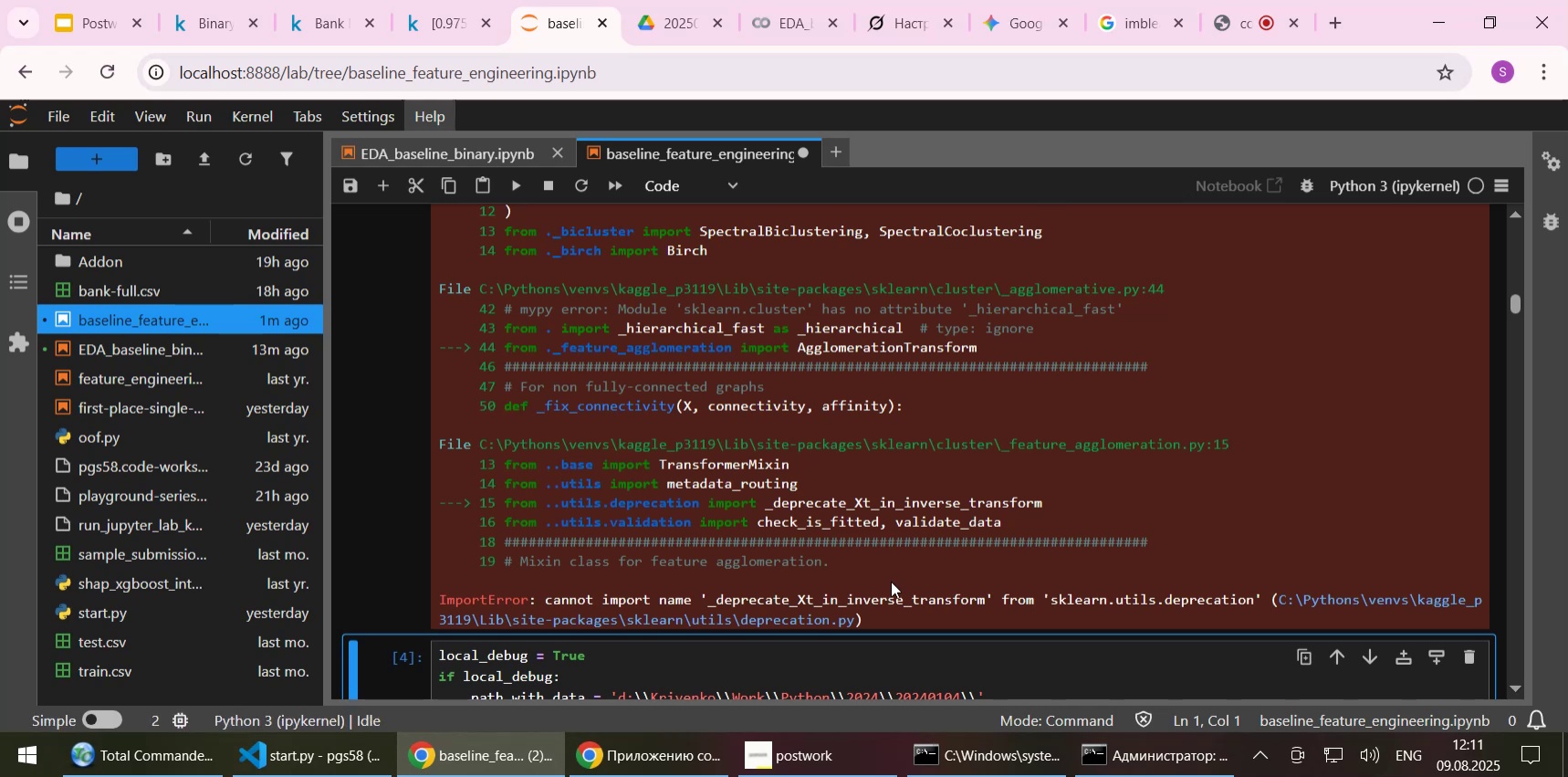 
left_click([1113, 757])
 